 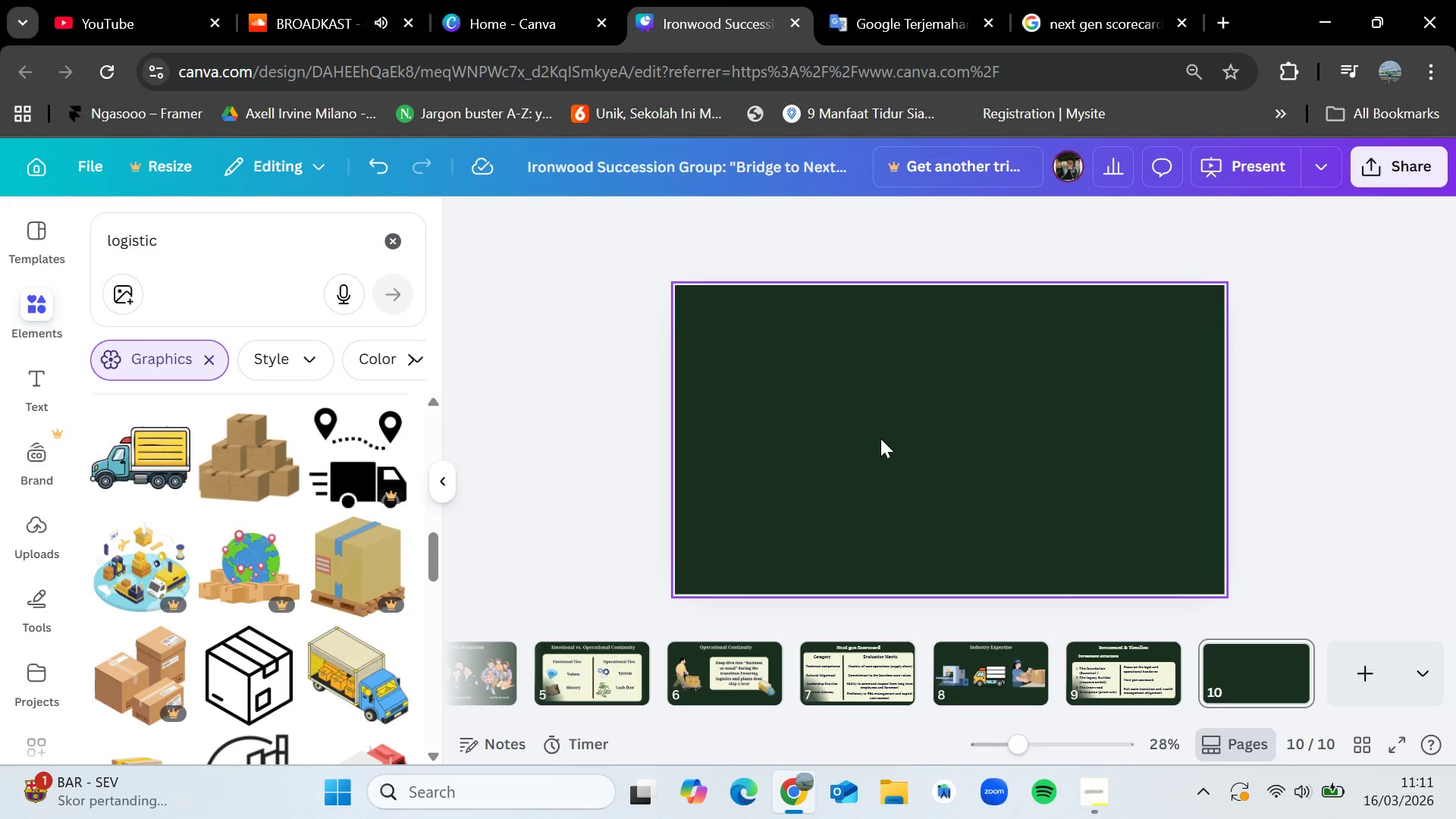 
left_click([1088, 660])
 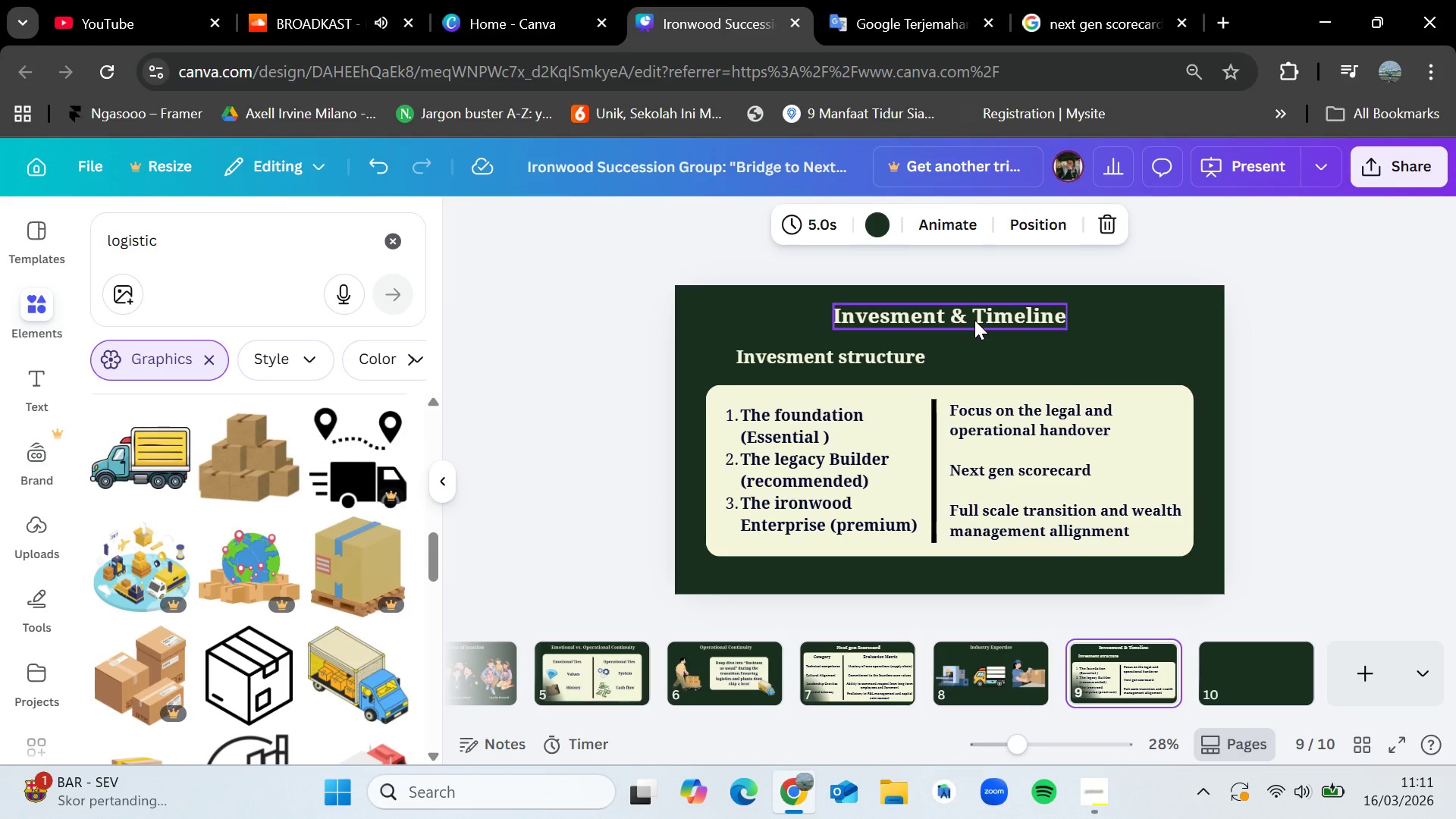 
left_click([974, 320])
 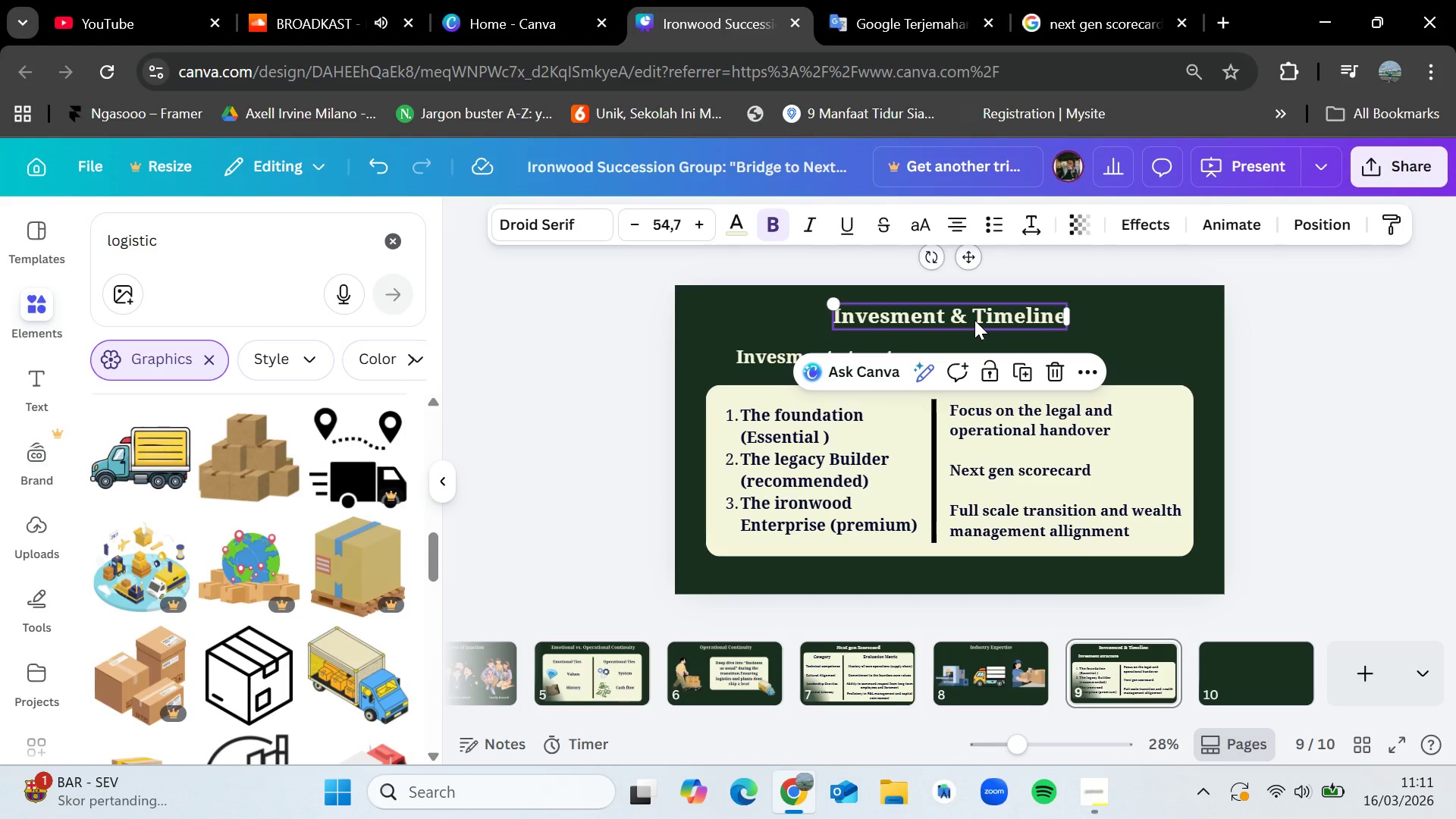 
key(Control+C)
 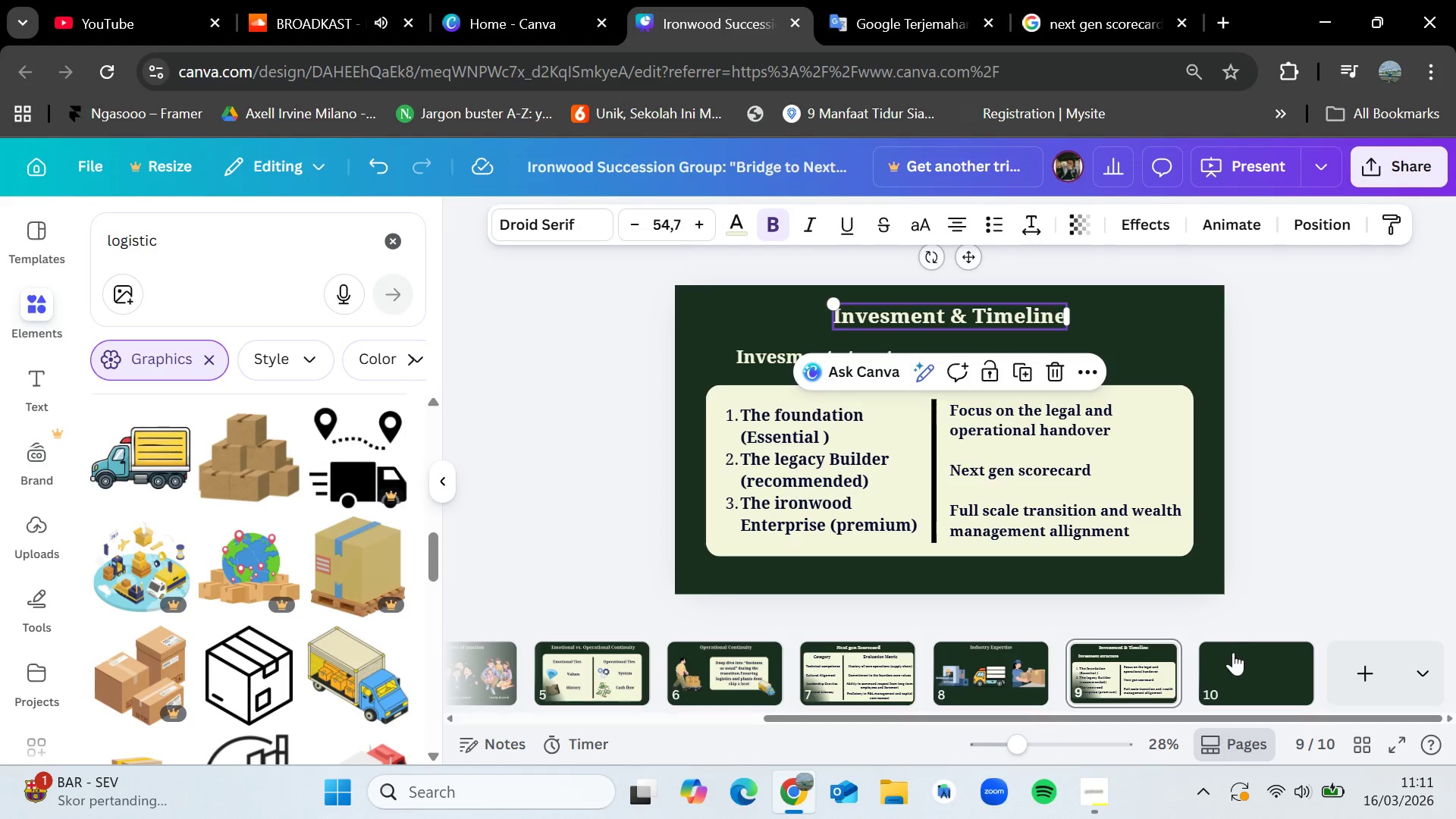 
left_click([1235, 654])
 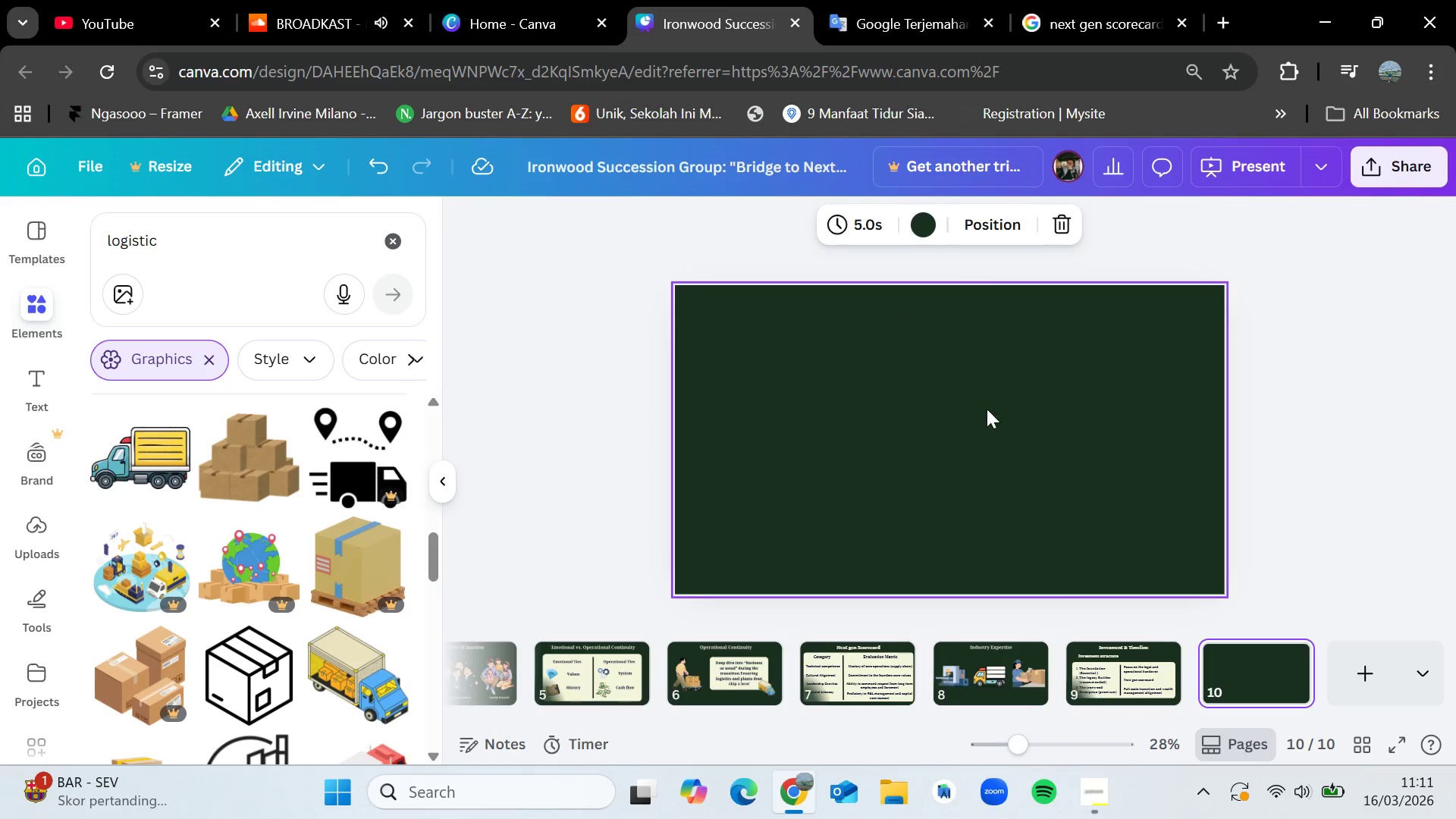 
key(Control+V)
 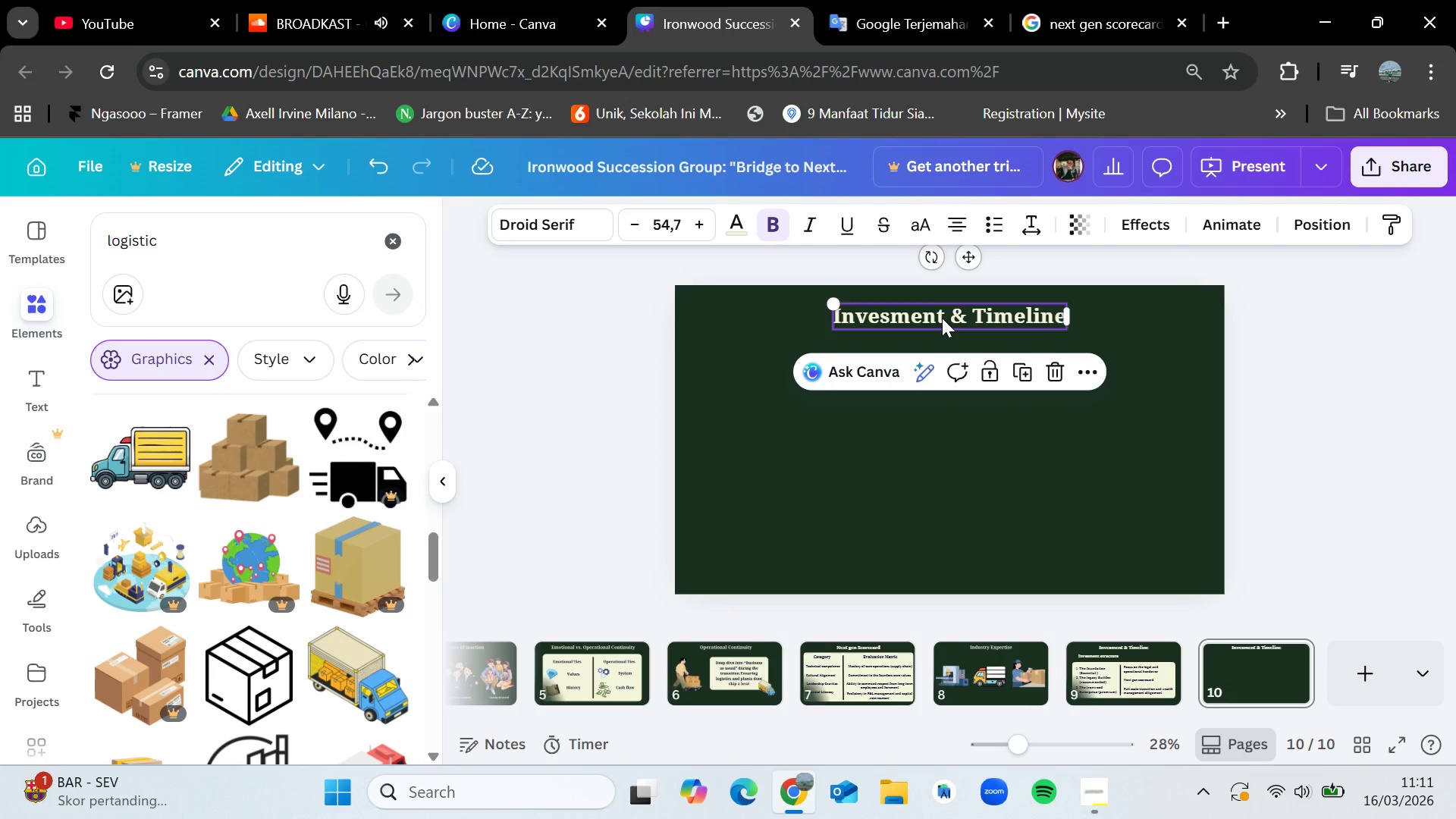 
double_click([942, 318])
 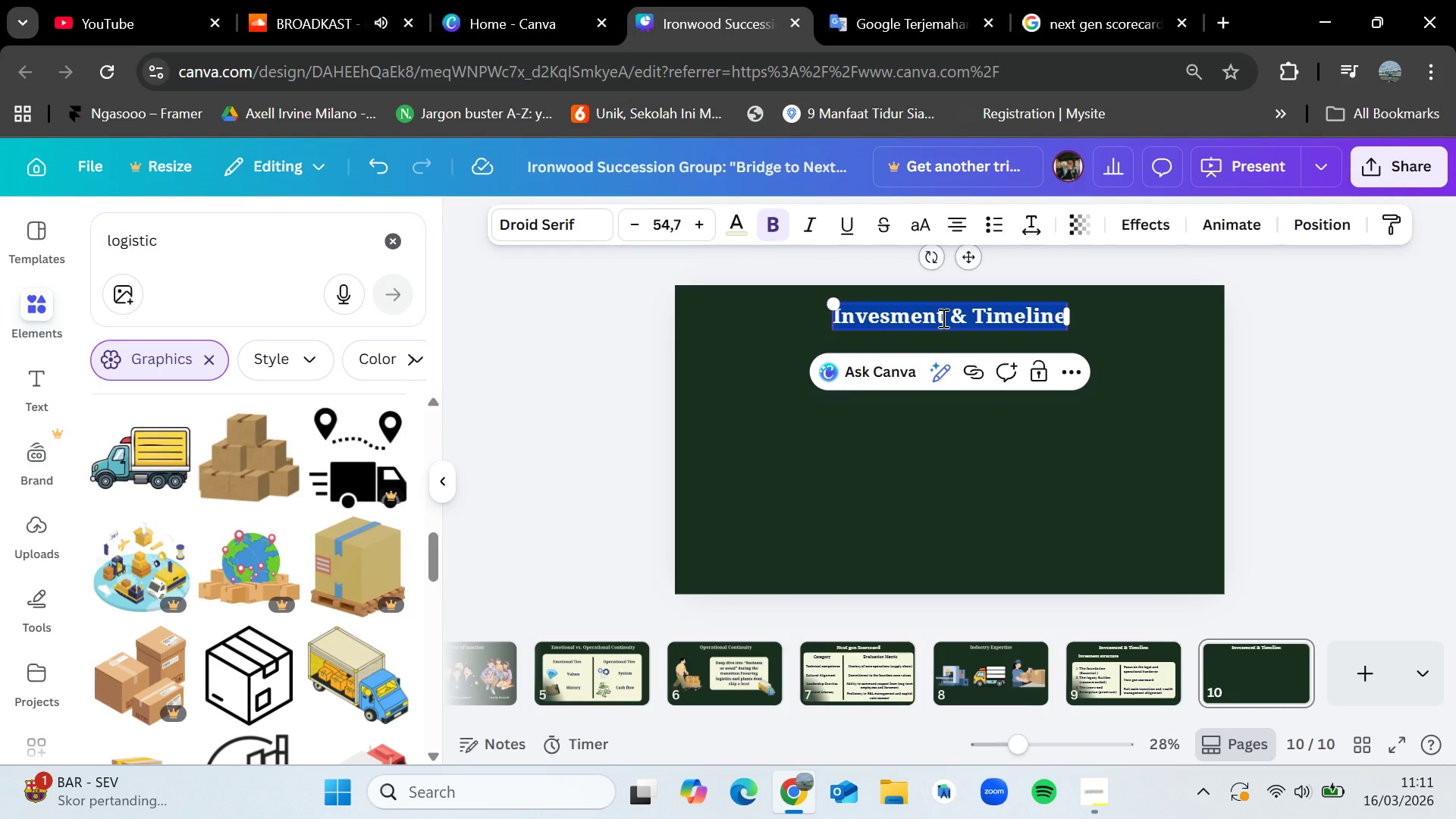 
key(Backspace)
type(12 months)
 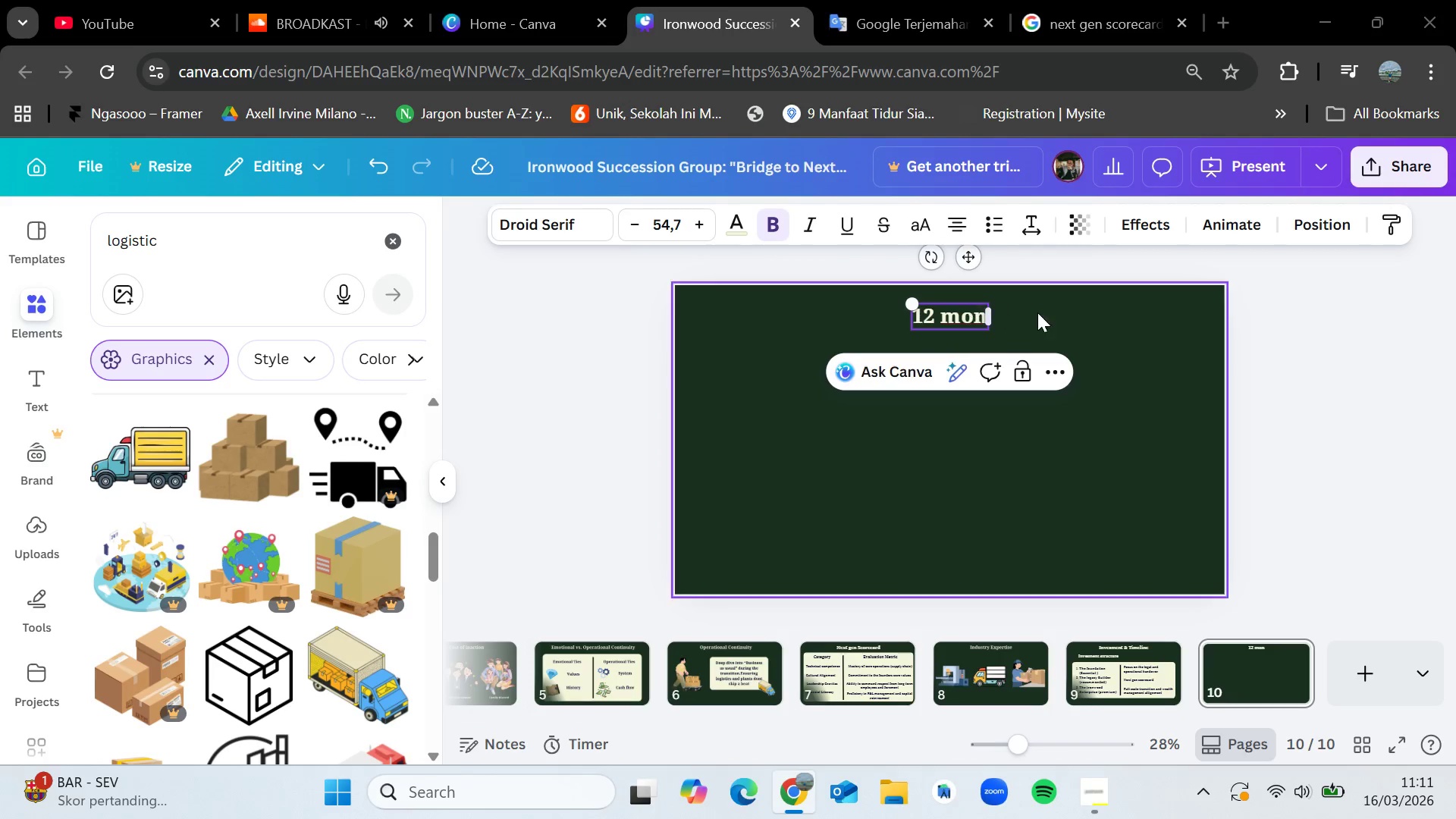 
left_click([1068, 355])
 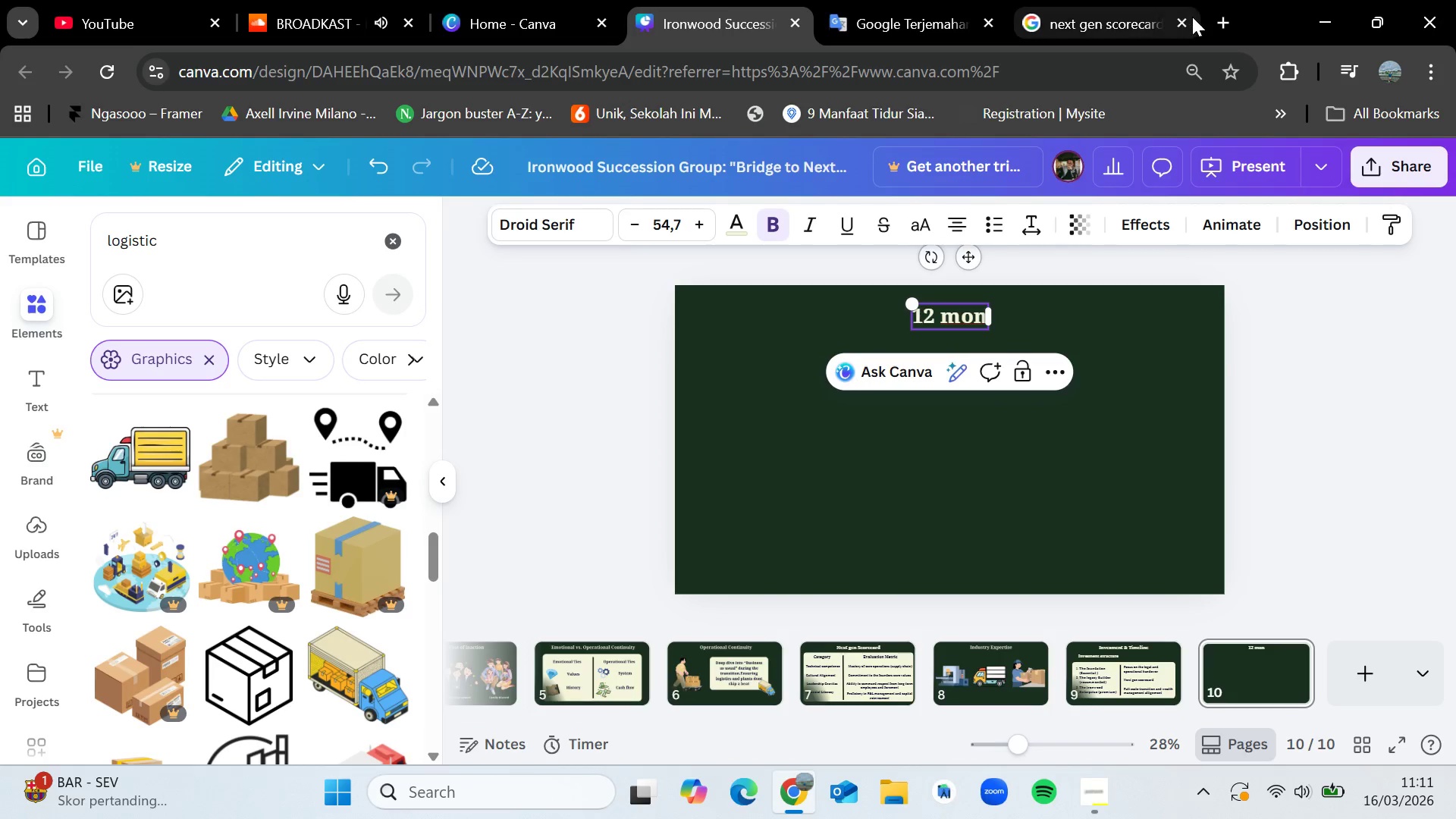 
left_click([1181, 27])
 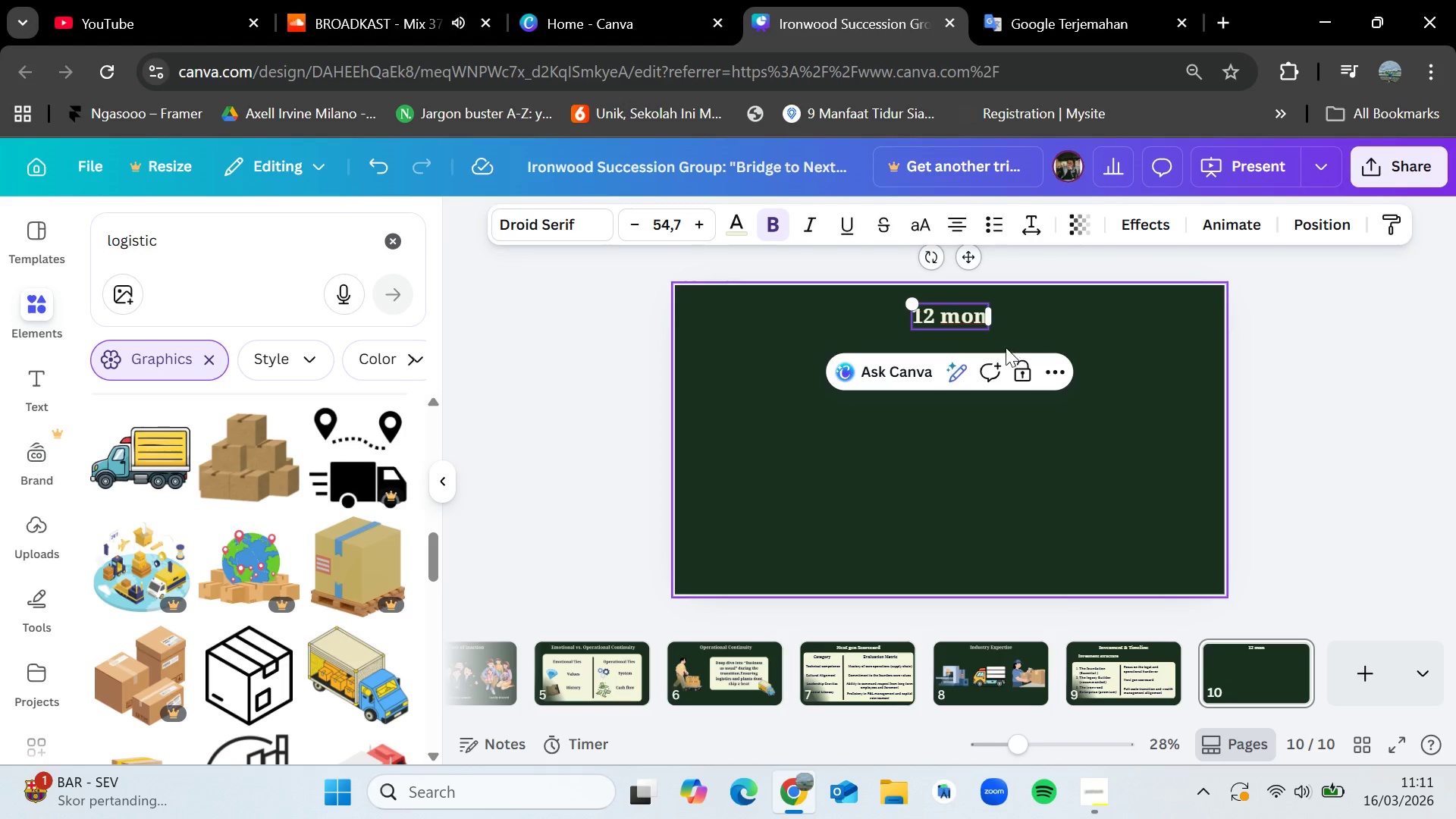 
left_click([1029, 296])
 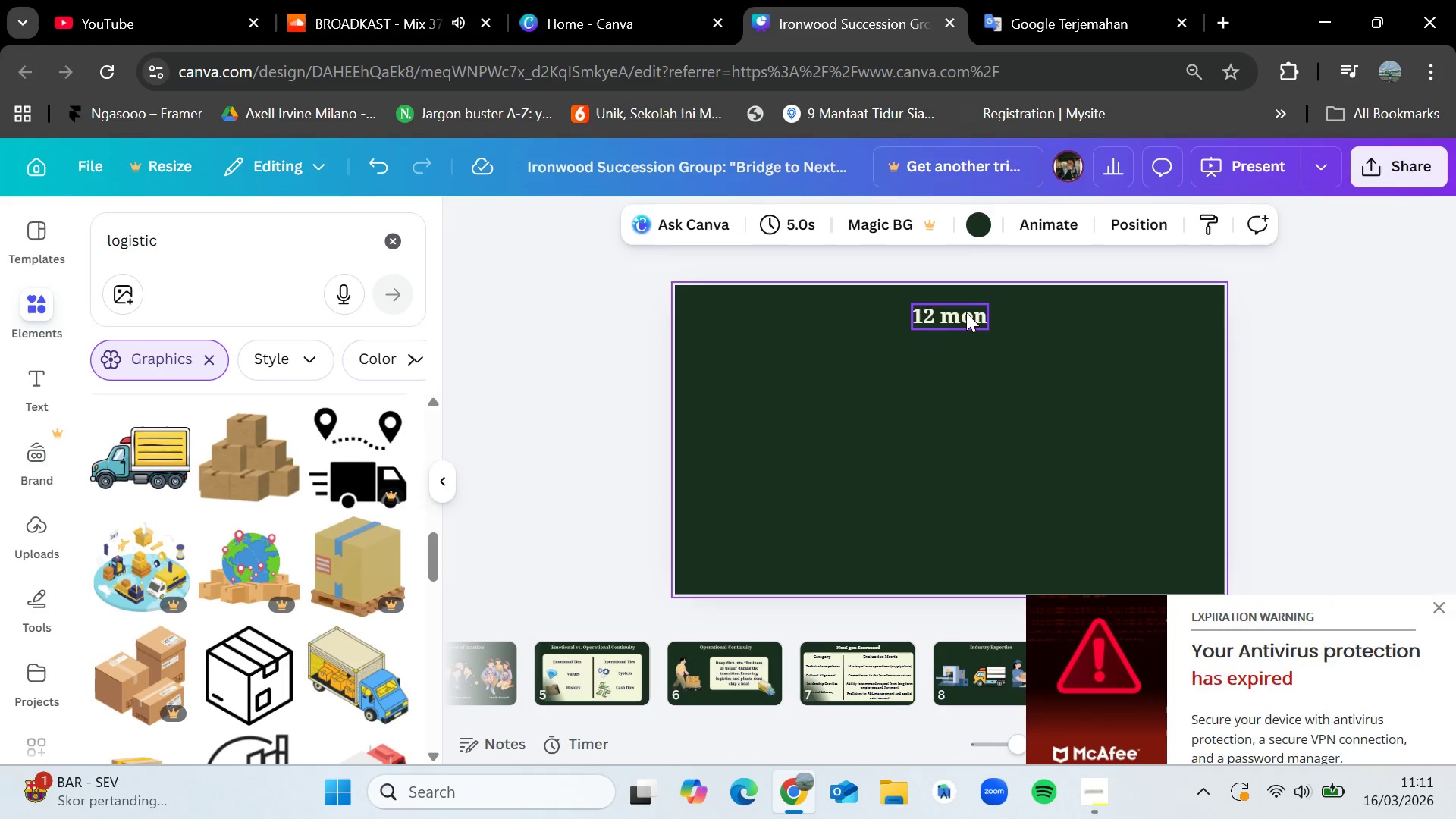 
double_click([967, 312])
 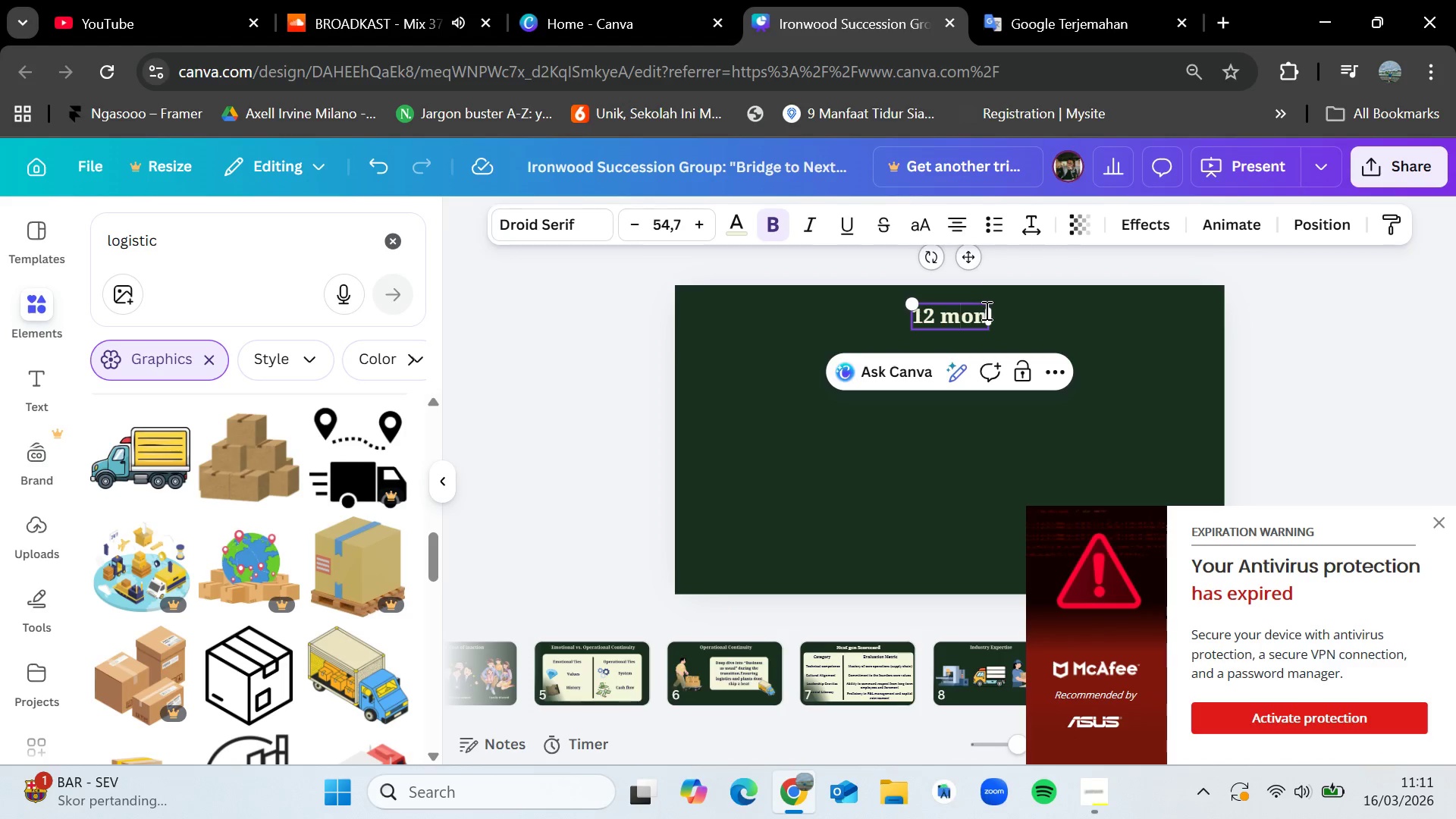 
left_click([985, 310])
 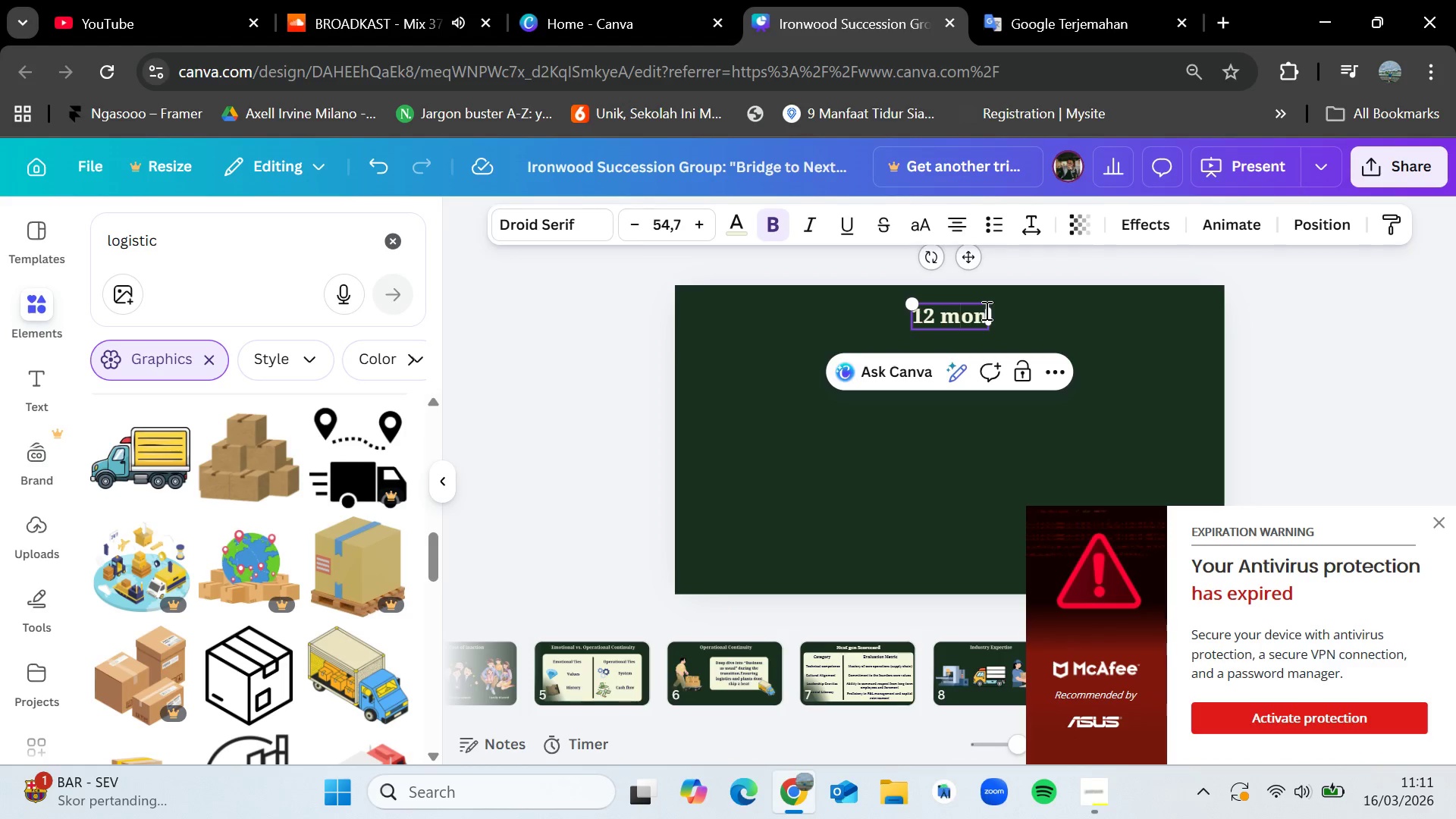 
type(ths roadmap)
 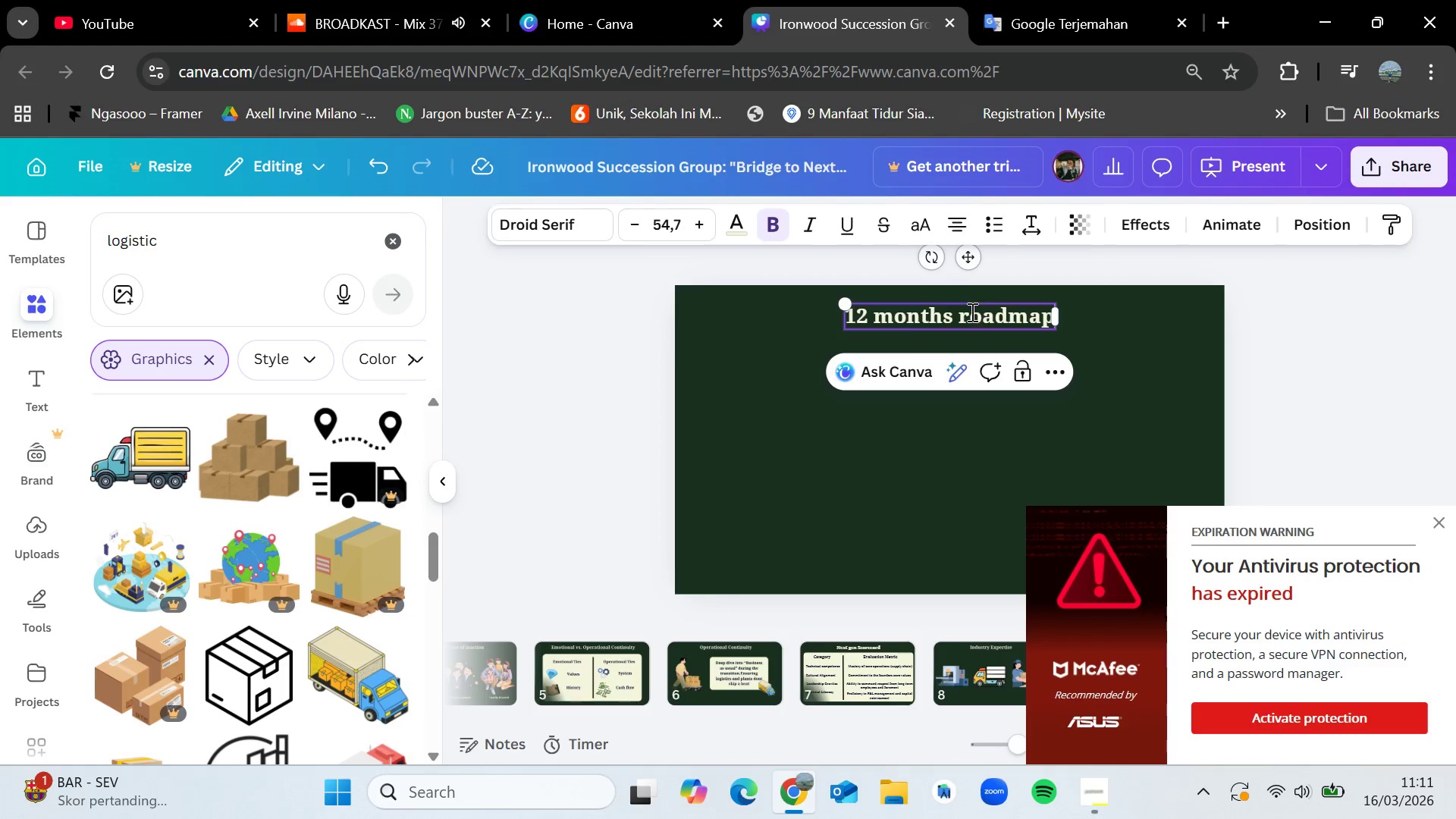 
left_click([971, 311])
 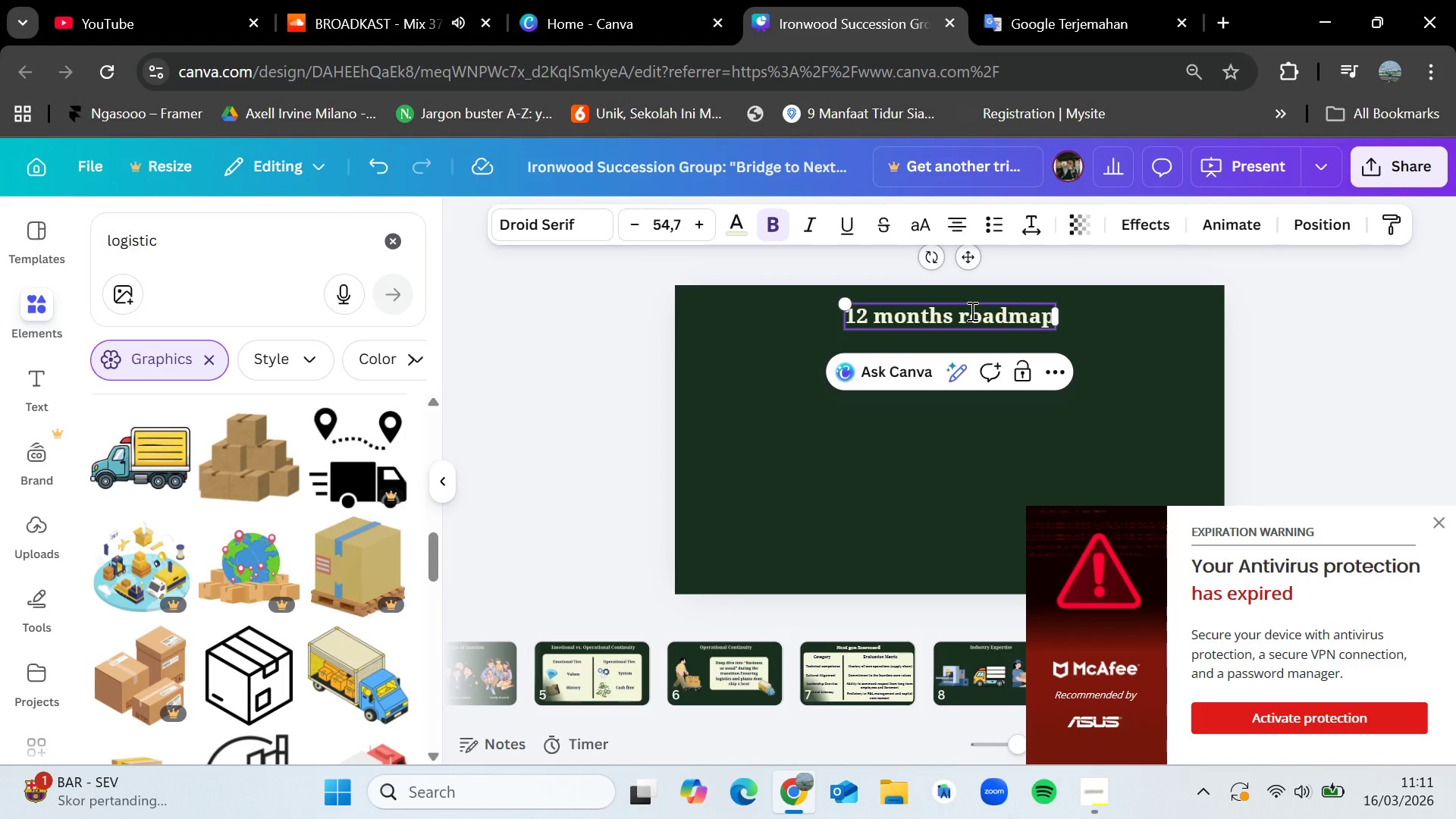 
key(Backspace)
 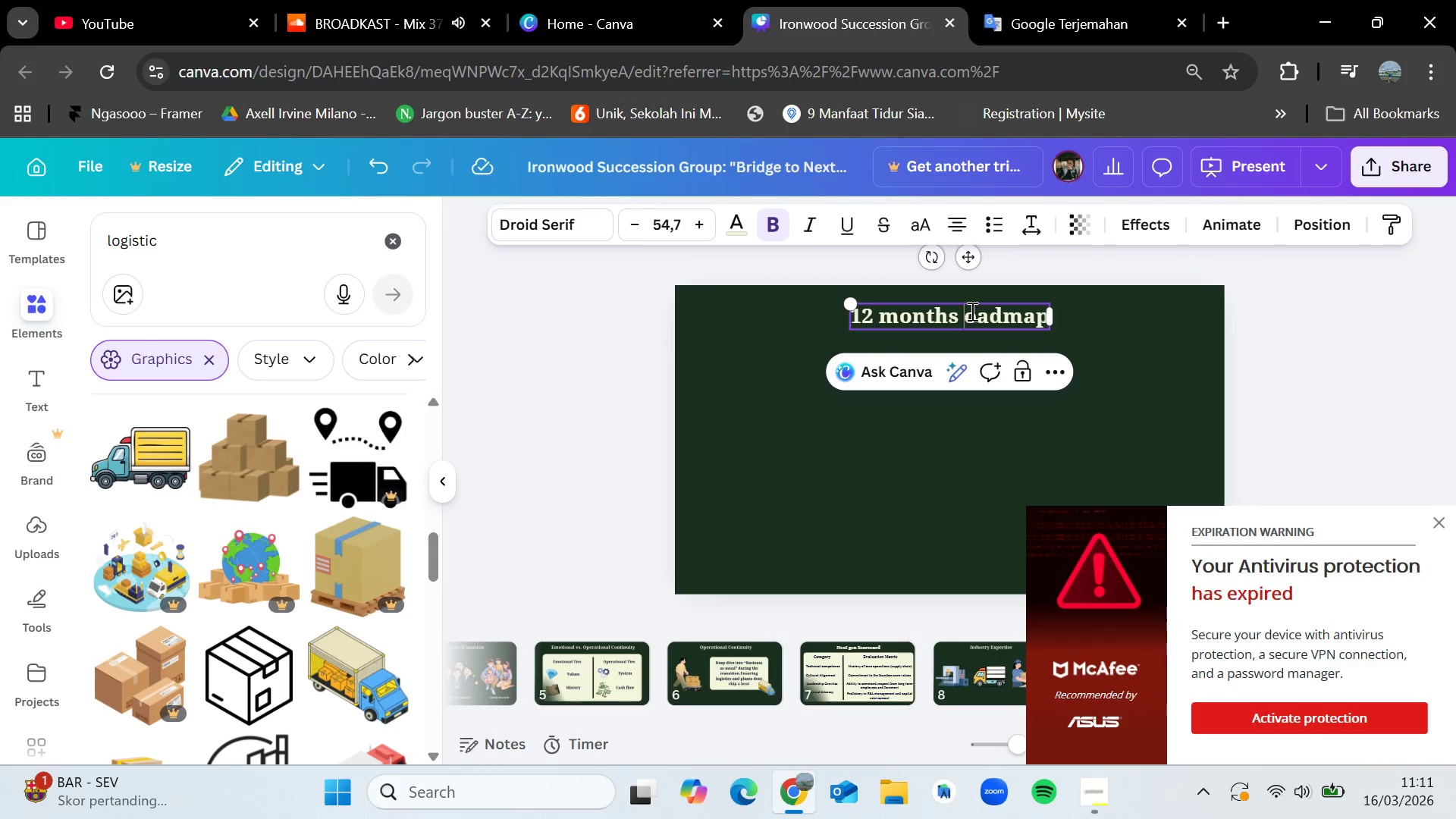 
key(Shift+R)
 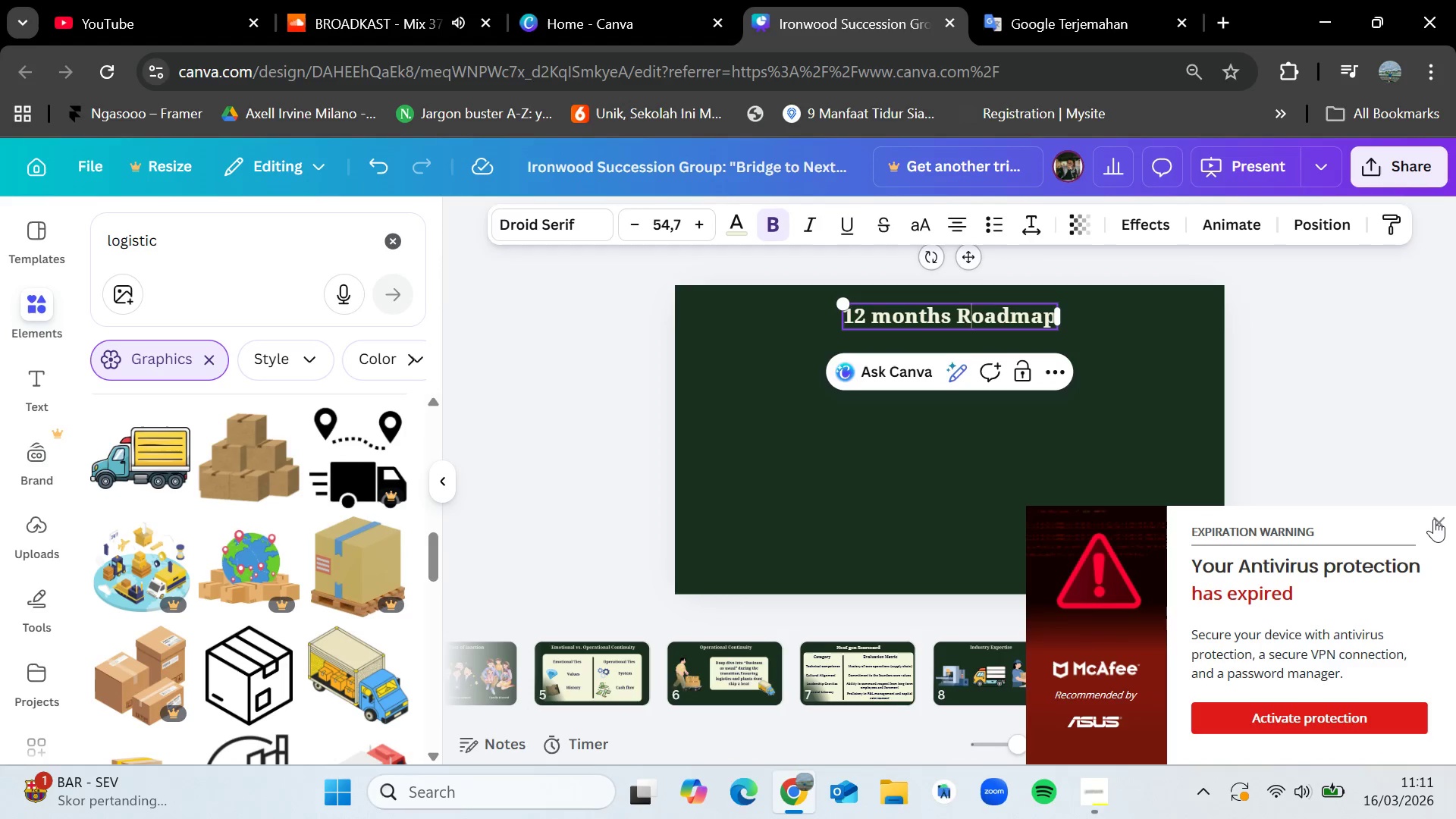 
left_click([1440, 525])
 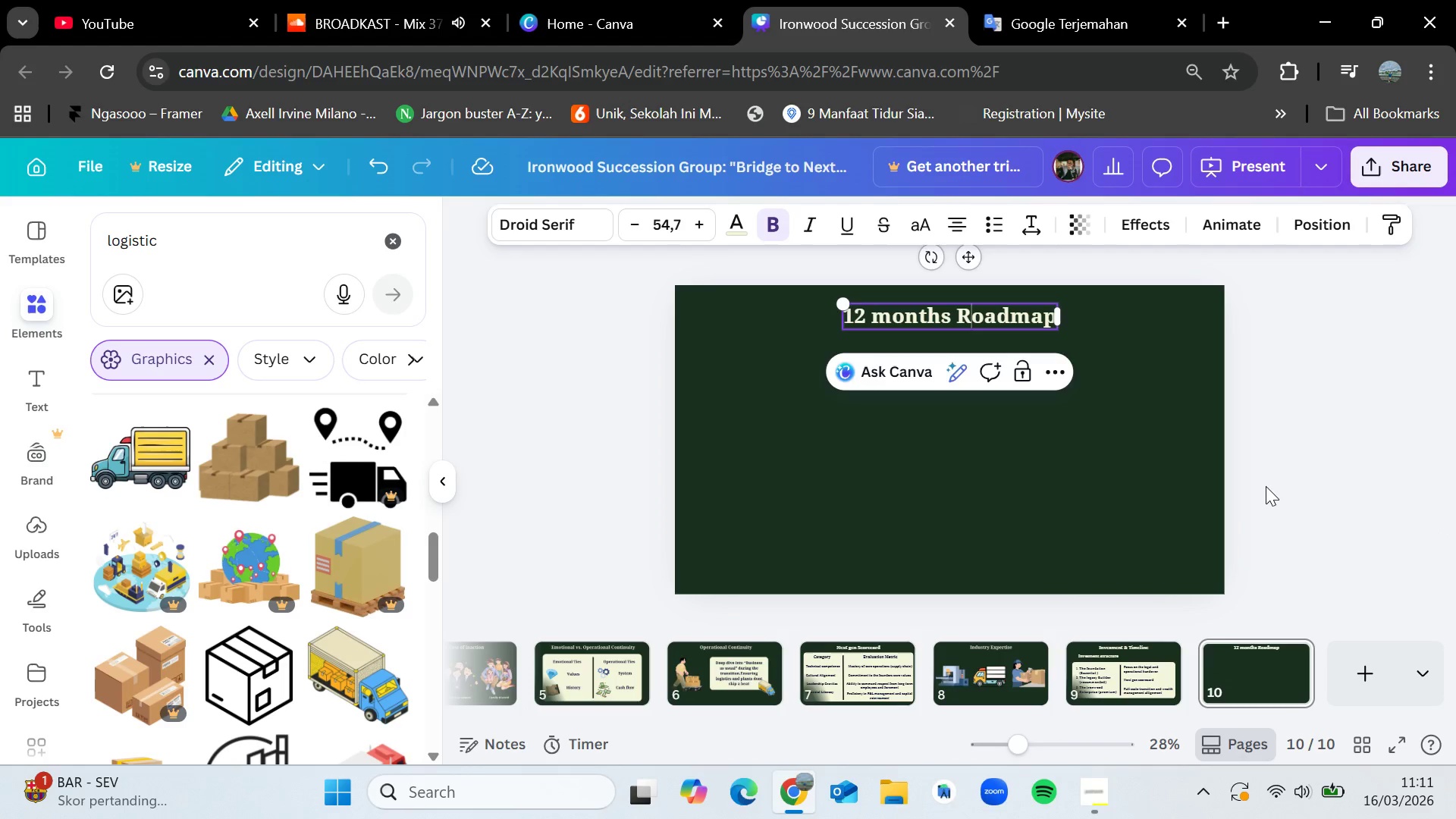 
left_click([1266, 485])
 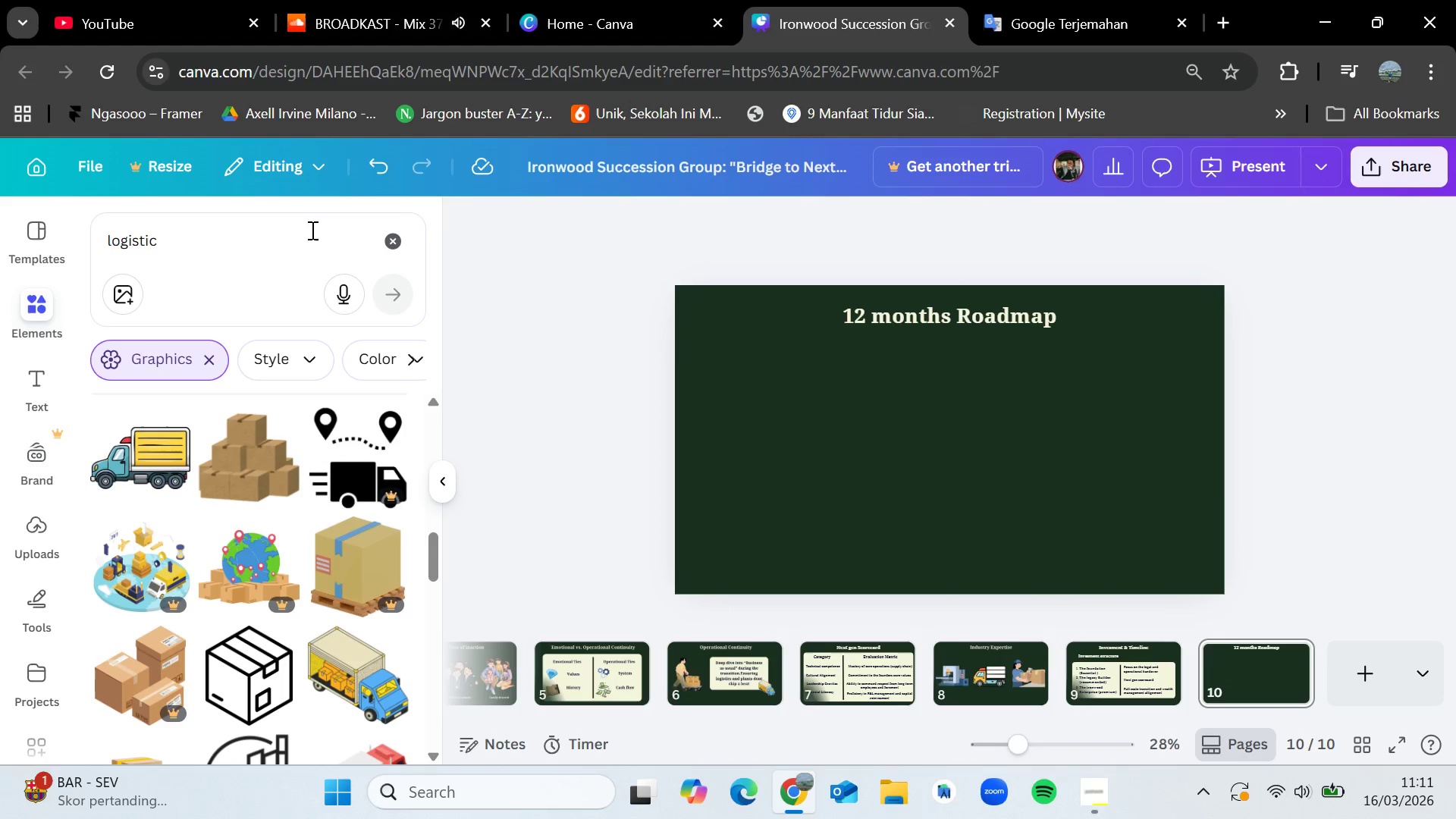 
left_click([249, 248])
 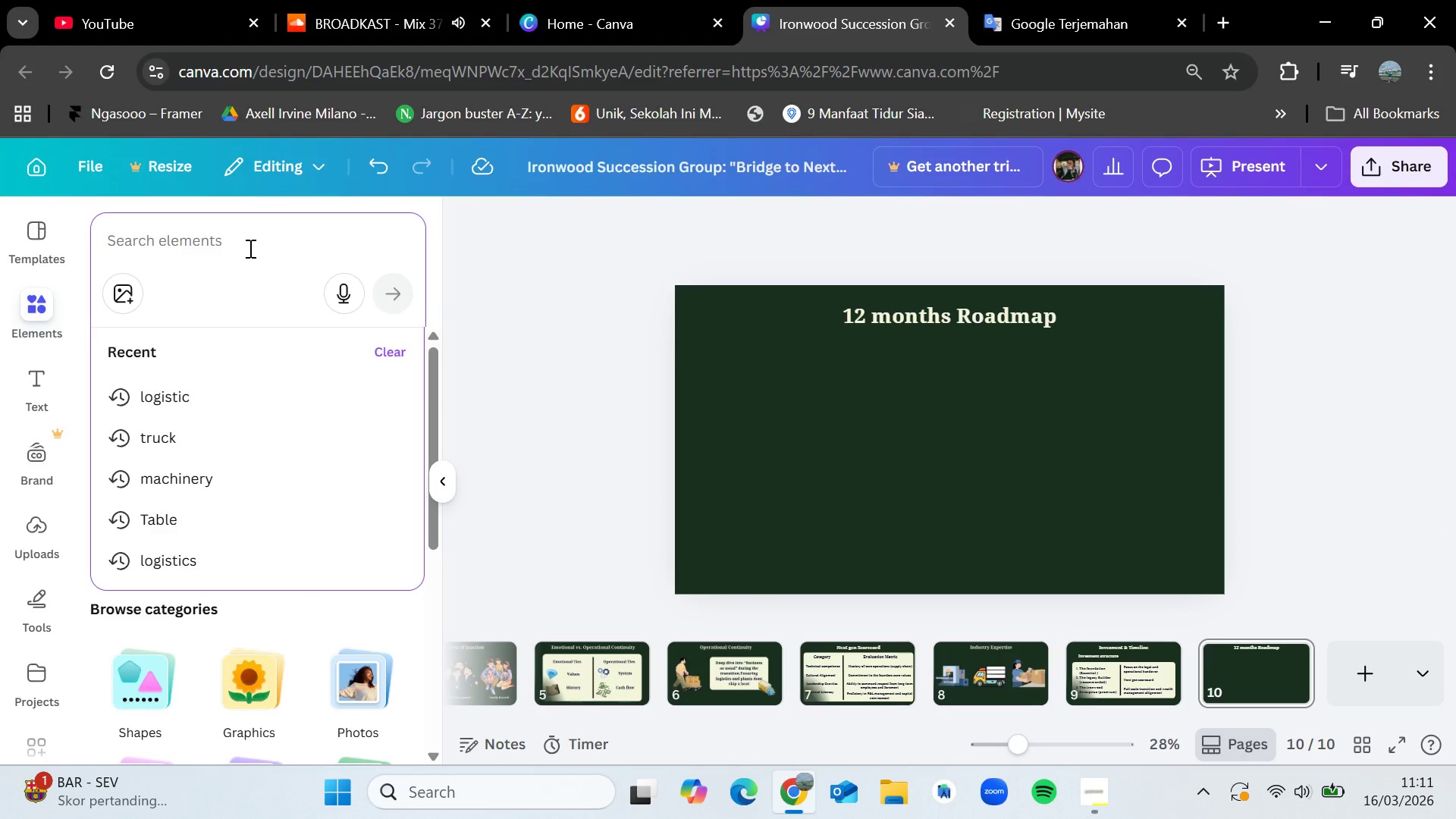 
type(Table)
 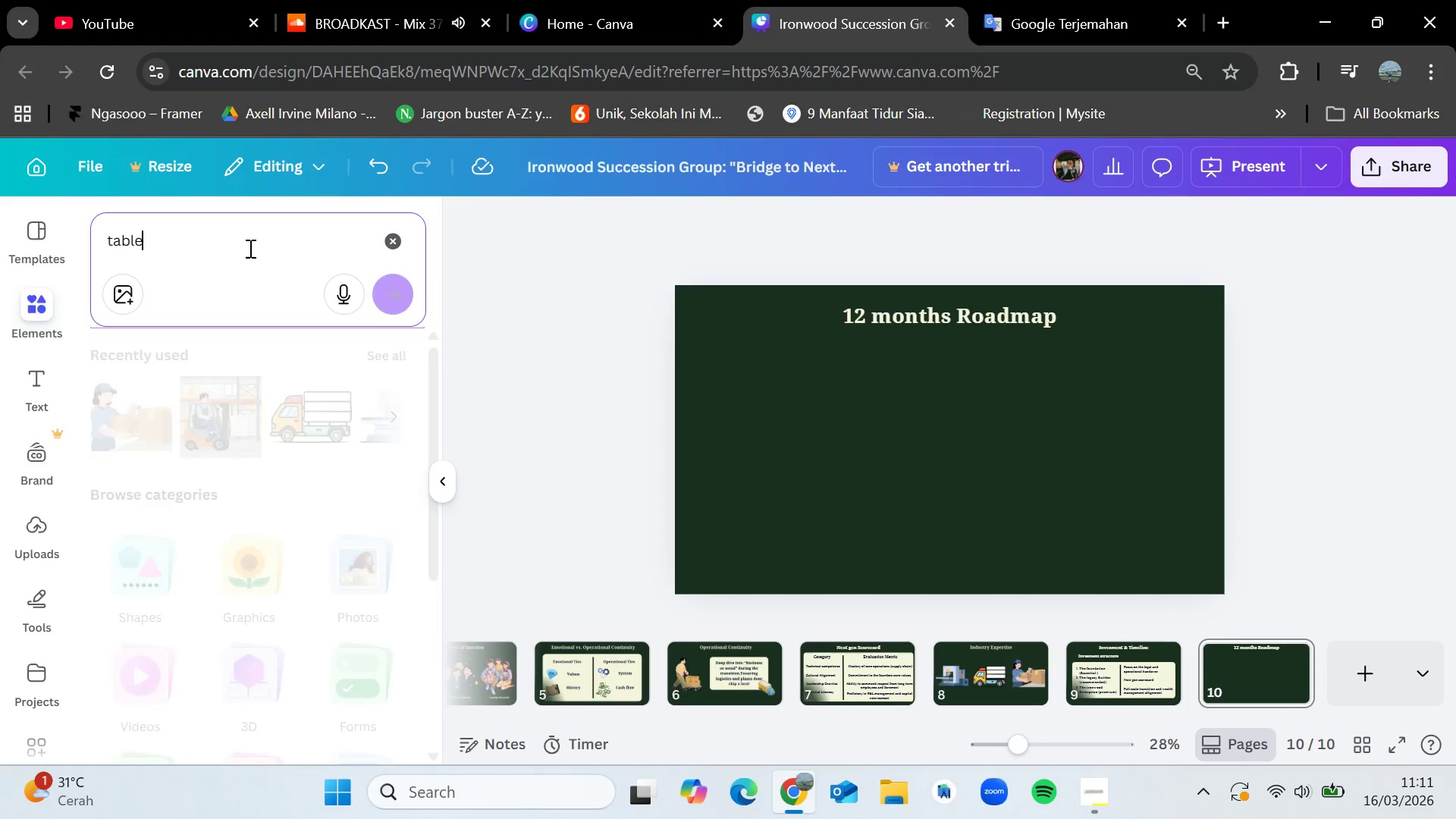 
key(Enter)
 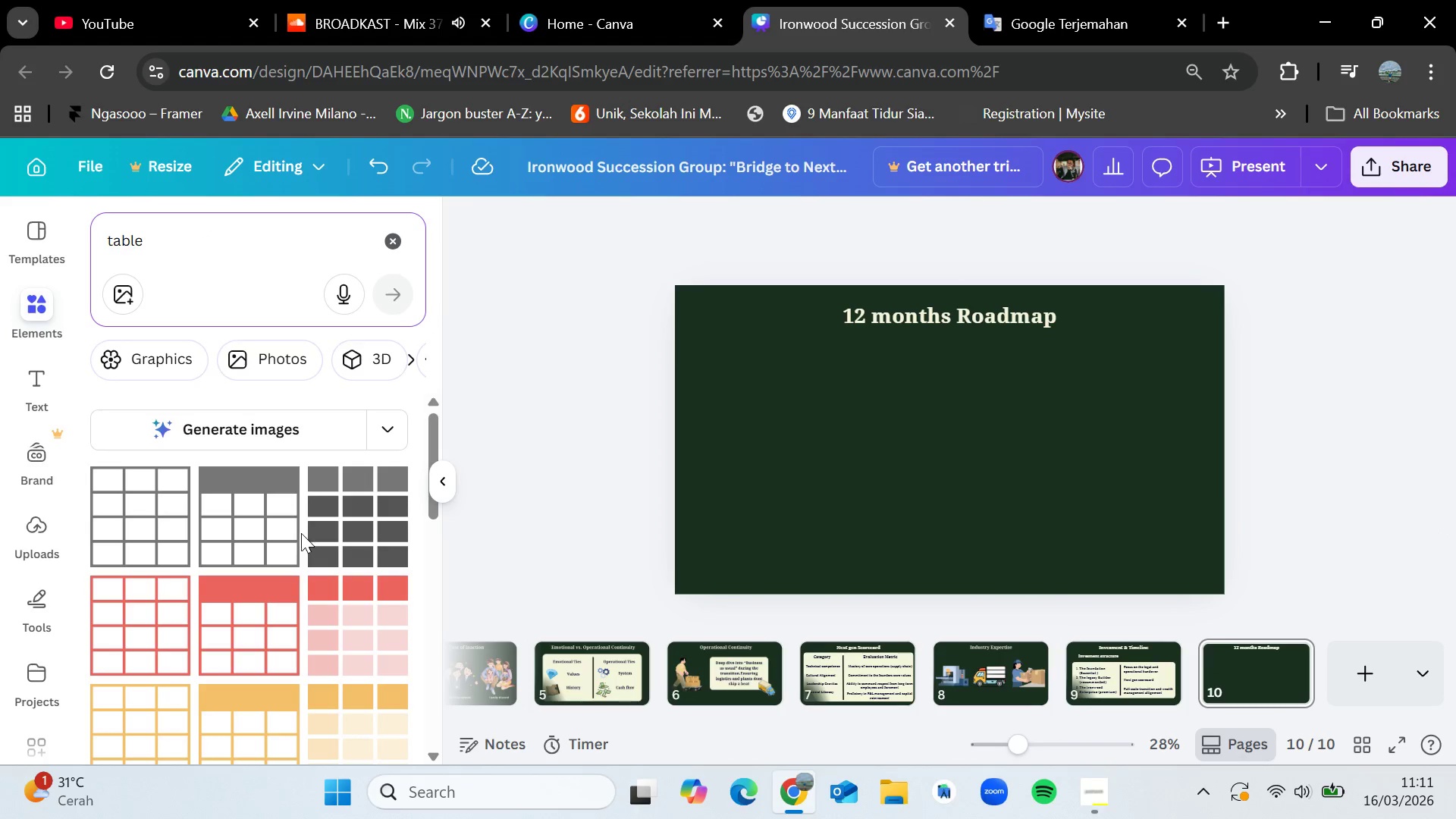 
scroll: coordinate [318, 536], scroll_direction: down, amount: 3.0
 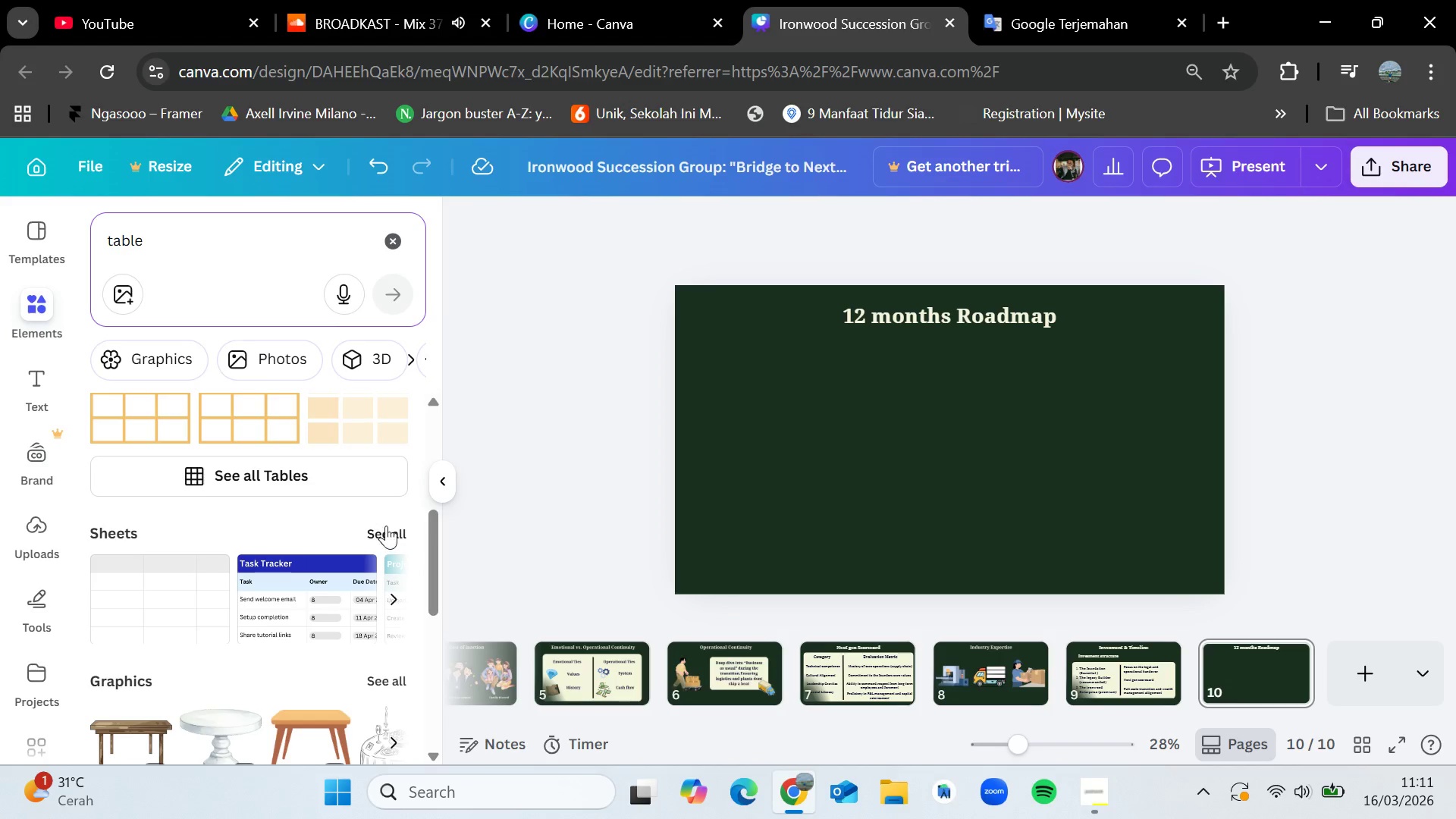 
left_click([387, 526])
 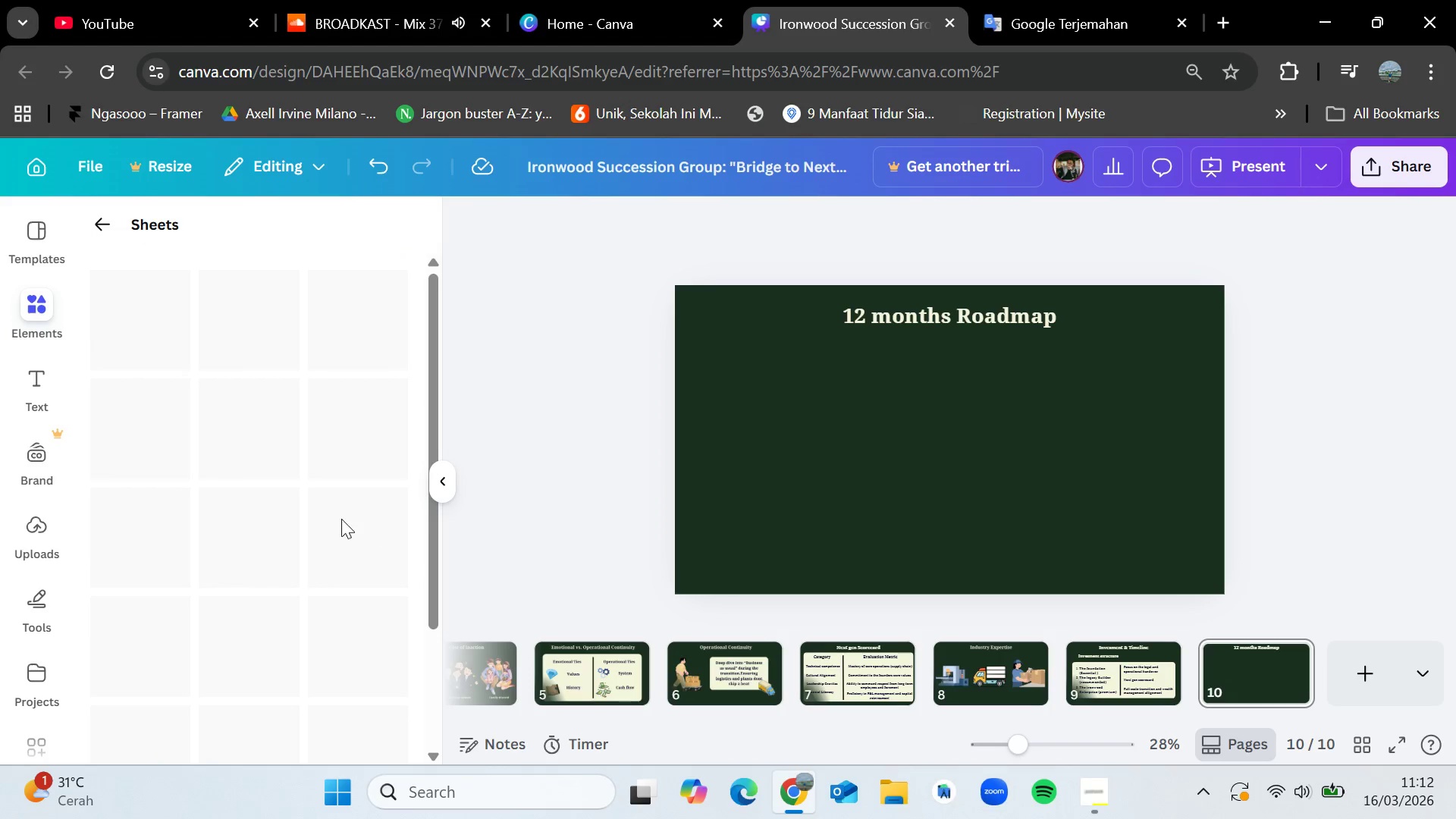 
mouse_move([243, 413])
 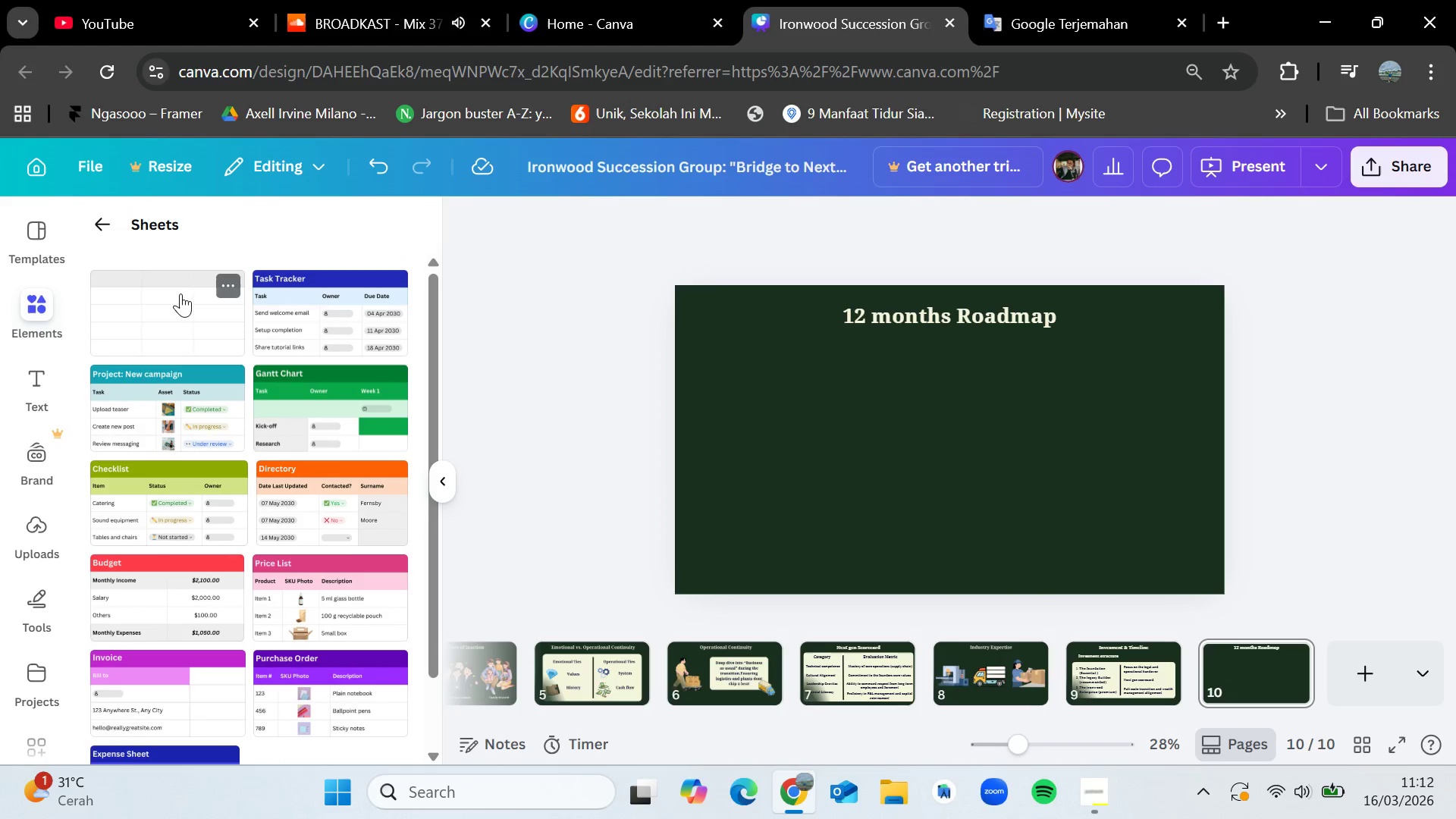 
left_click_drag(start_coordinate=[180, 293], to_coordinate=[807, 369])
 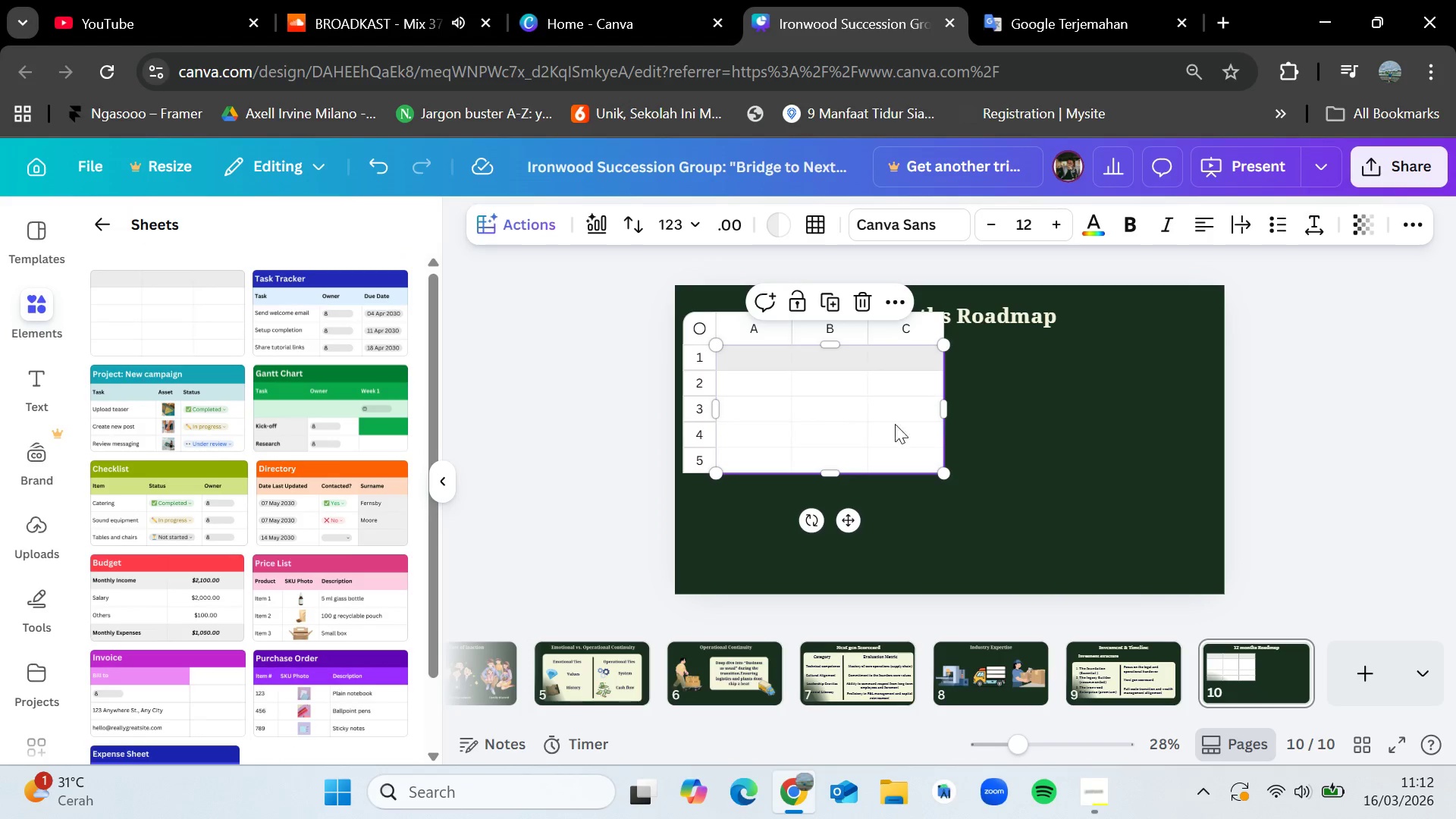 
left_click([1231, 479])
 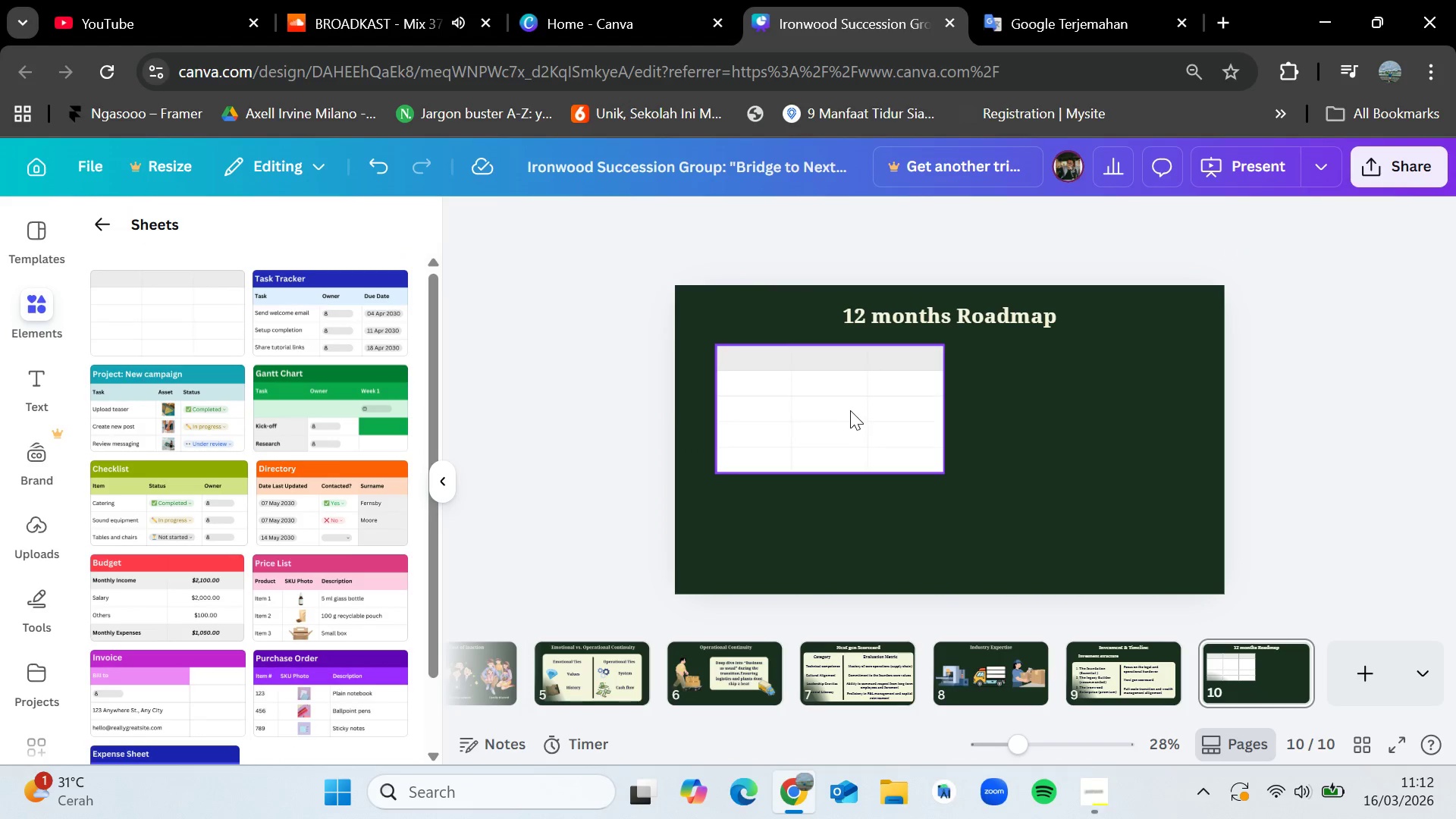 
left_click_drag(start_coordinate=[850, 410], to_coordinate=[902, 422])
 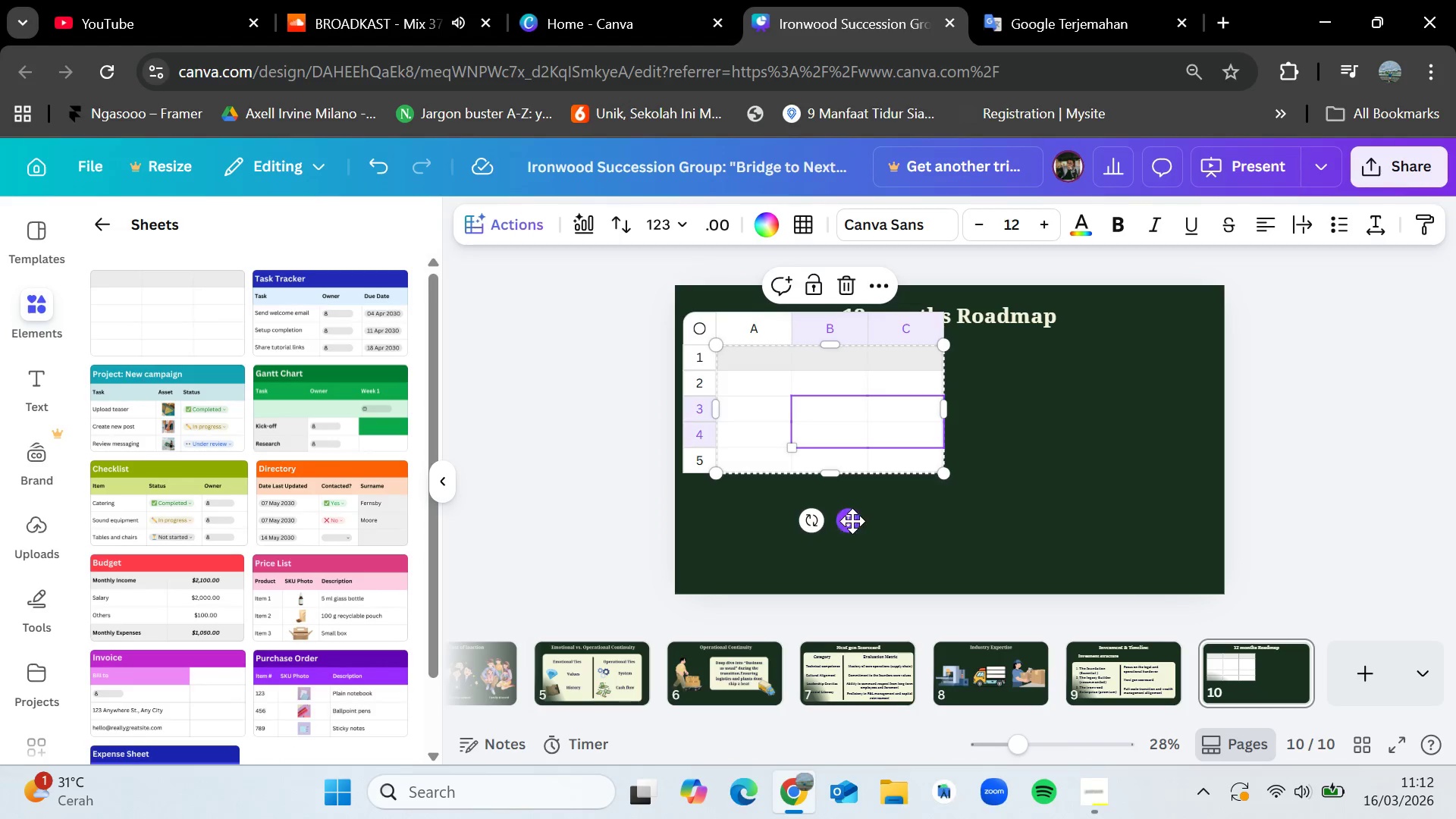 
left_click_drag(start_coordinate=[844, 521], to_coordinate=[855, 558])
 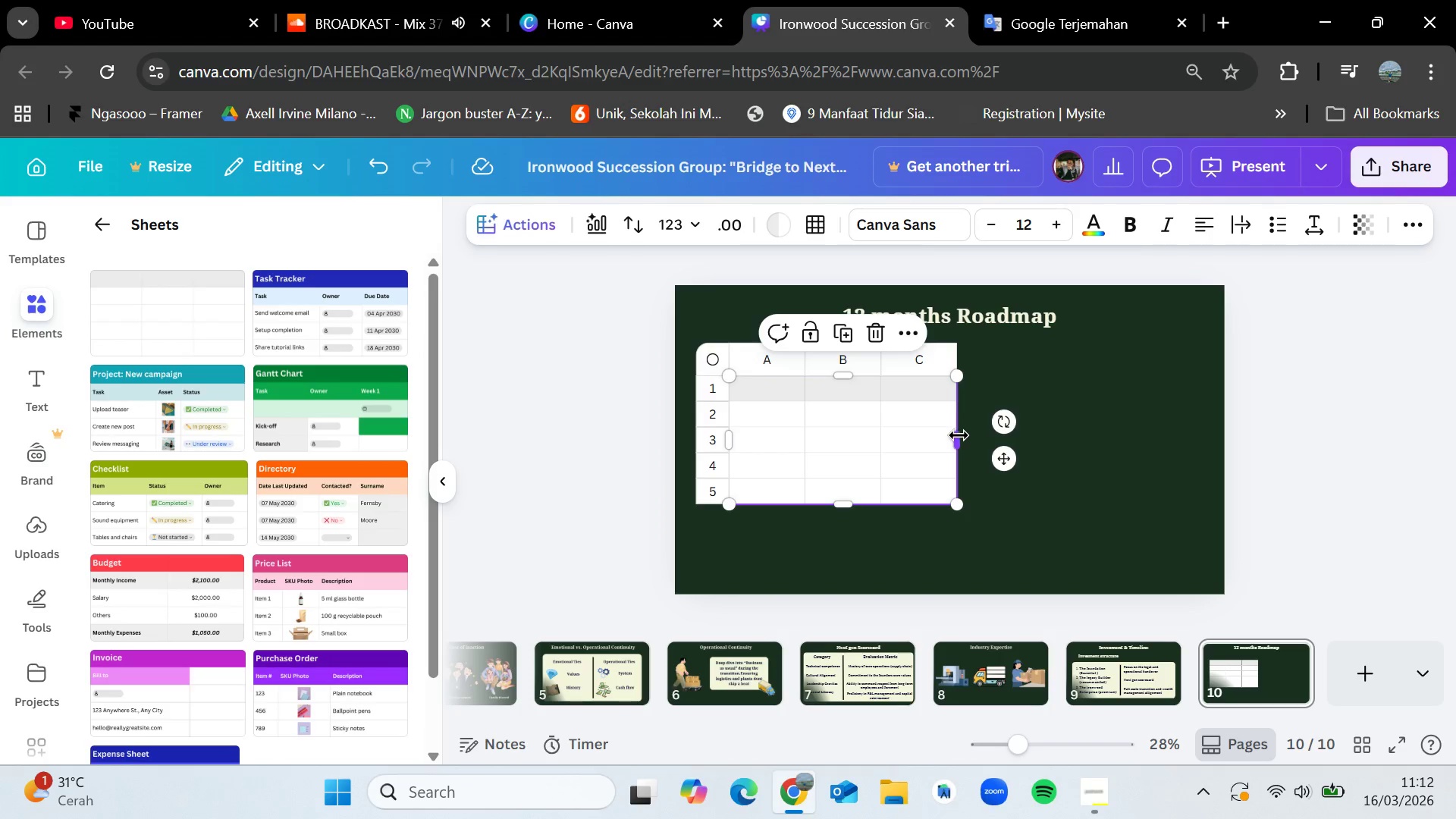 
left_click_drag(start_coordinate=[959, 435], to_coordinate=[1196, 428])
 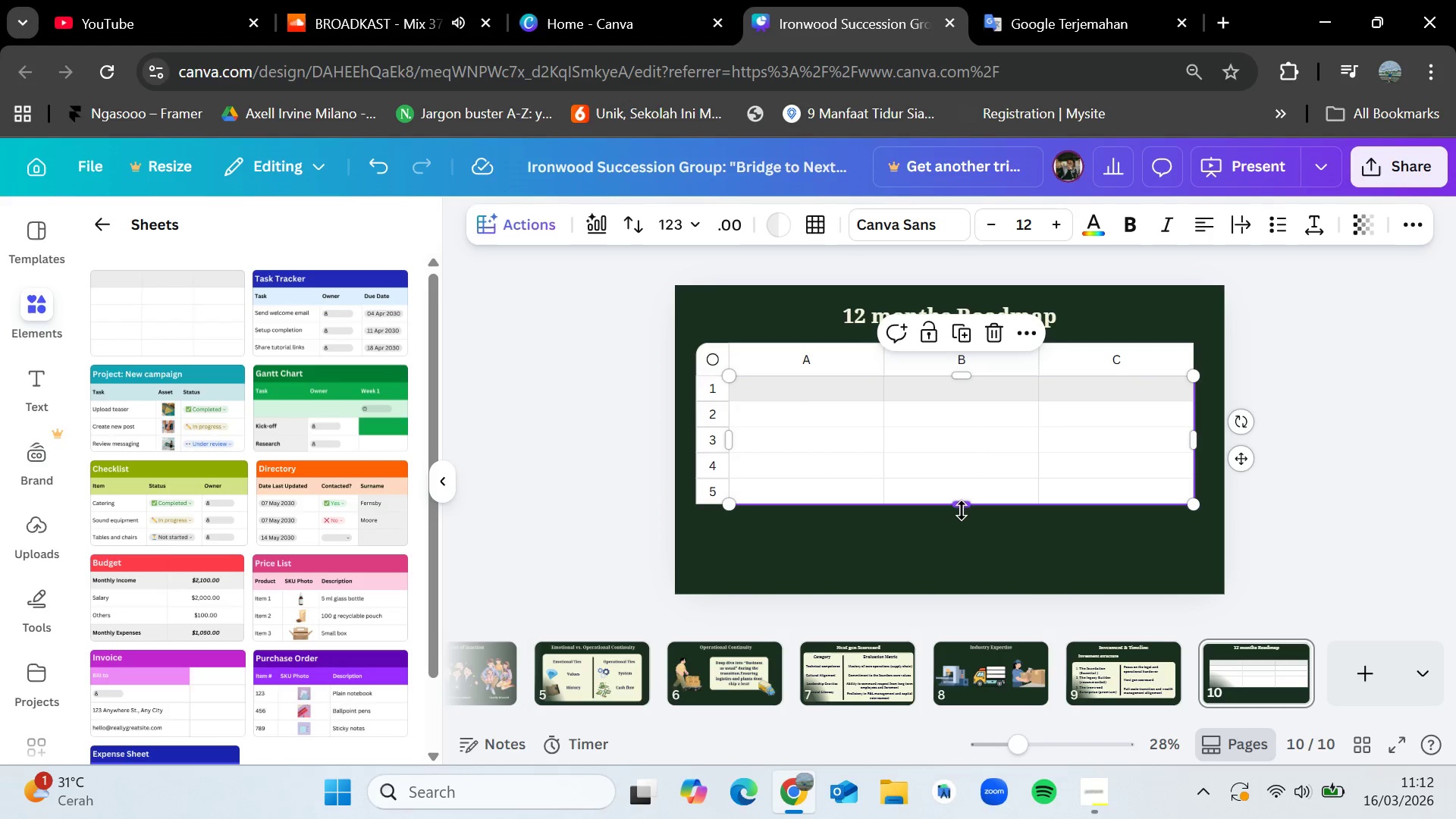 
left_click_drag(start_coordinate=[970, 506], to_coordinate=[981, 573])
 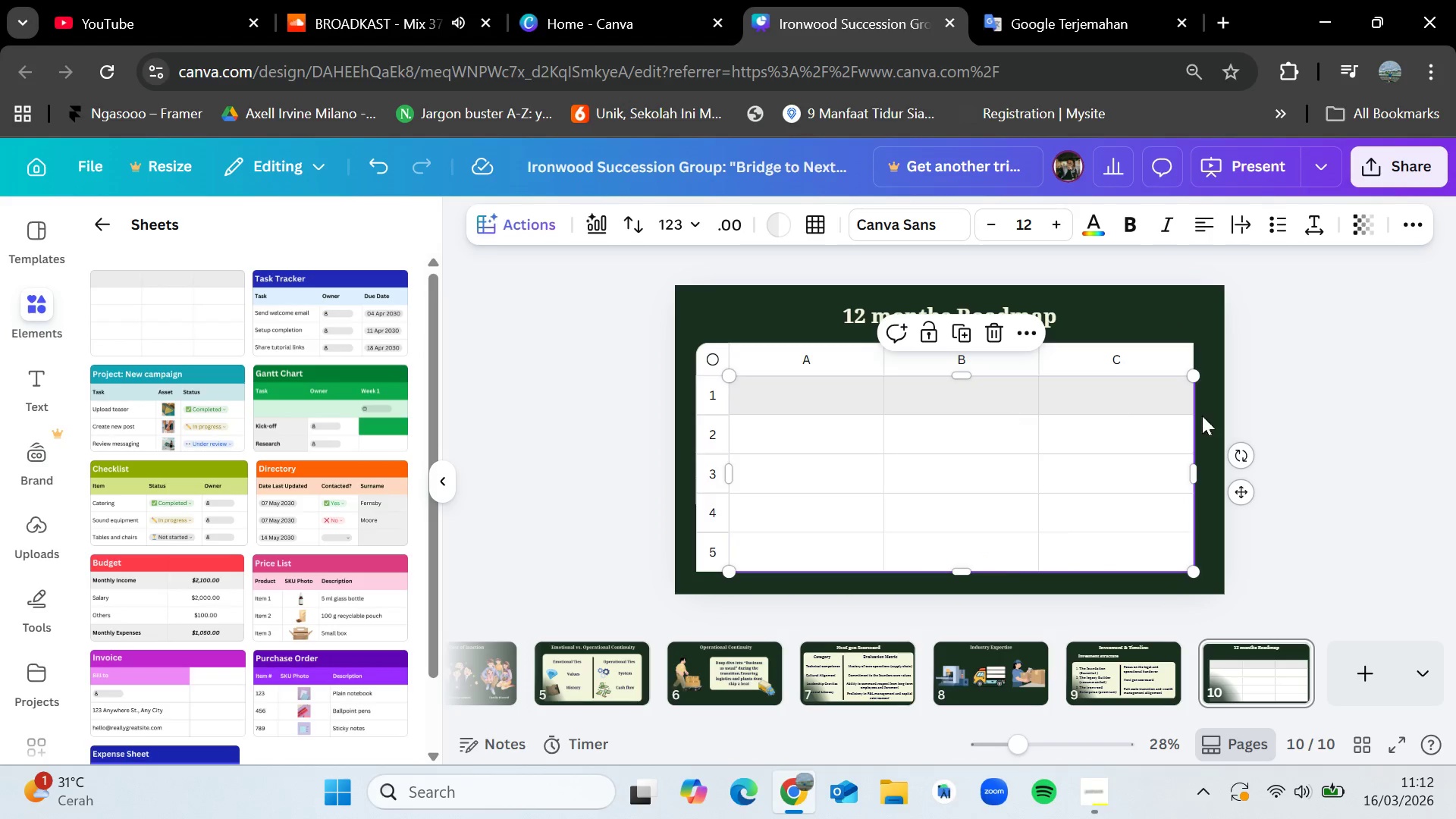 
left_click([1251, 417])
 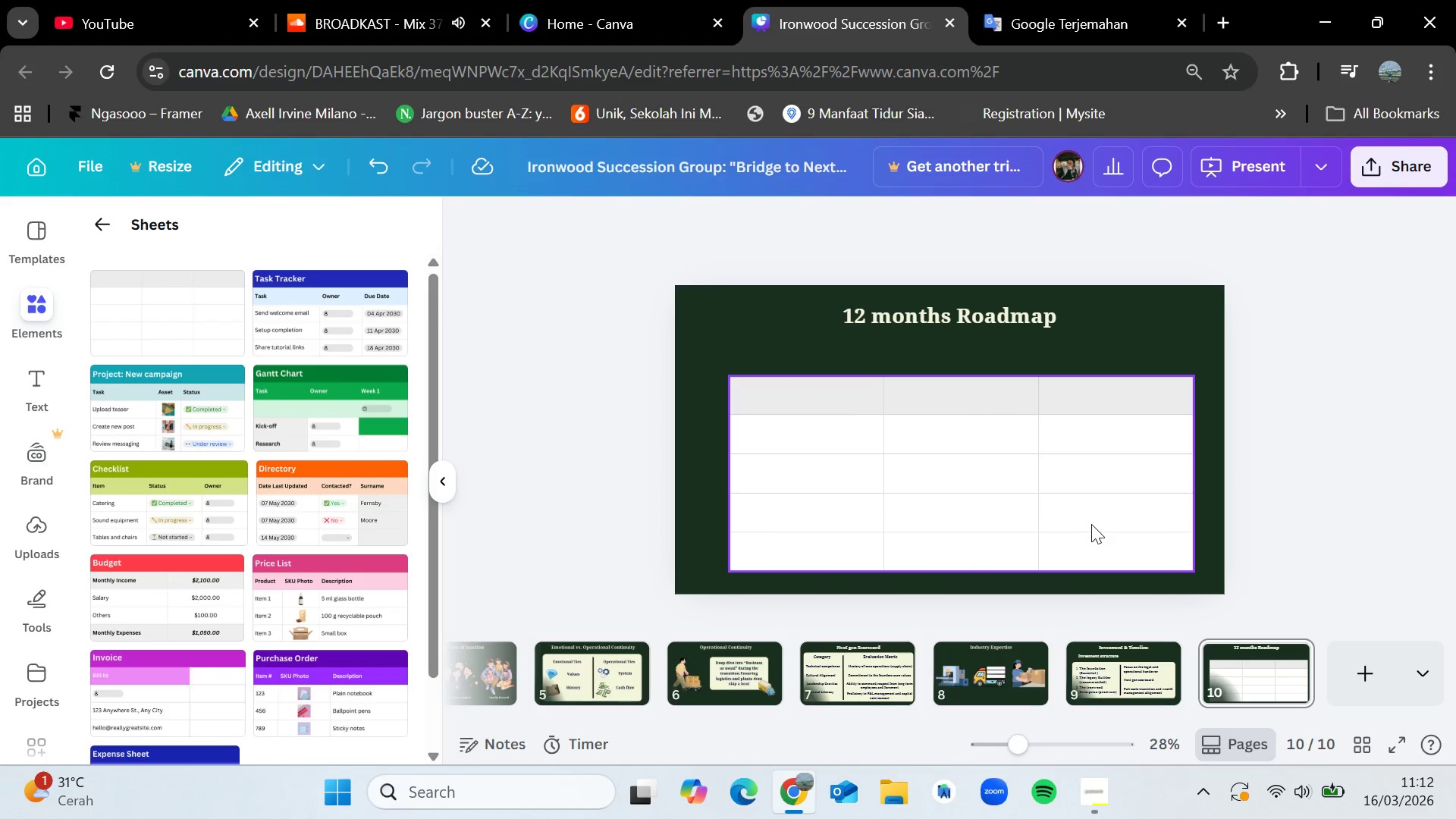 
left_click_drag(start_coordinate=[1091, 524], to_coordinate=[1091, 510])
 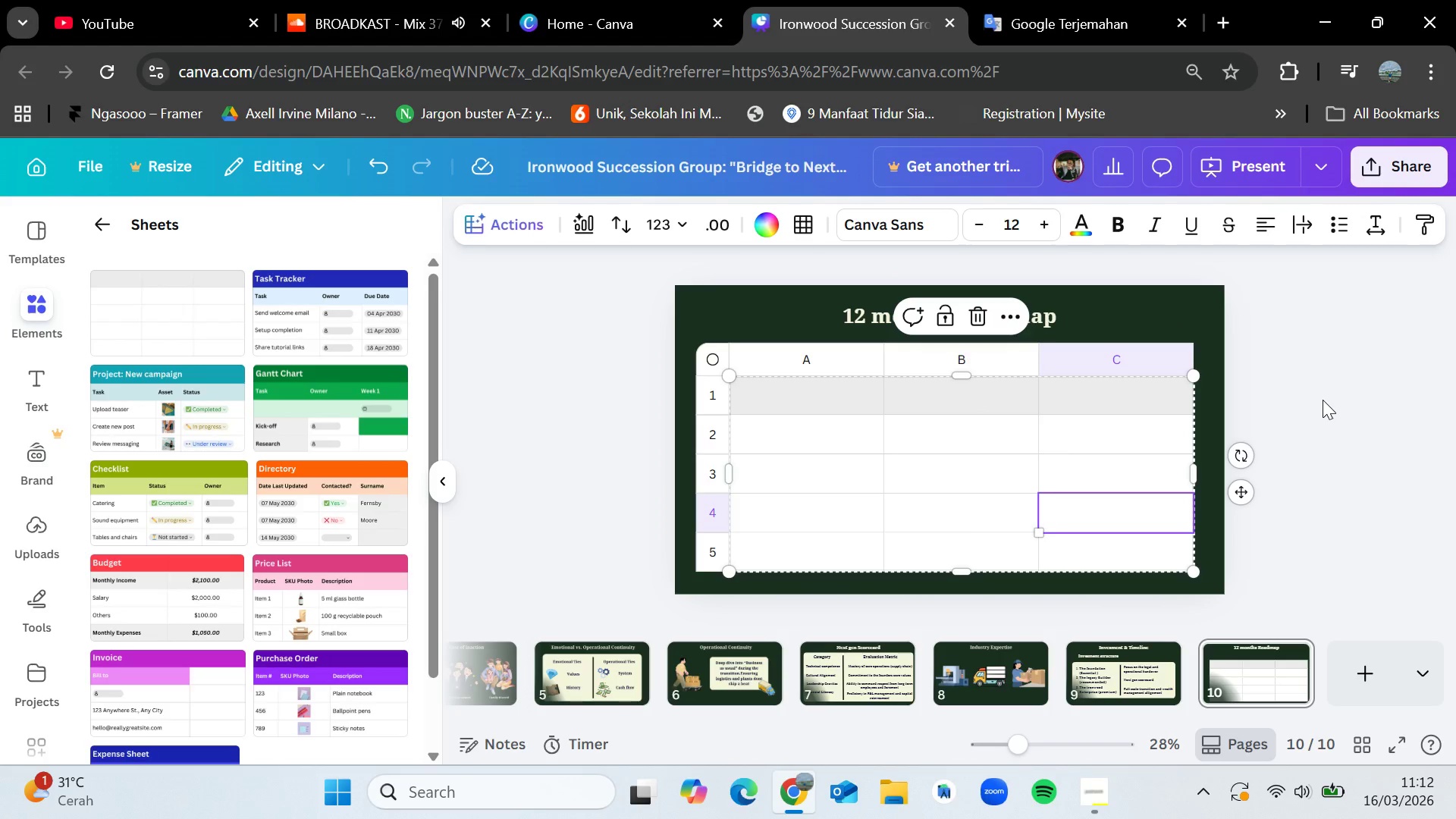 
left_click([1322, 400])
 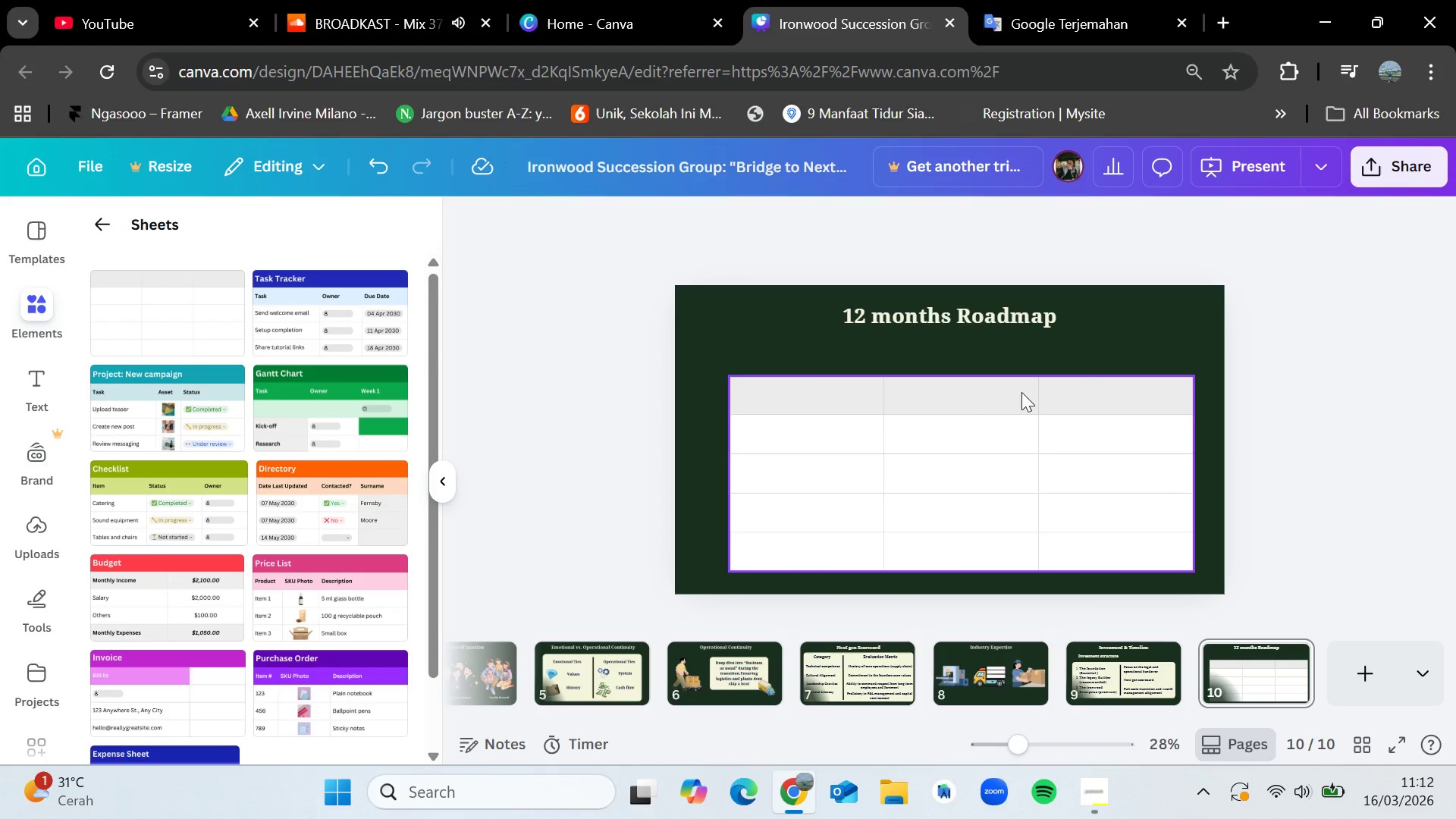 
left_click_drag(start_coordinate=[1021, 392], to_coordinate=[1021, 373])
 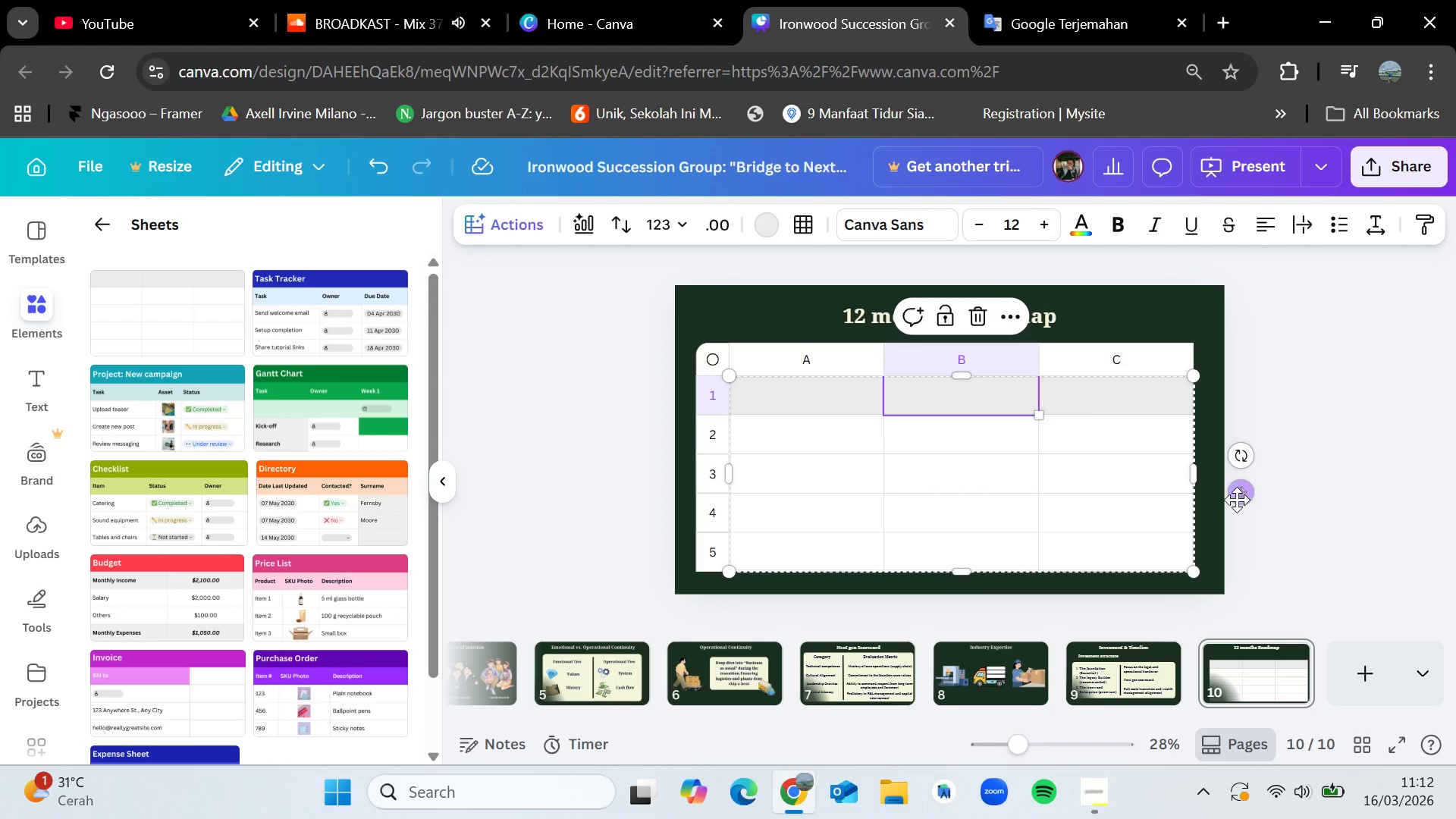 
left_click_drag(start_coordinate=[1237, 497], to_coordinate=[1237, 478])
 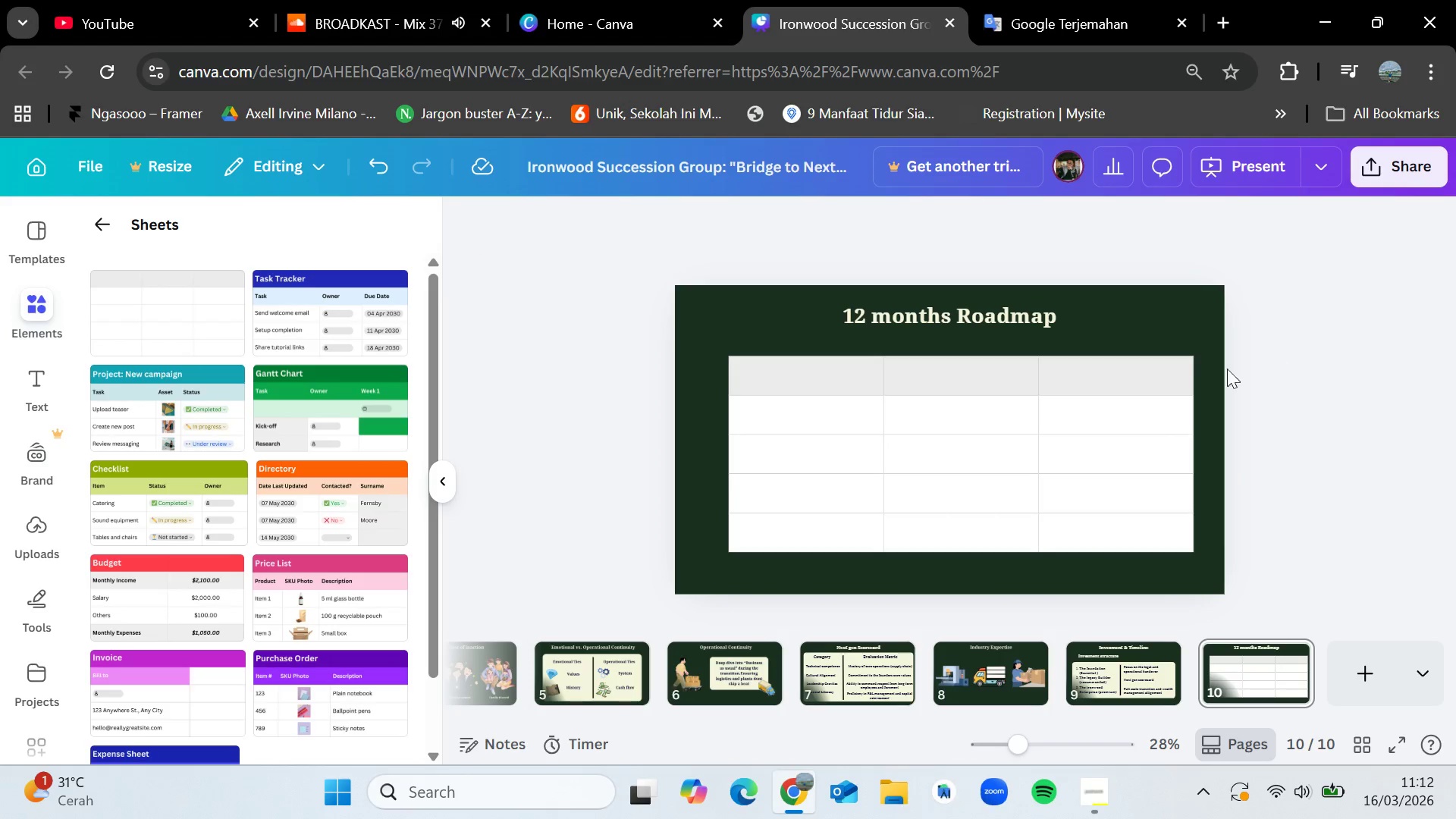 
left_click([910, 387])
 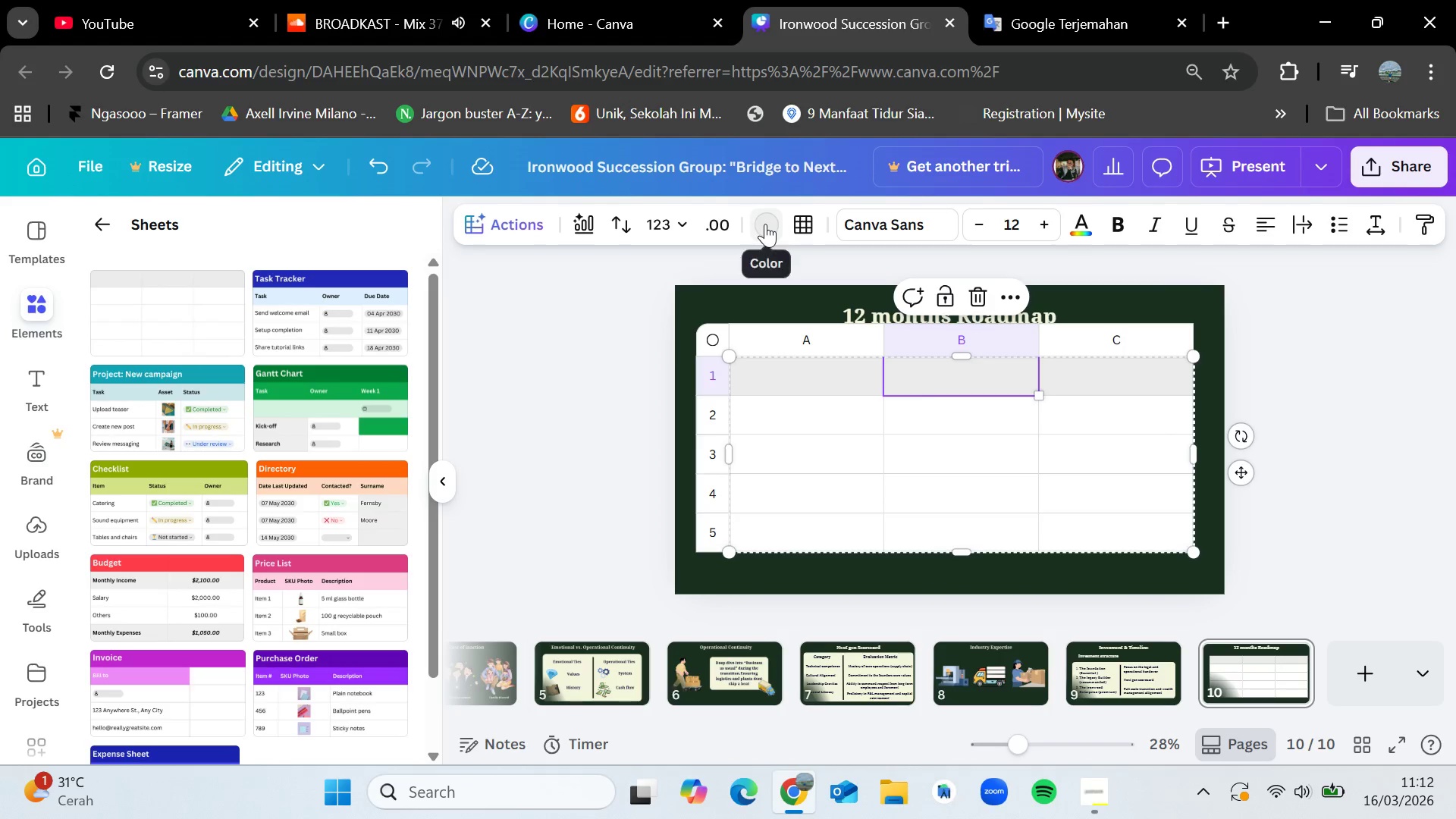 
left_click([765, 224])
 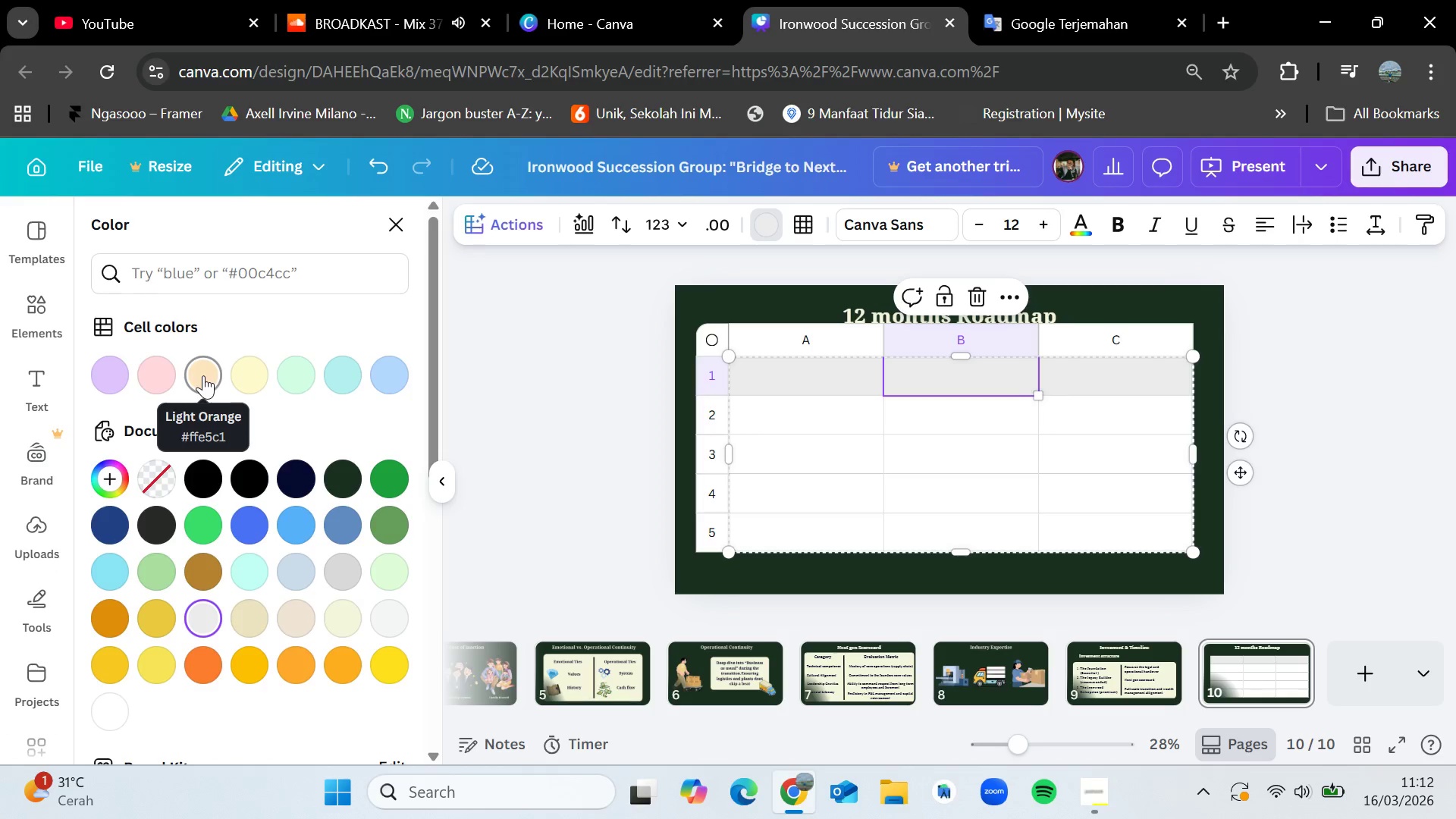 
wait(5.17)
 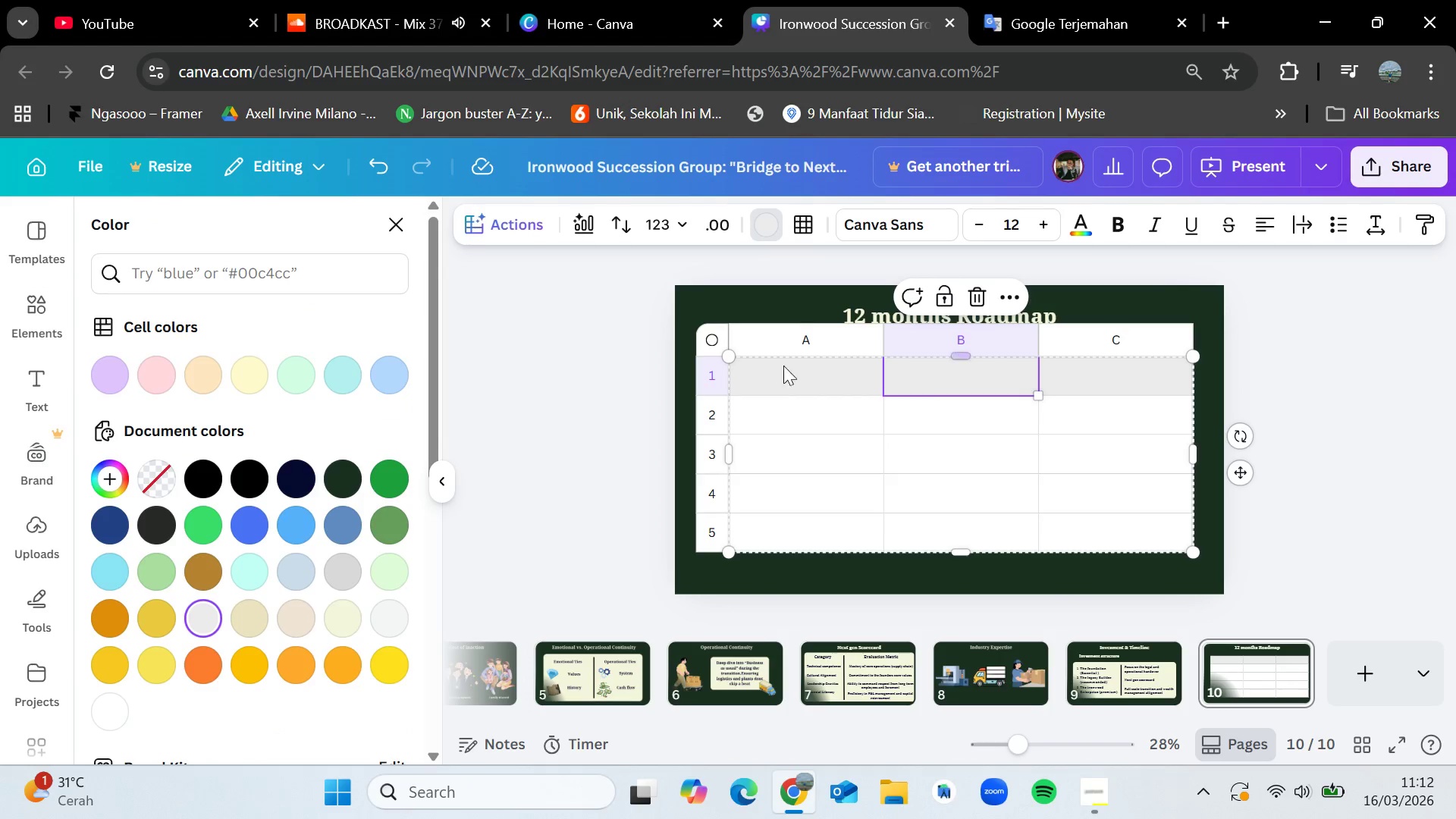 
mouse_move([256, 620])
 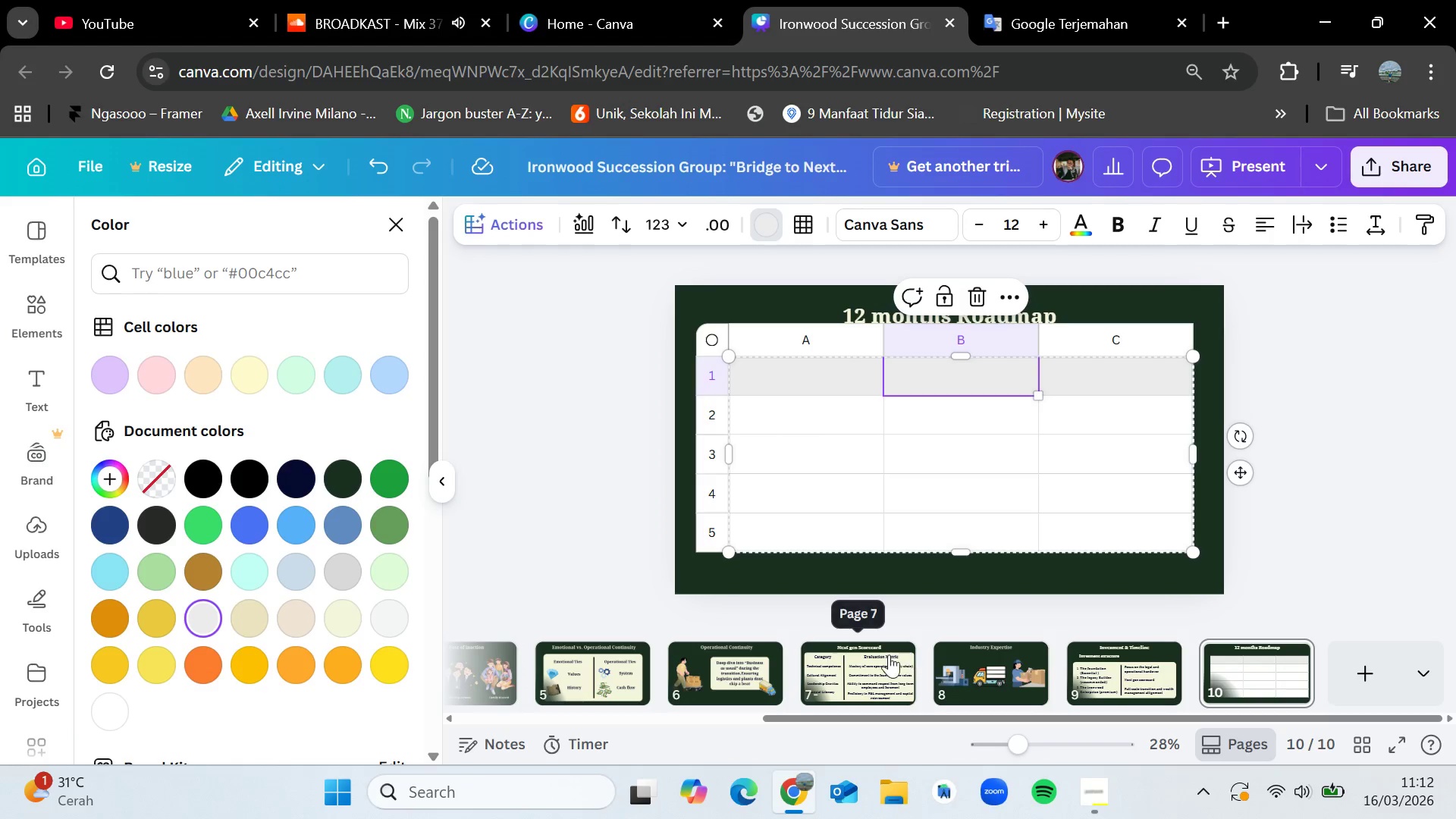 
left_click([879, 656])
 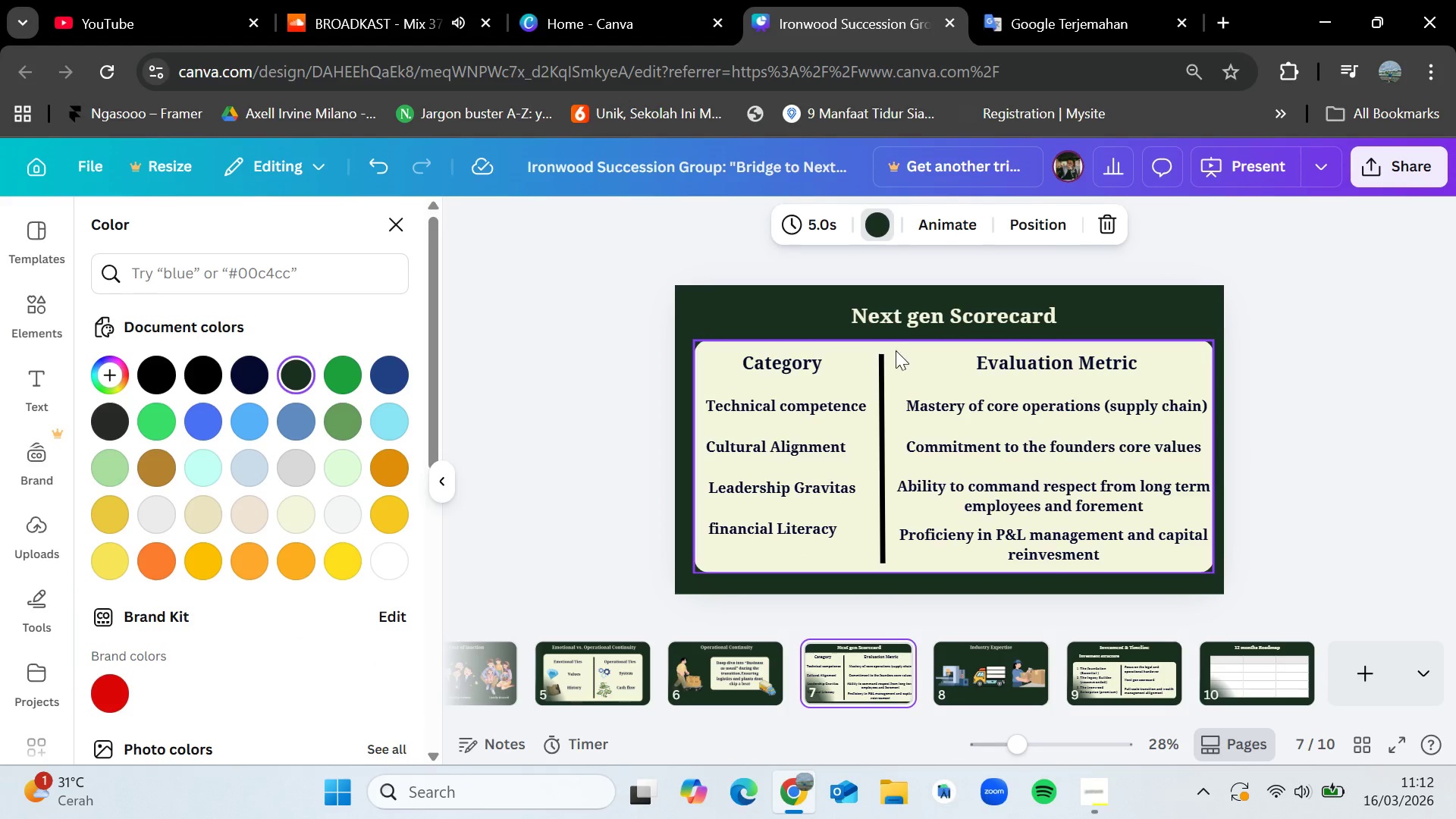 
left_click([910, 360])
 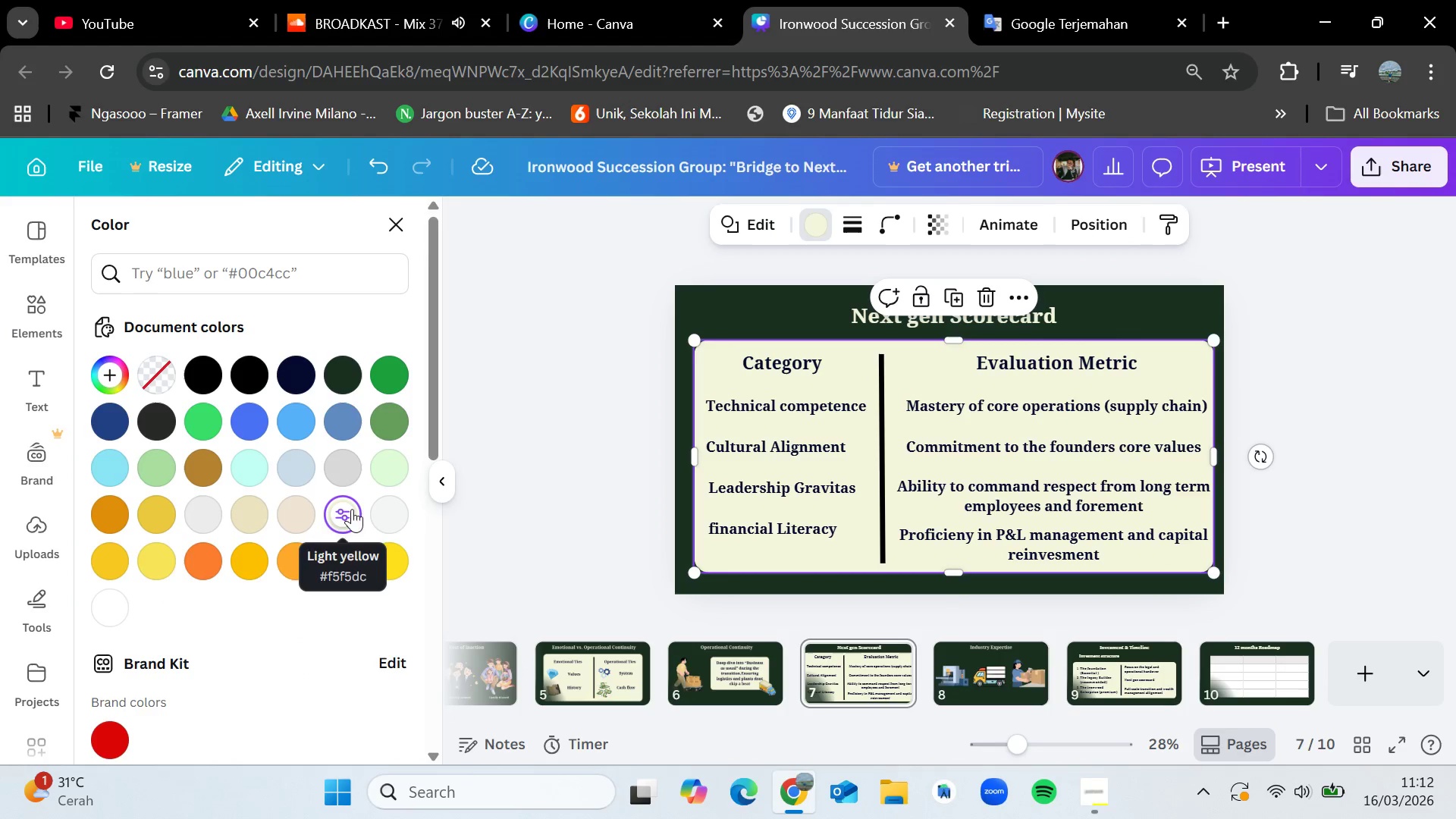 
left_click([1228, 669])
 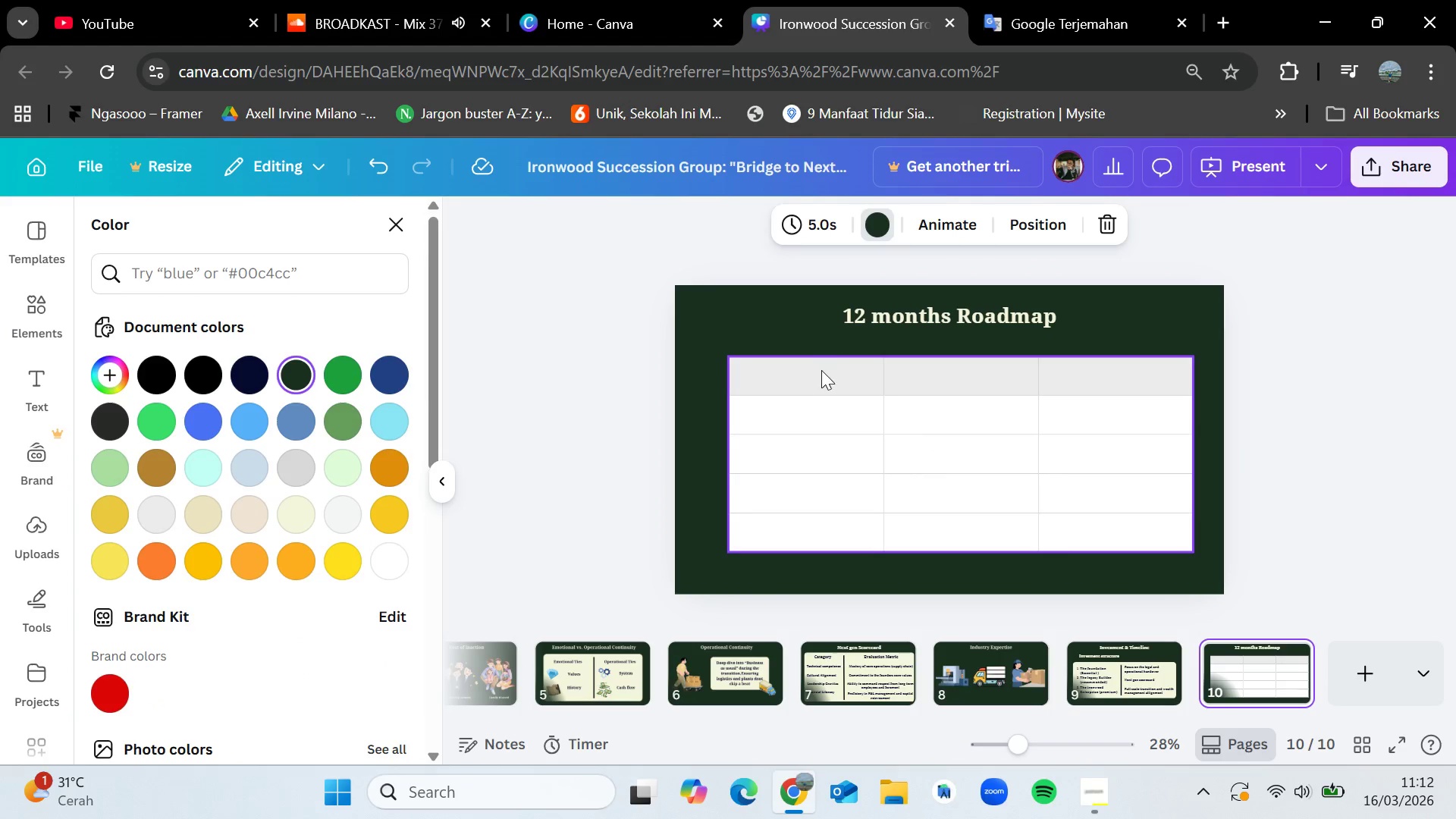 
left_click([821, 373])
 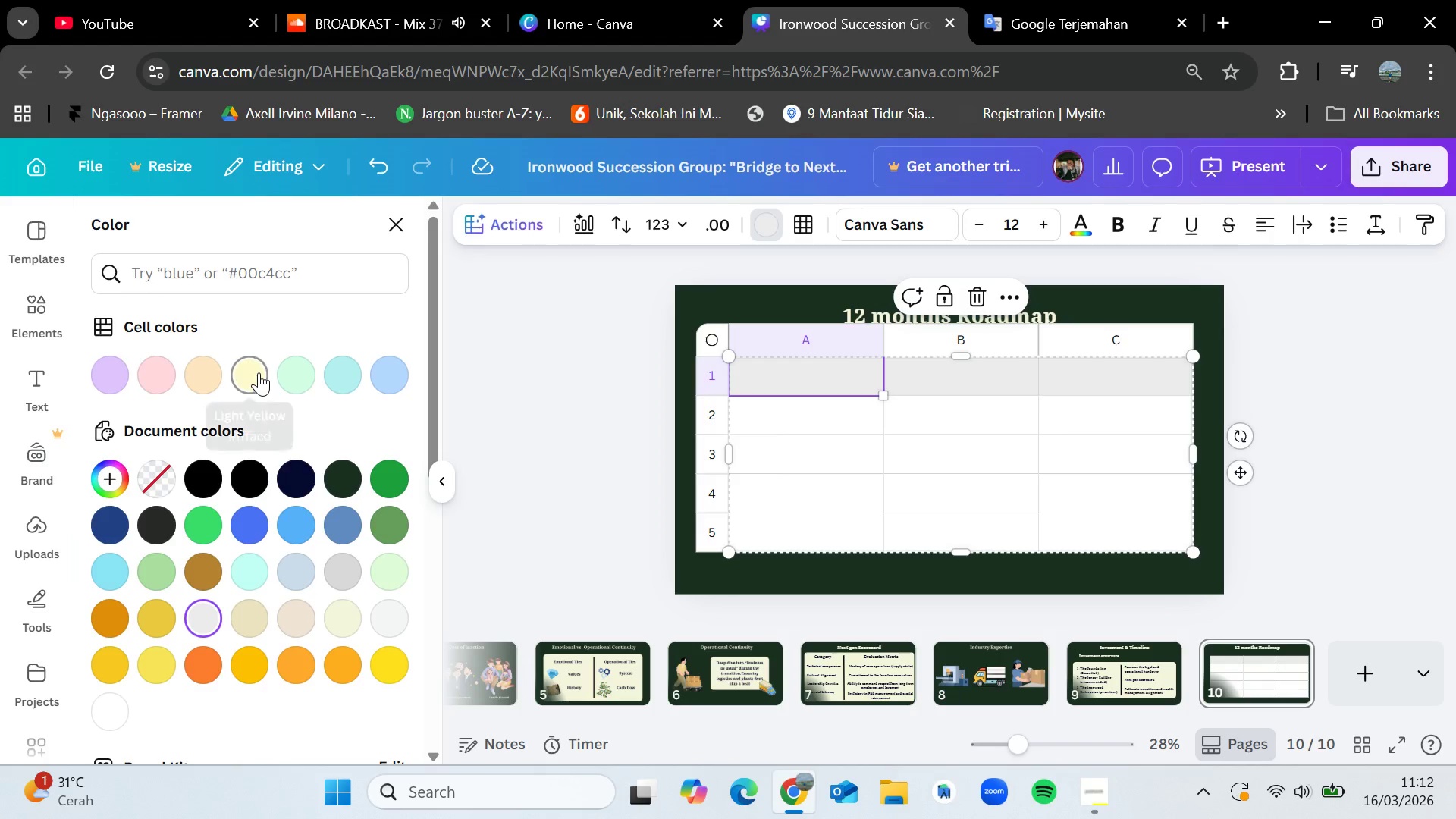 
left_click([259, 372])
 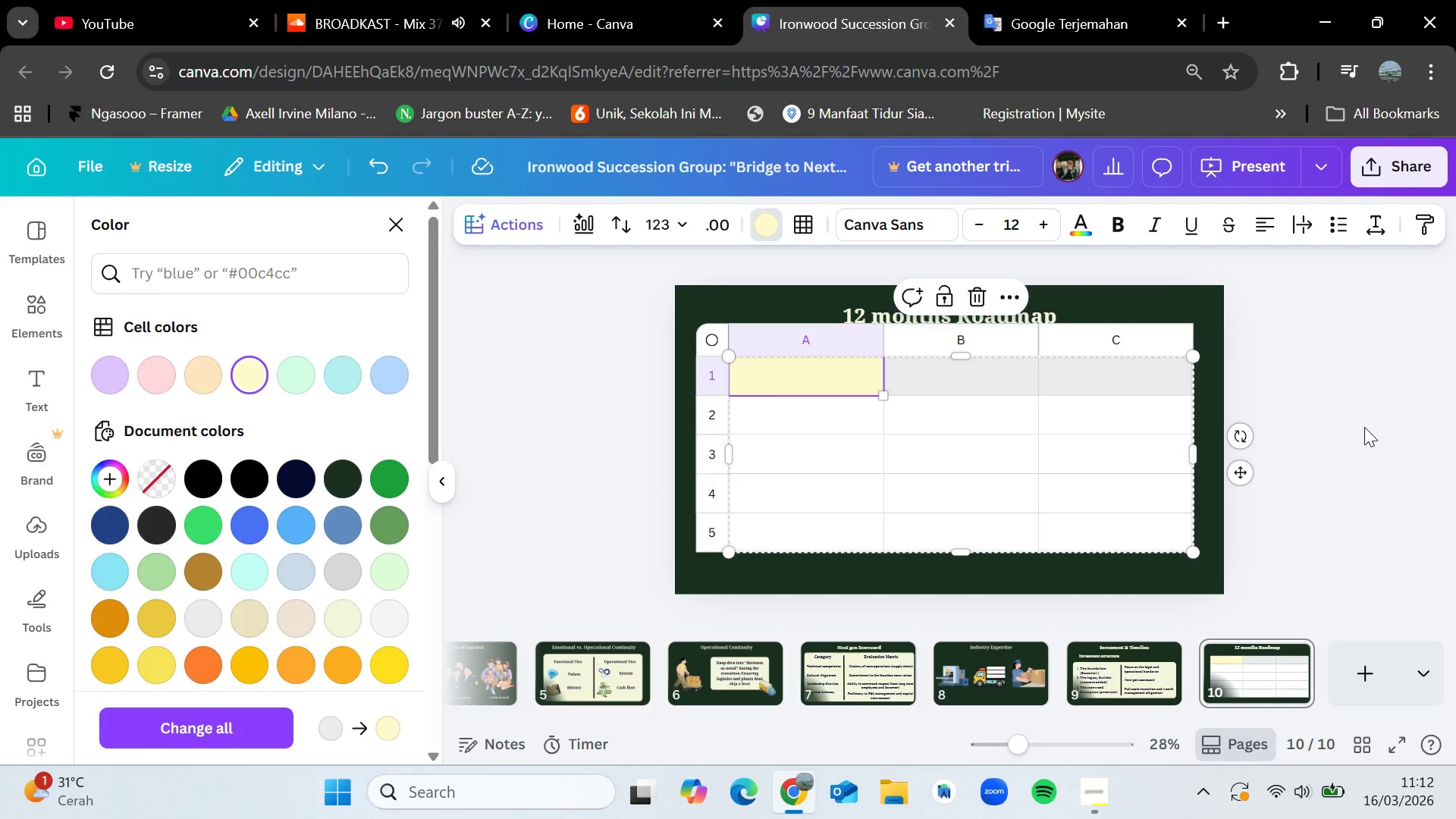 
key(Control+Z)
 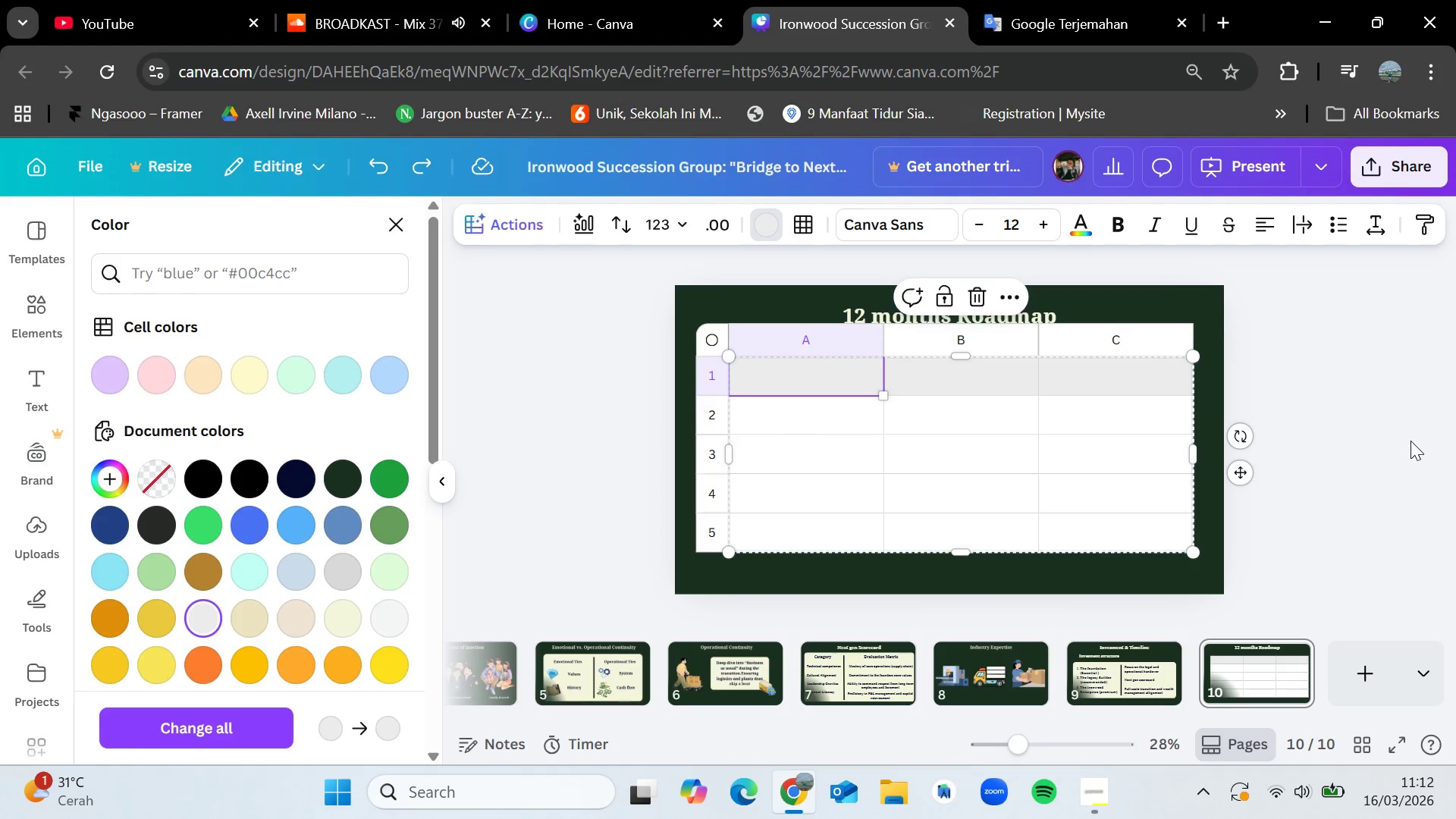 
left_click([1410, 441])
 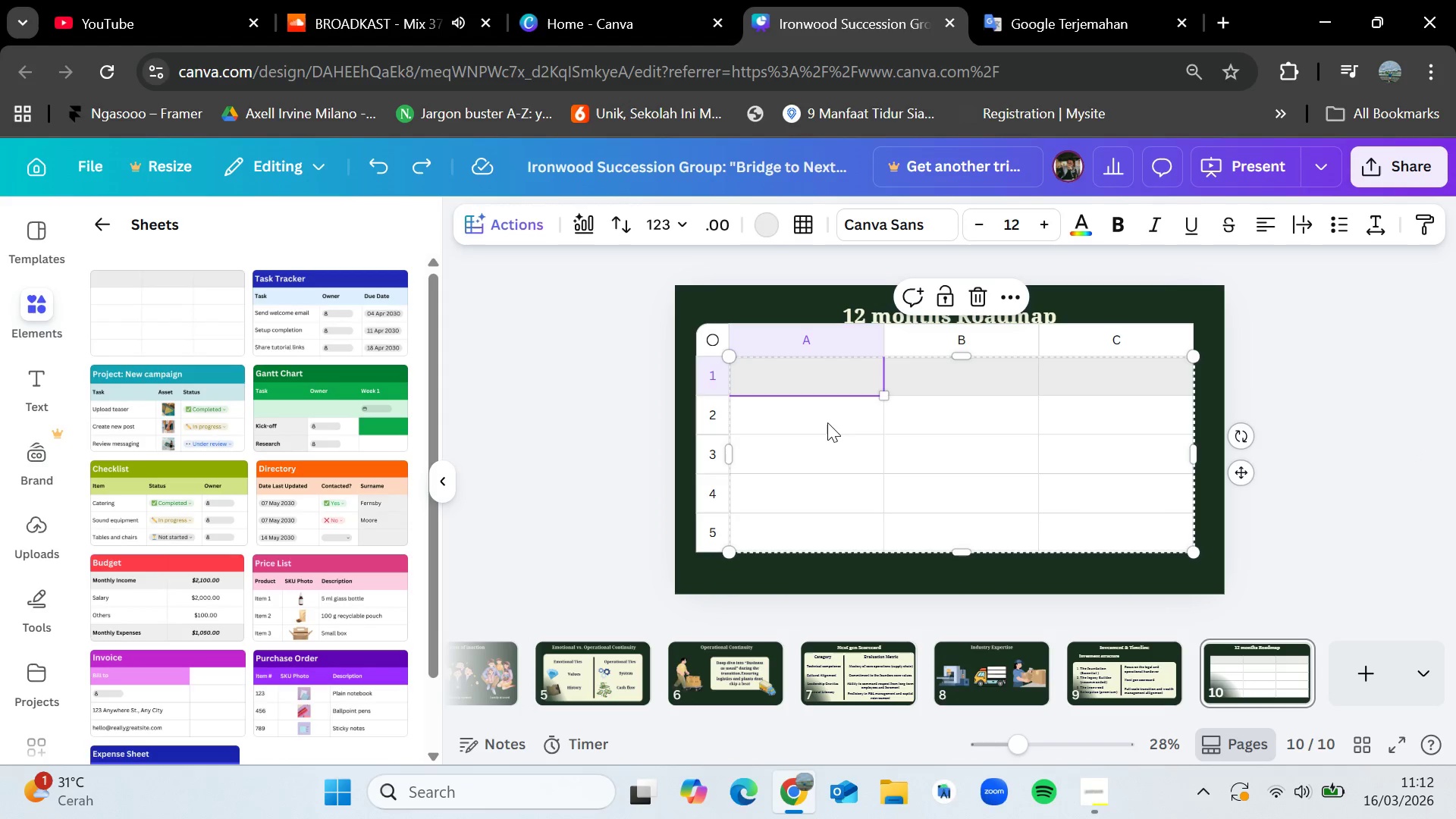 
left_click([827, 422])
 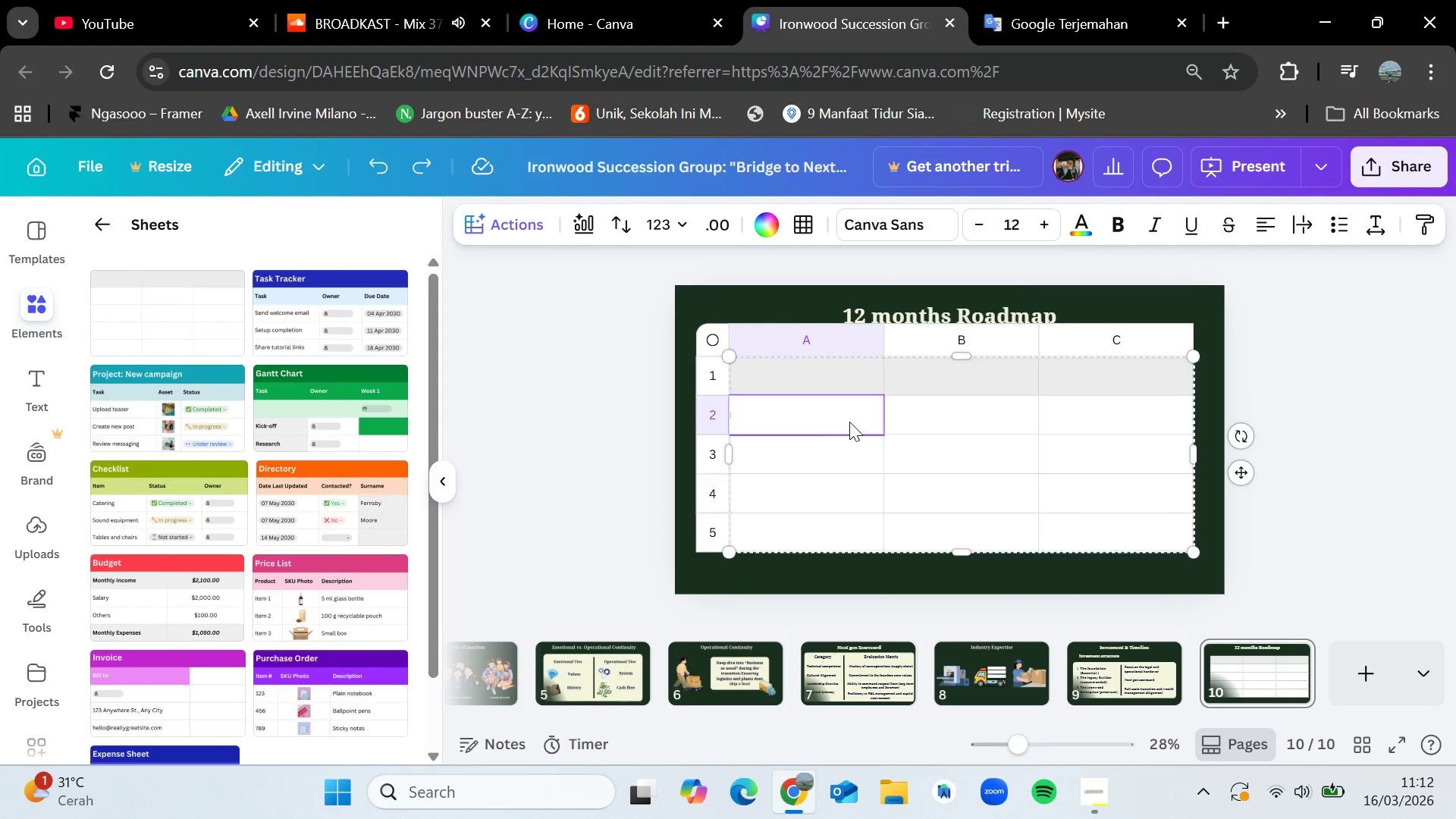 
left_click_drag(start_coordinate=[827, 422], to_coordinate=[1131, 532])
 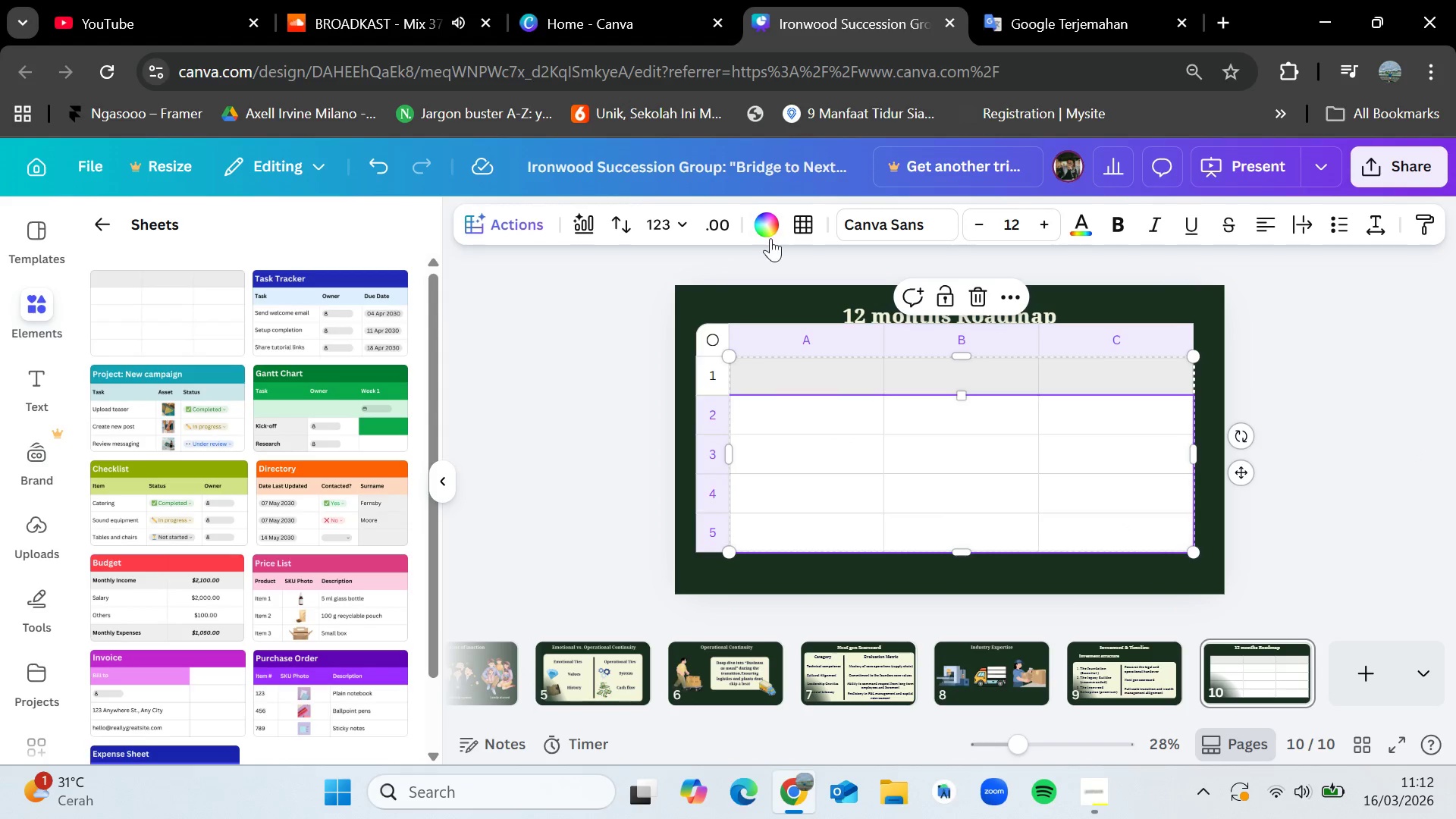 
left_click([774, 228])
 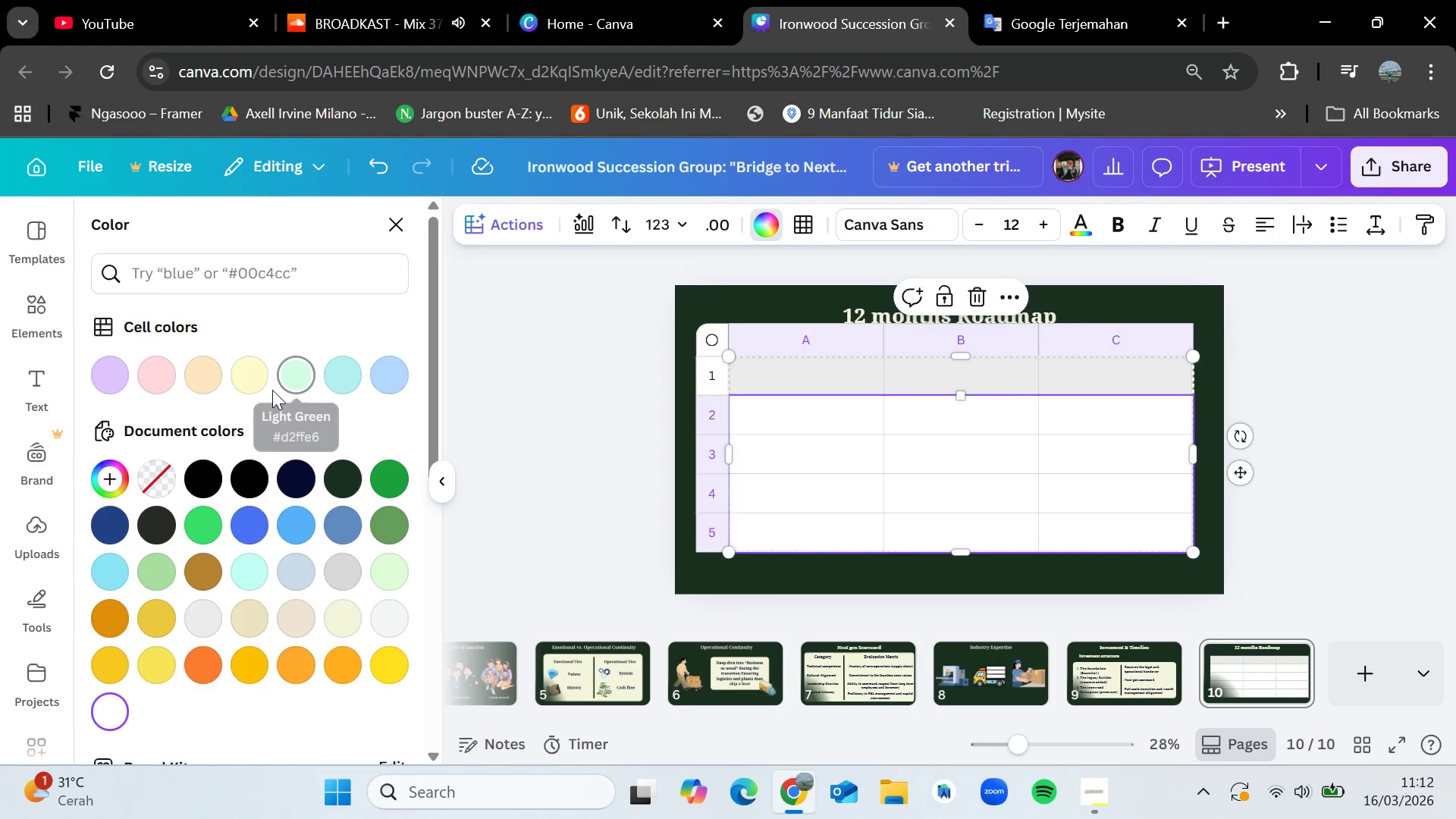 
left_click([265, 381])
 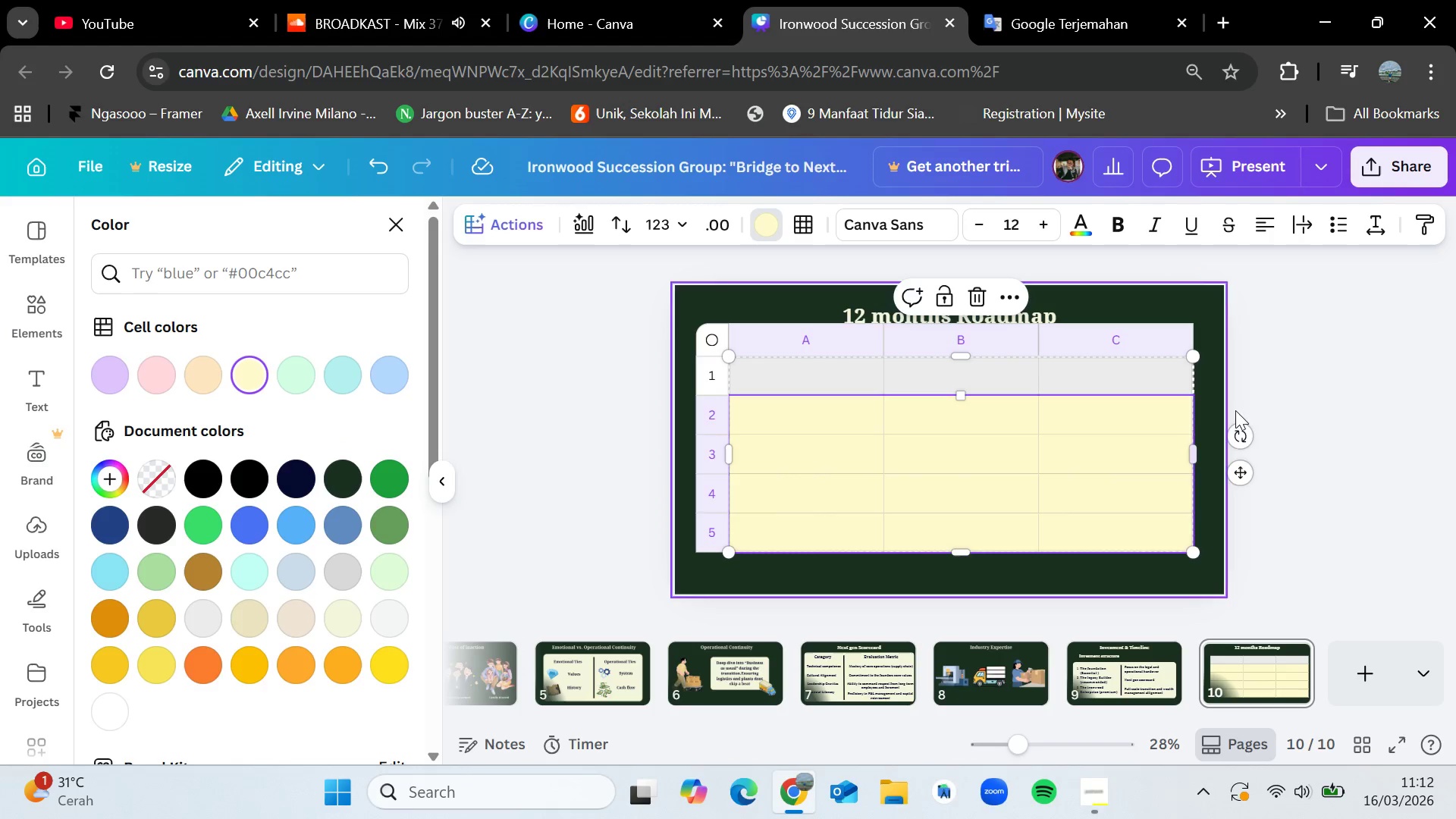 
left_click([1323, 414])
 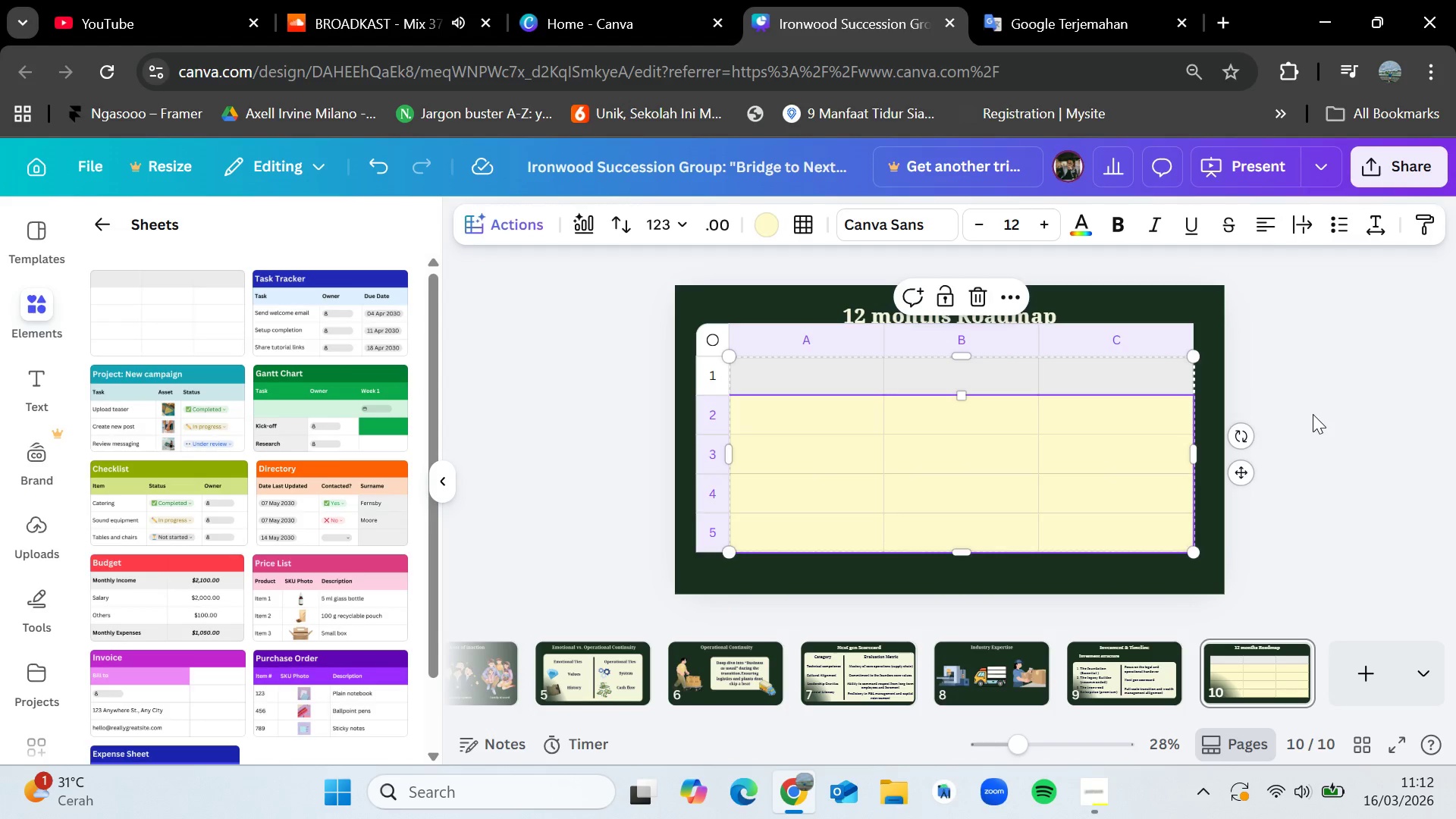 
left_click([1313, 414])
 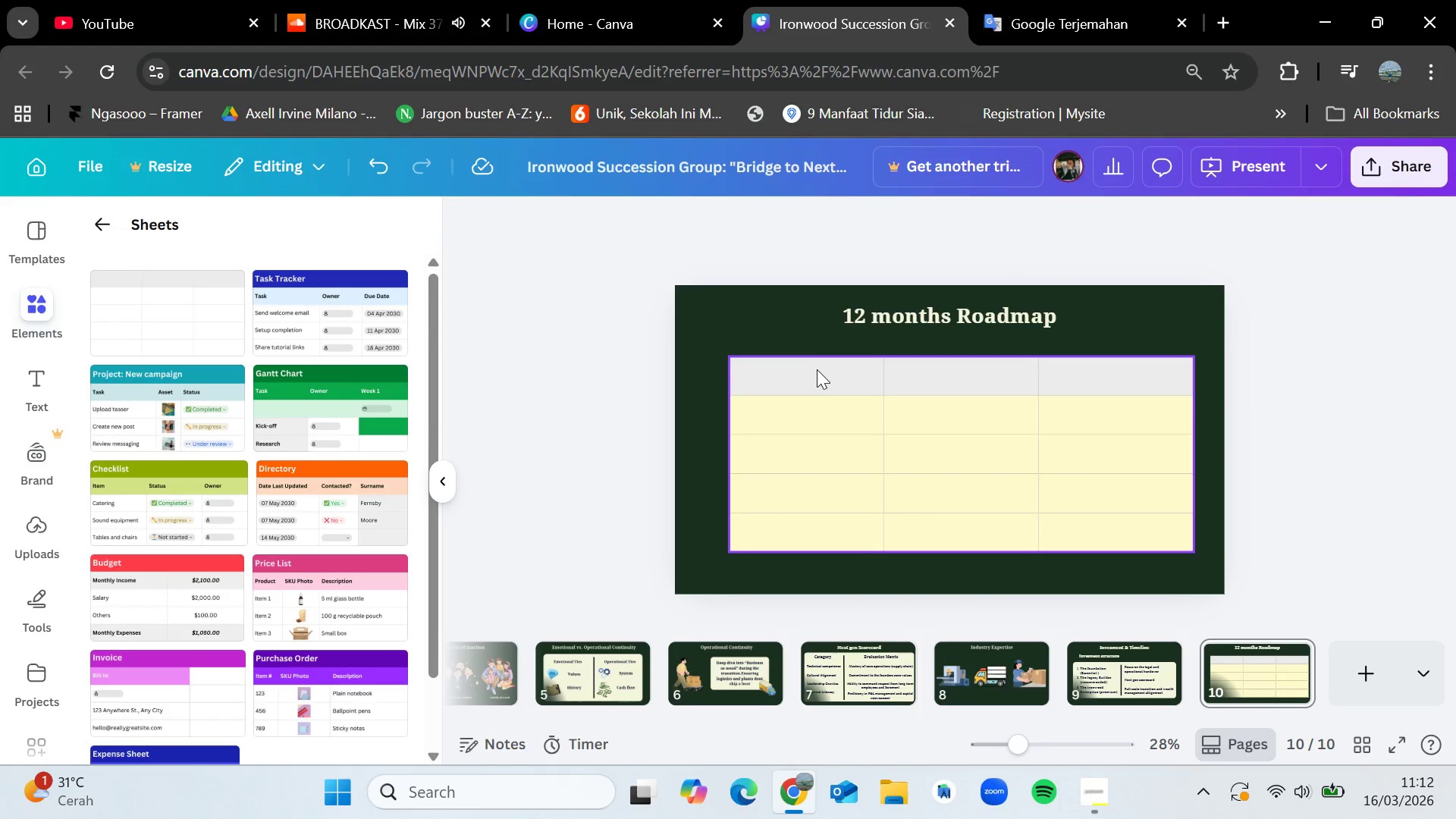 
left_click([817, 369])
 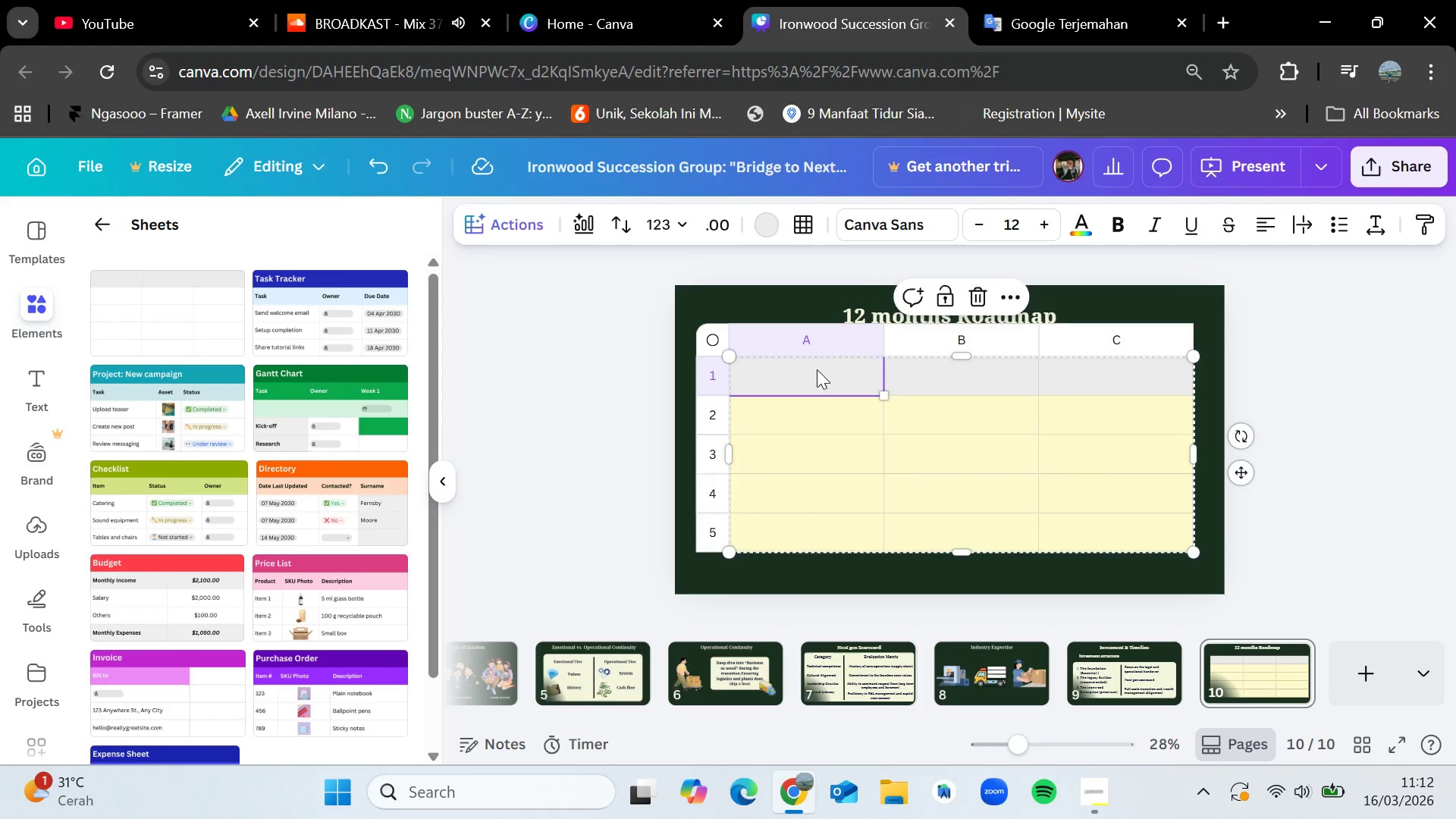 
left_click_drag(start_coordinate=[817, 369], to_coordinate=[1087, 375])
 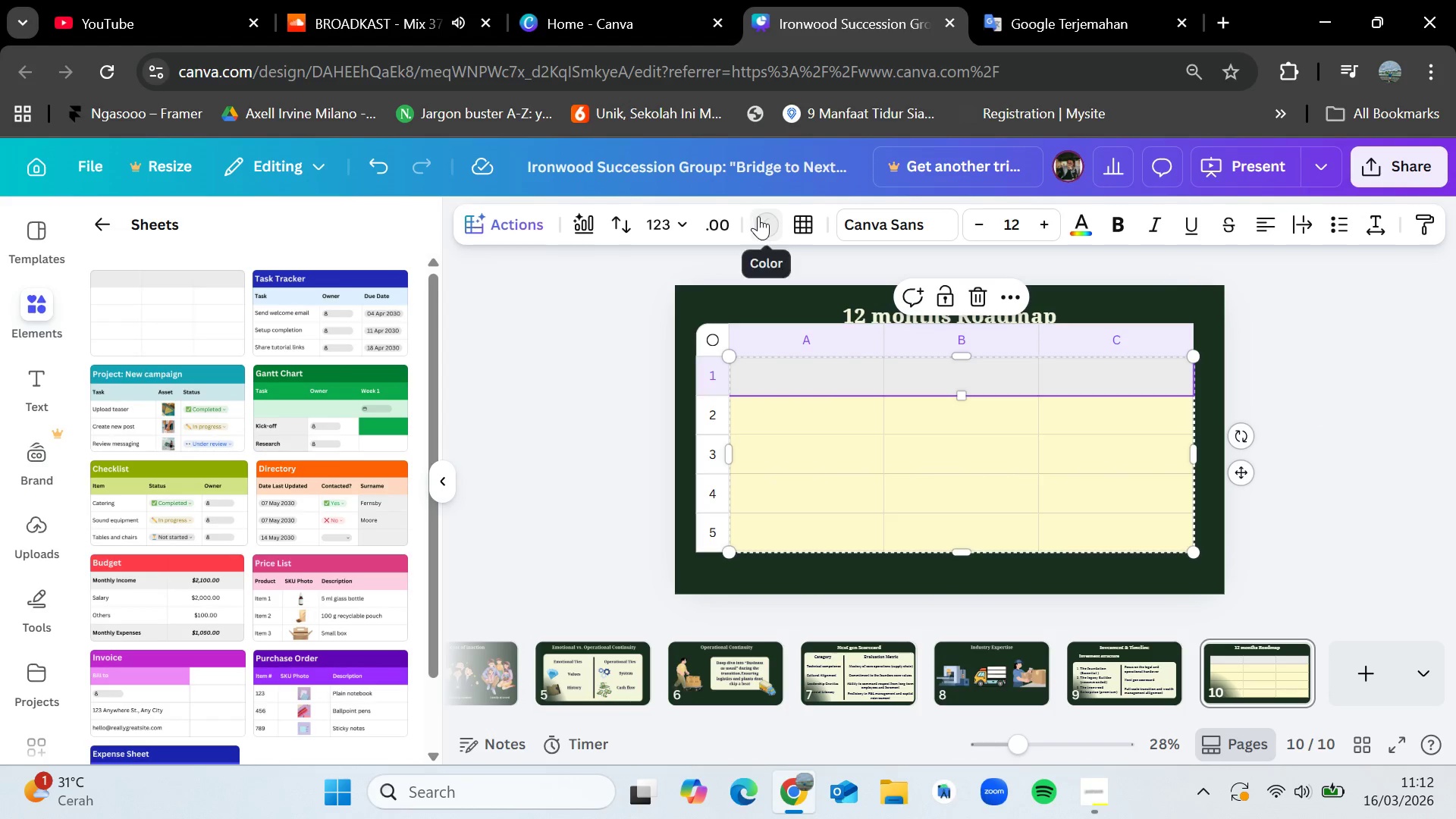 
left_click([761, 218])
 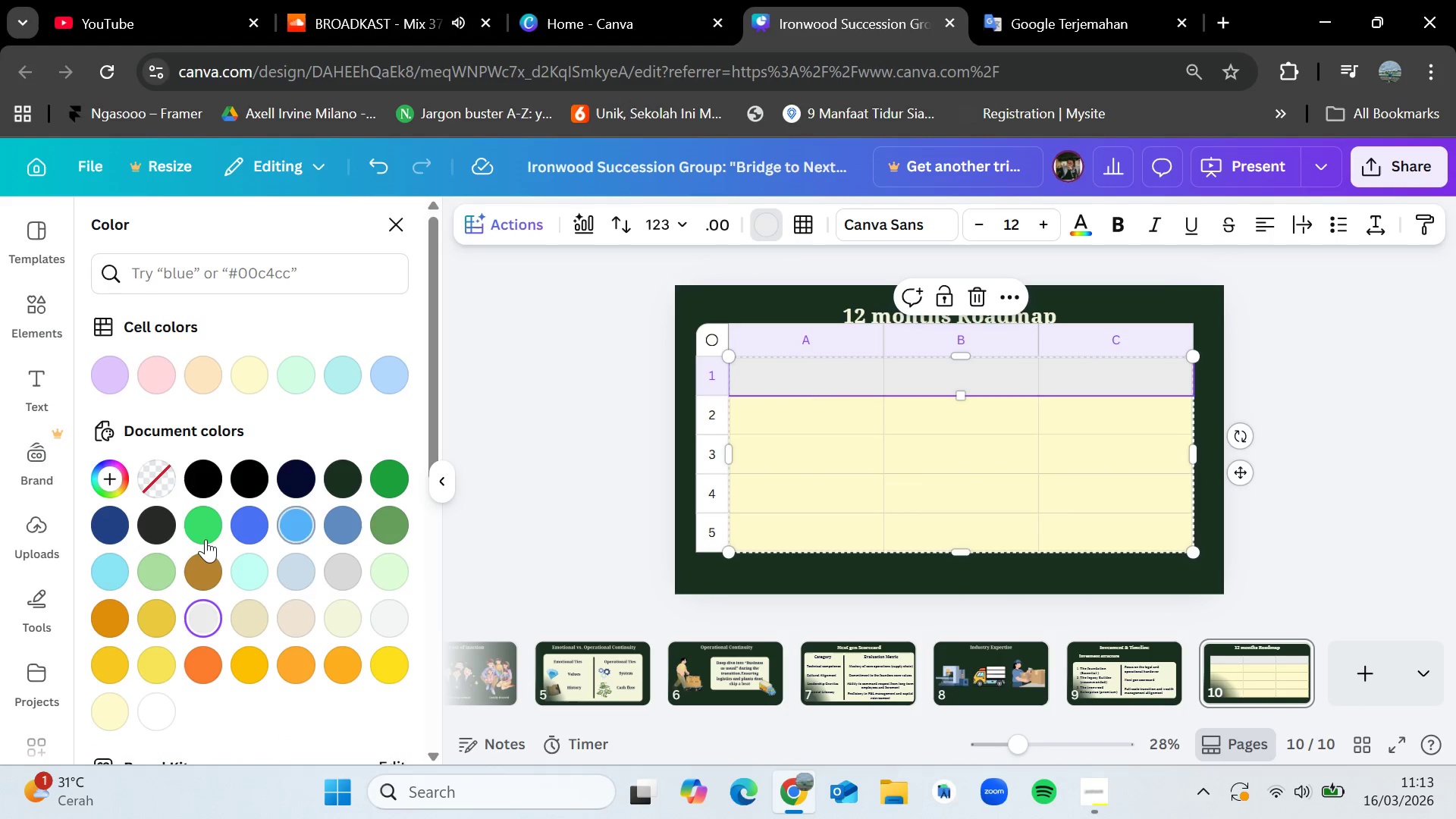 
wait(5.88)
 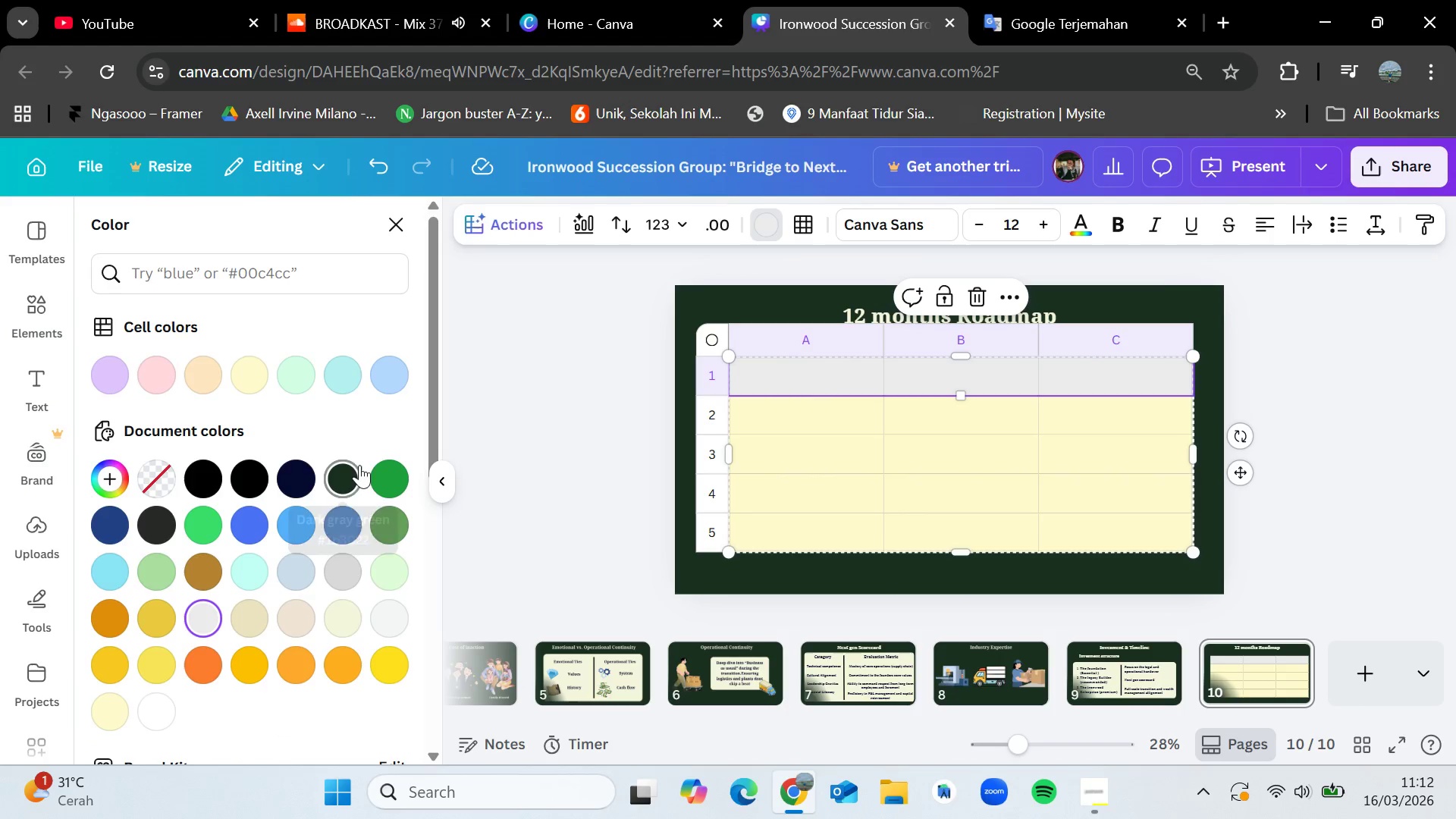 
left_click([546, 489])
 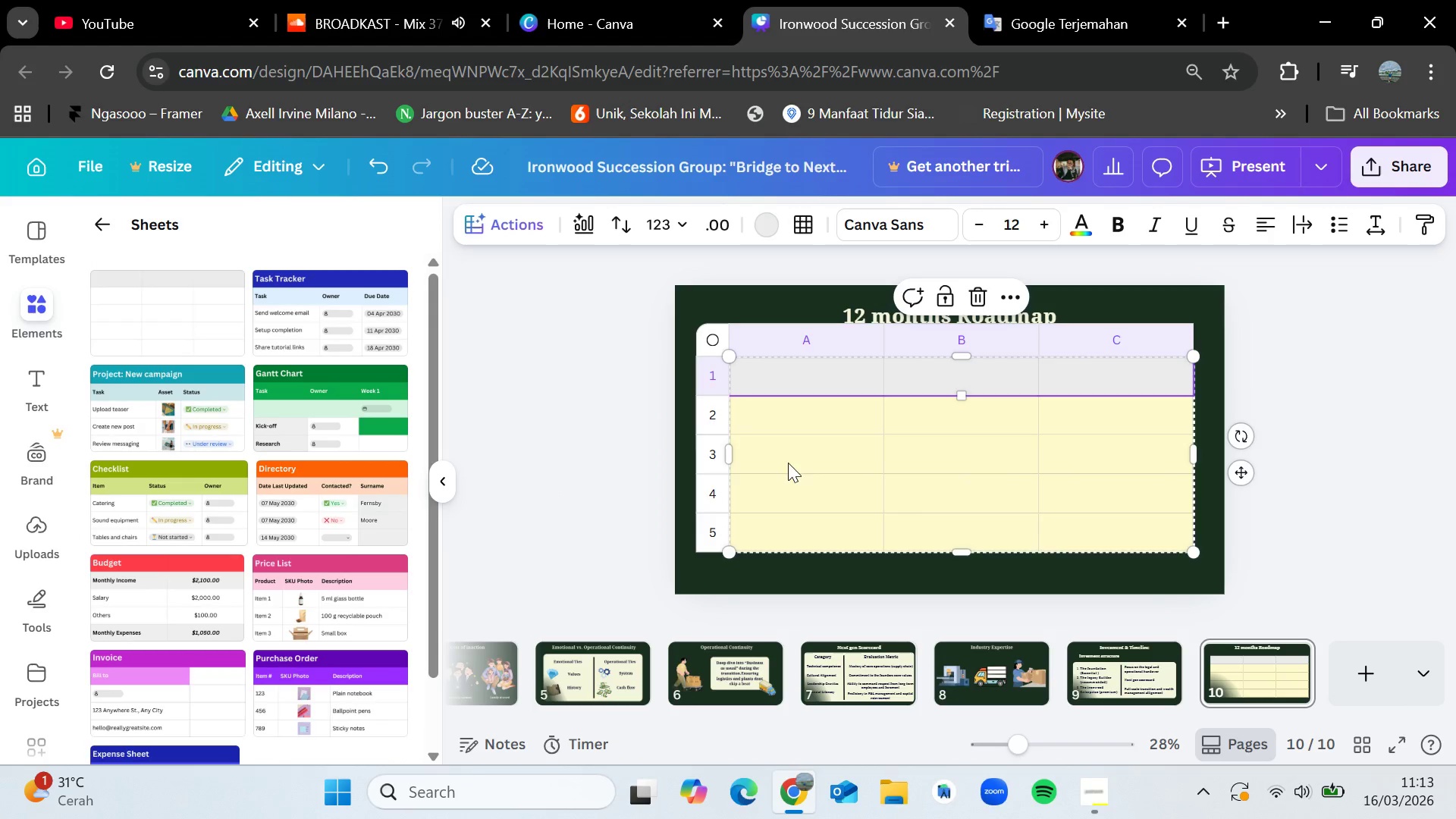 
left_click([1408, 425])
 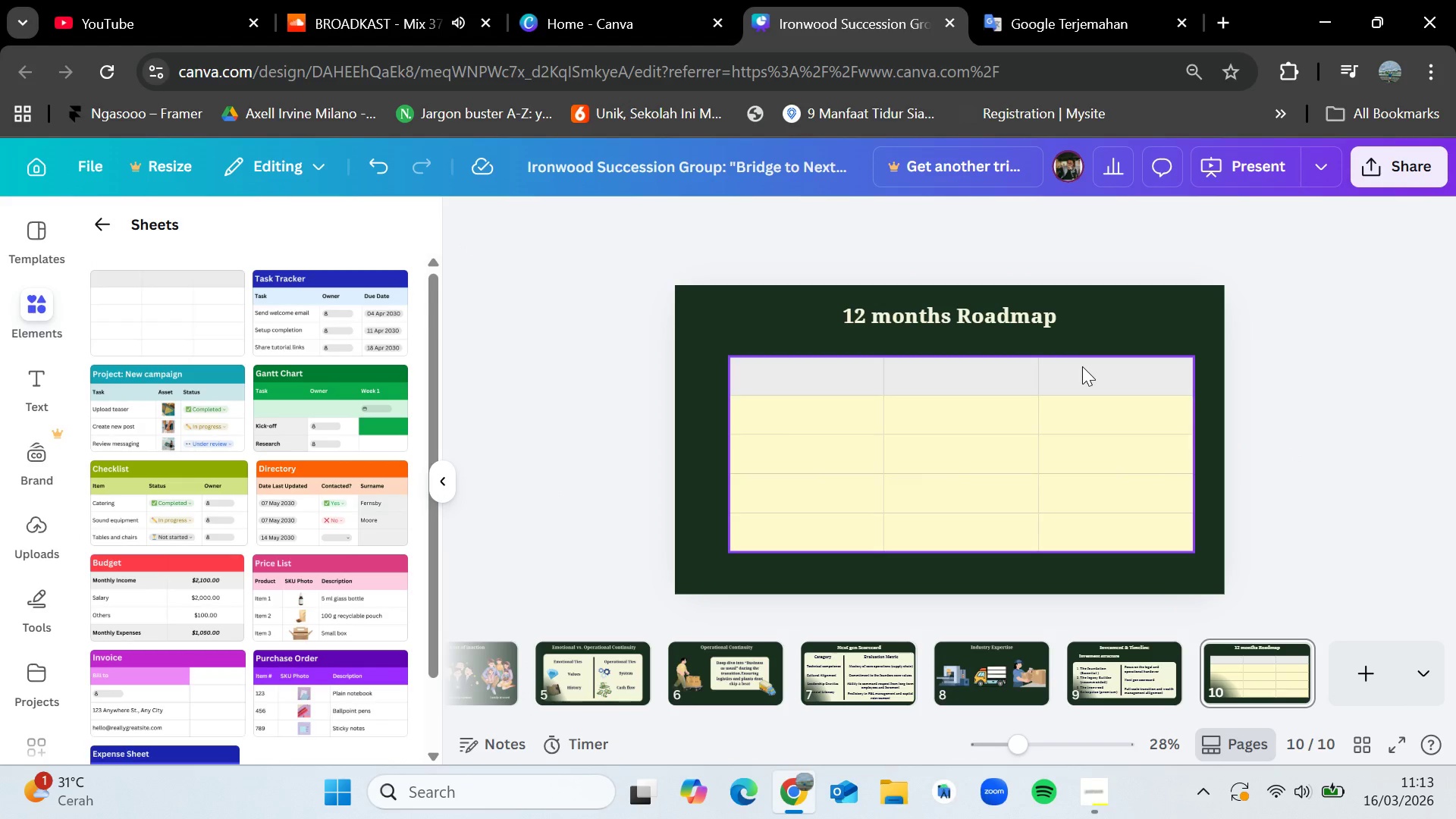 
left_click([1083, 367])
 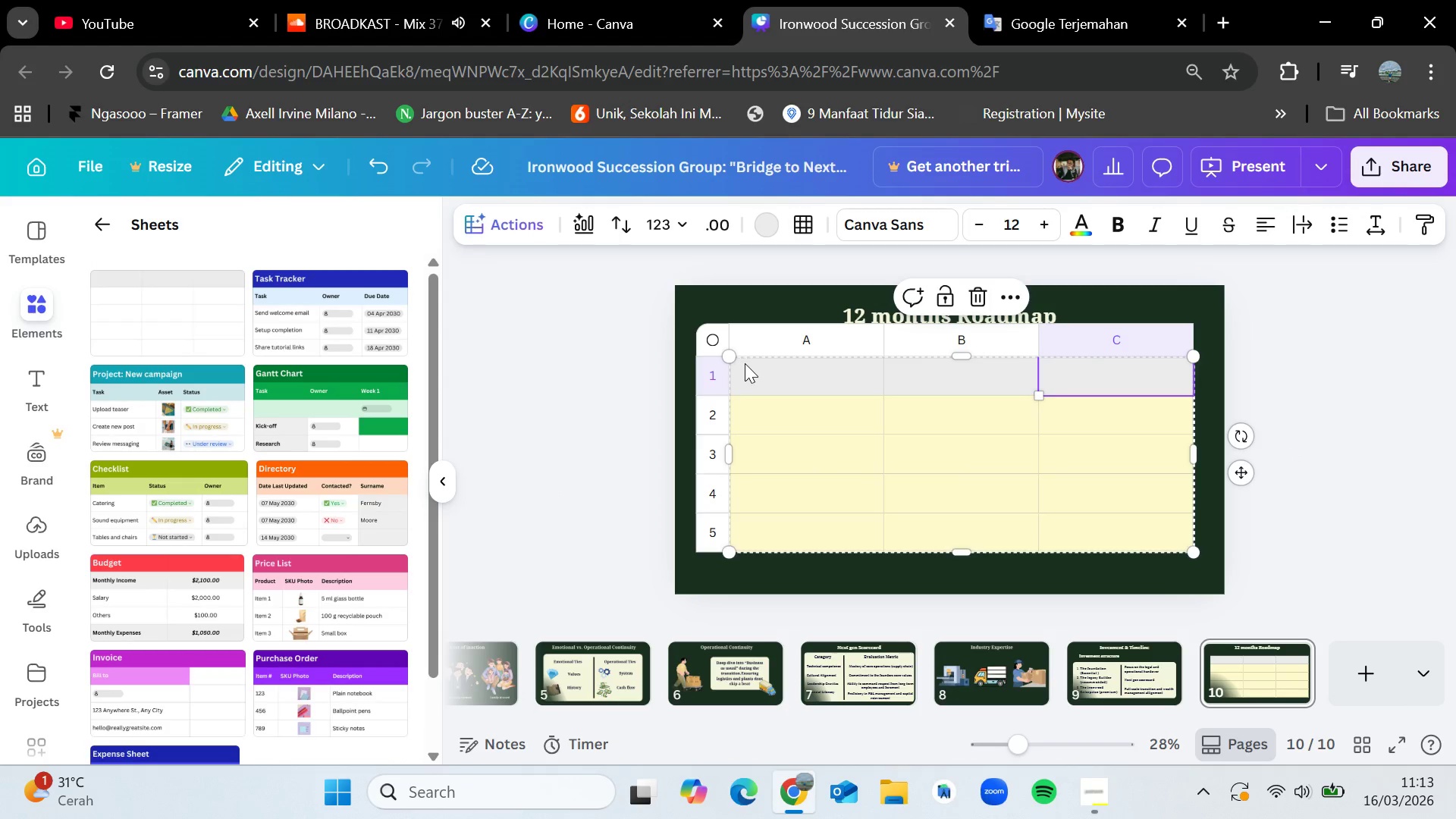 
left_click_drag(start_coordinate=[760, 369], to_coordinate=[1080, 369])
 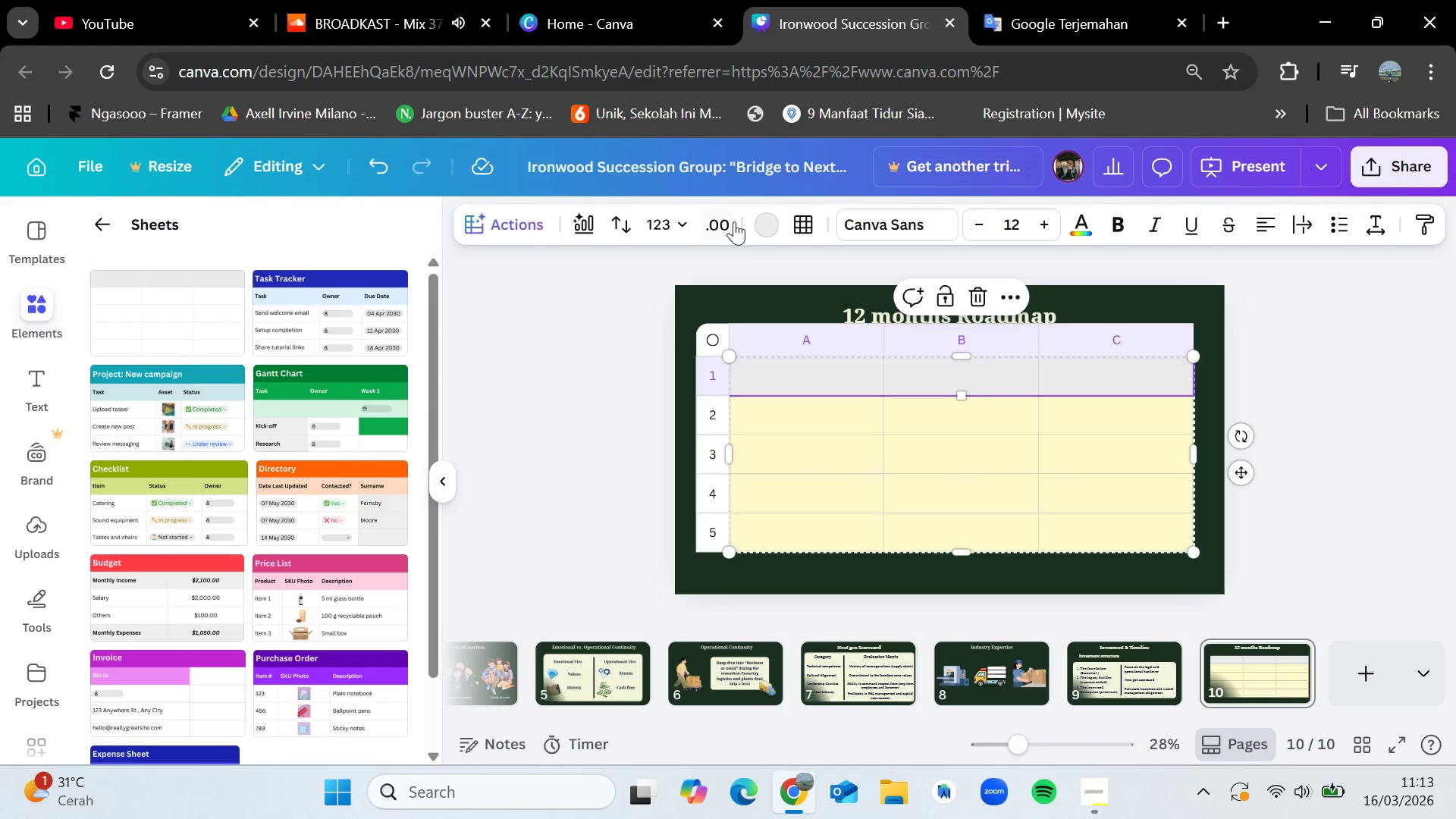 
mouse_move([748, 241])
 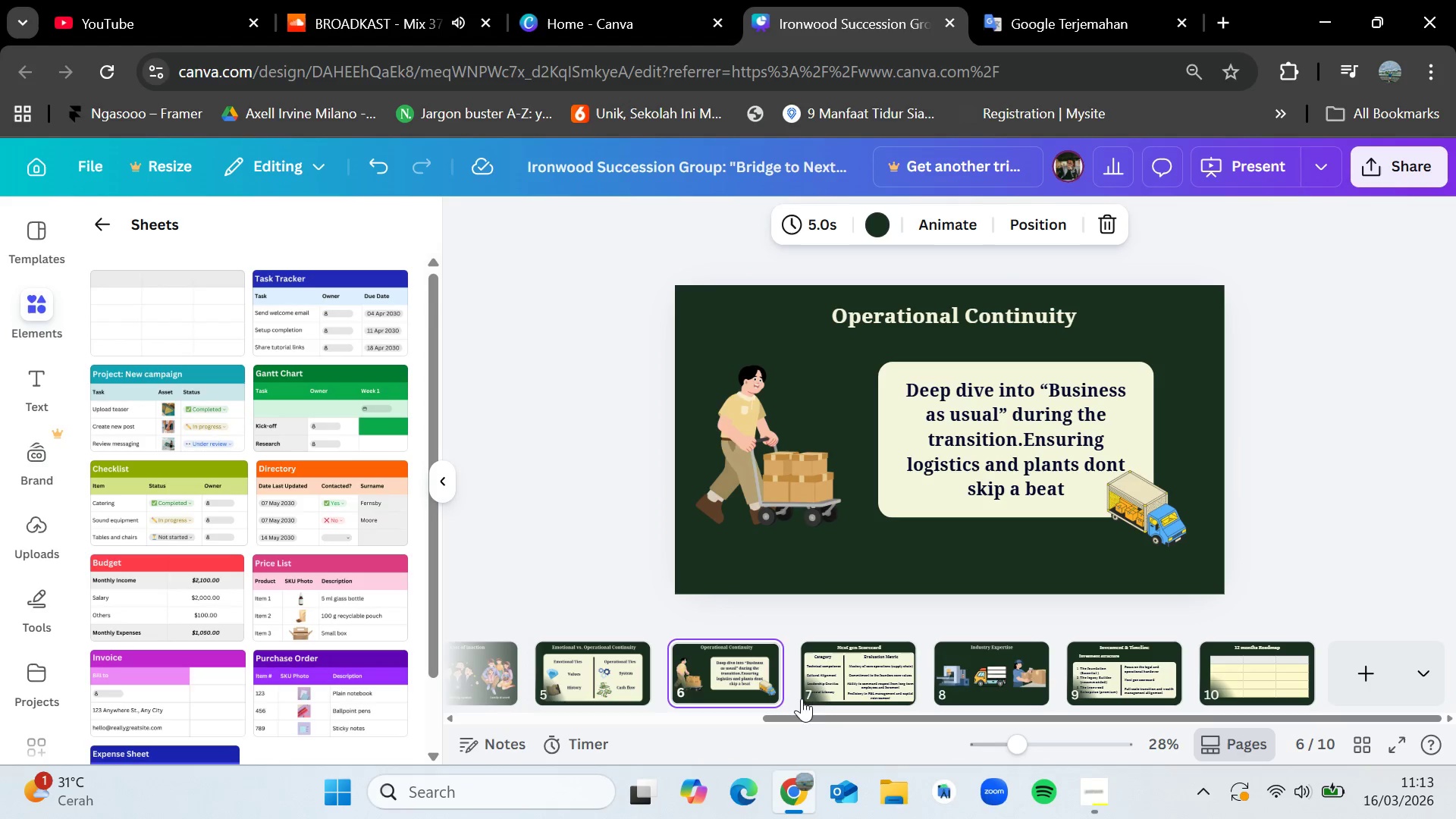 
left_click_drag(start_coordinate=[812, 717], to_coordinate=[581, 701])
 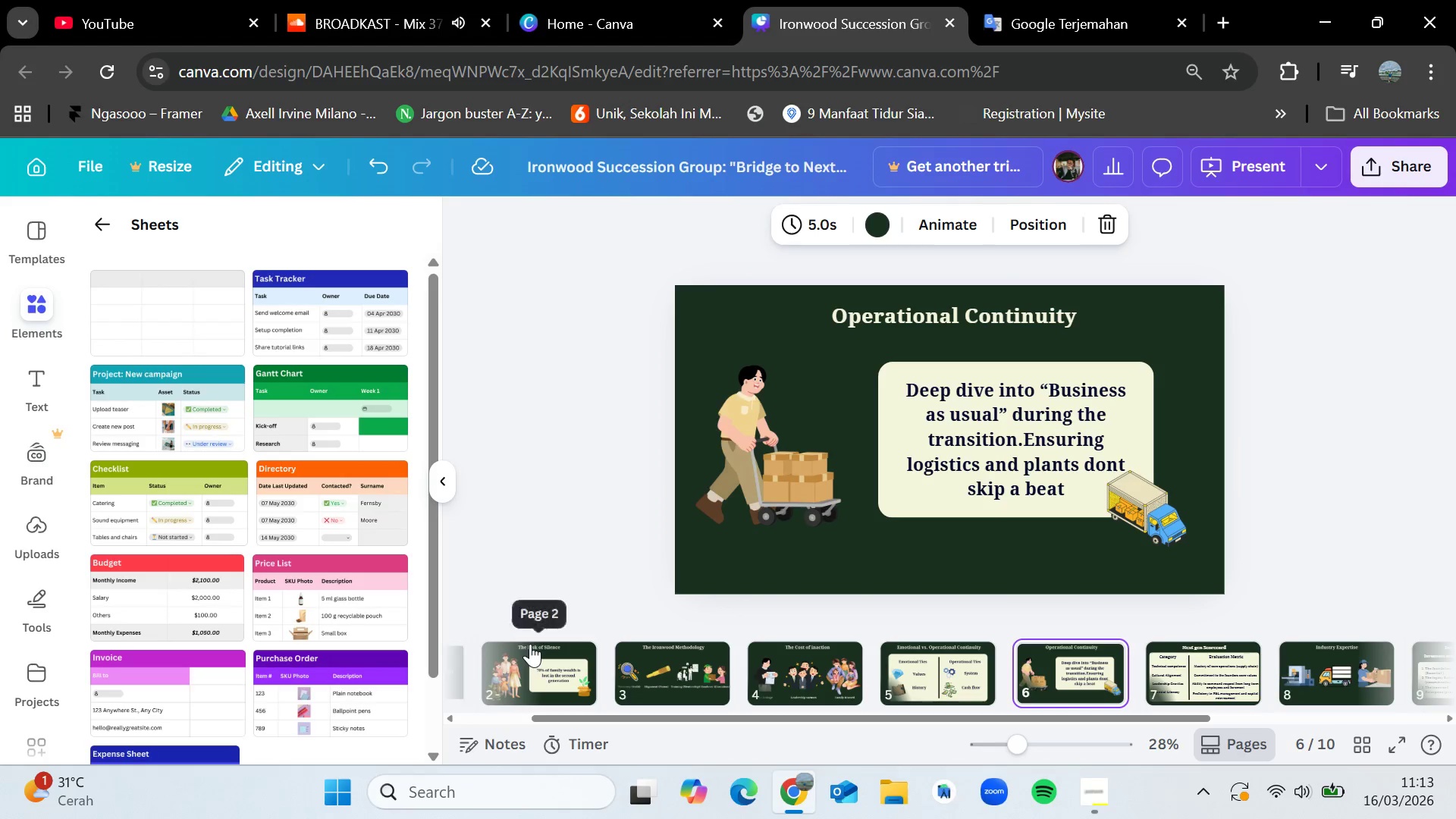 
left_click([530, 644])
 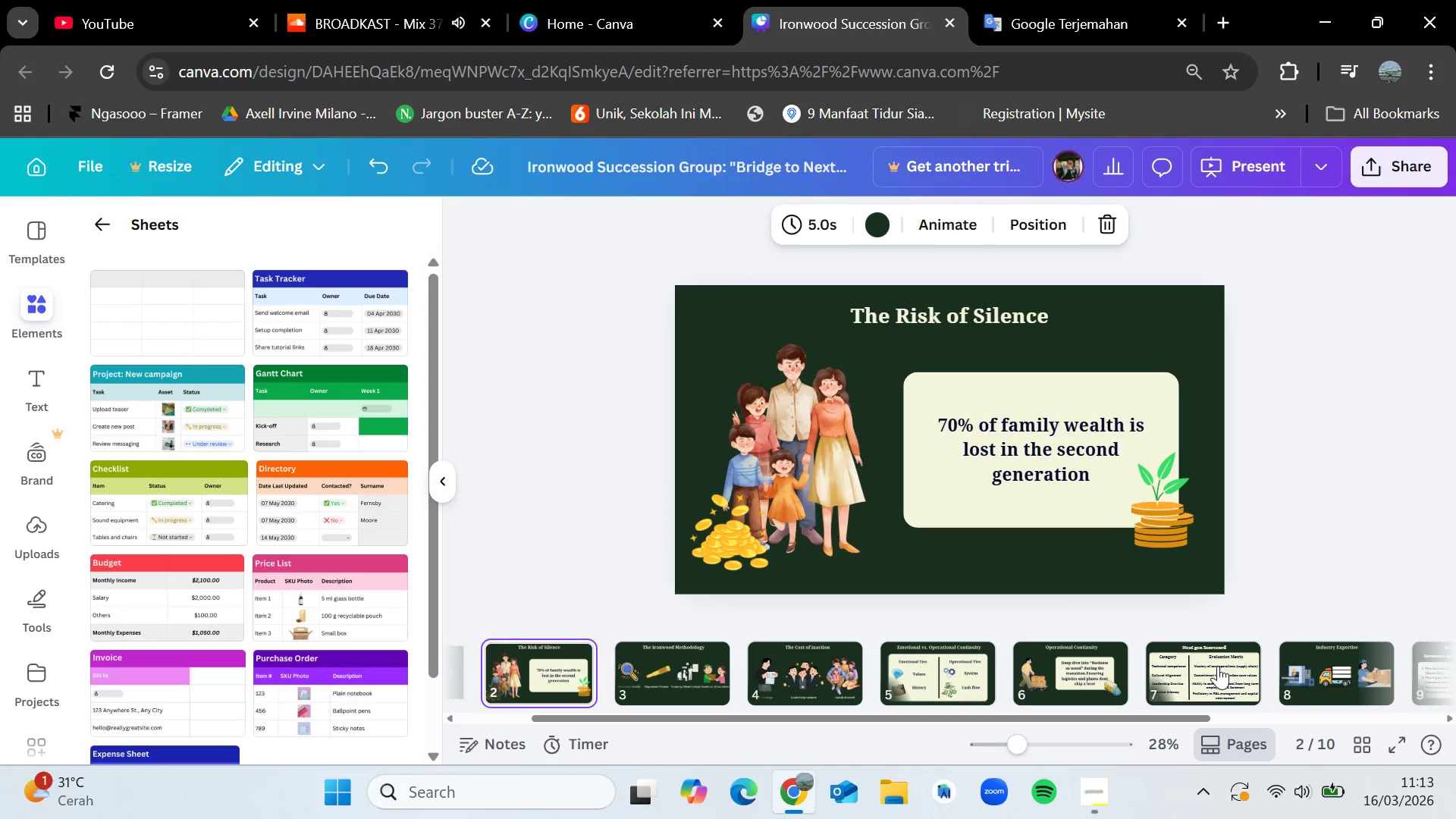 
mouse_move([861, 707])
 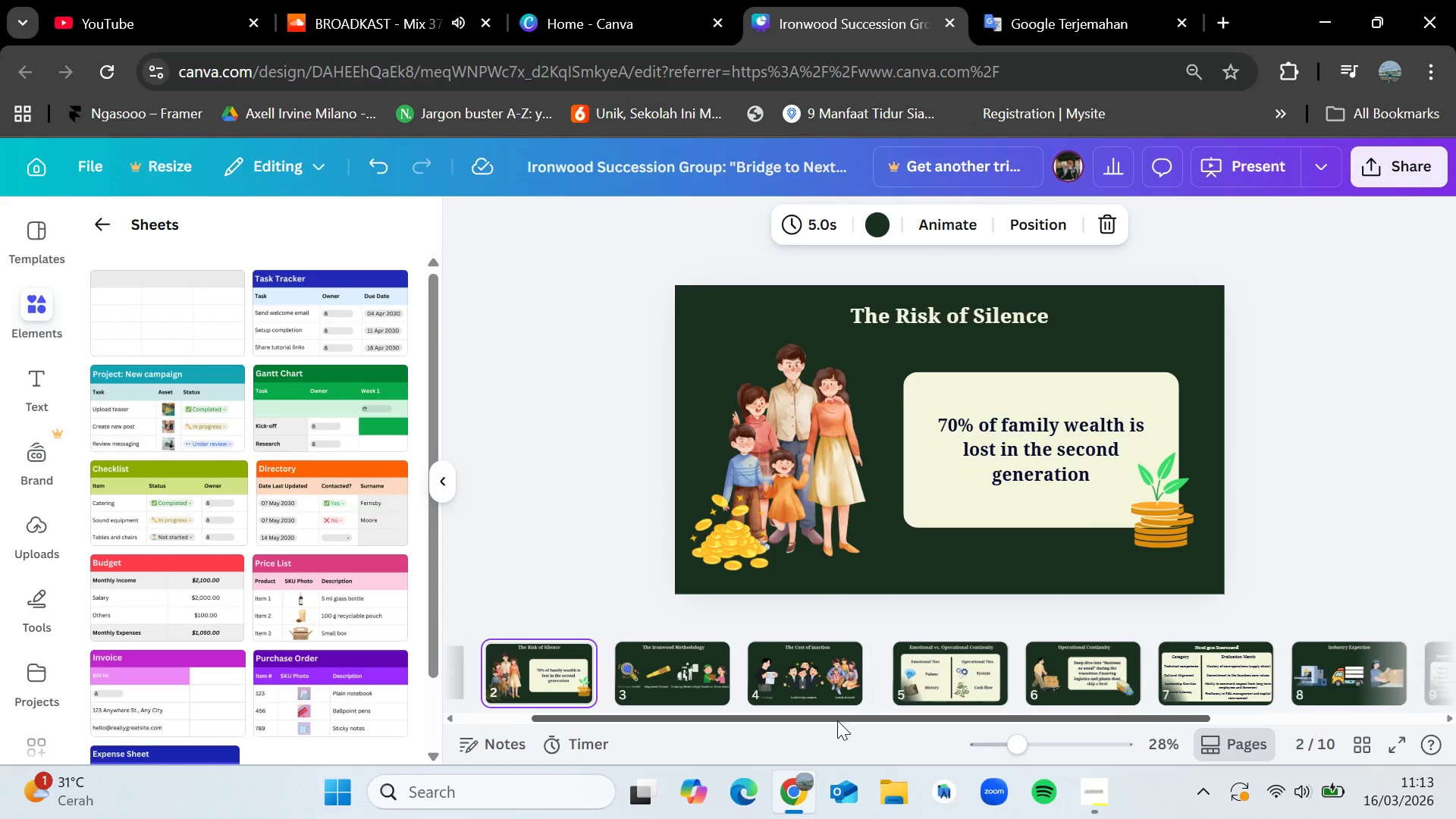 
left_click_drag(start_coordinate=[837, 720], to_coordinate=[1222, 699])
 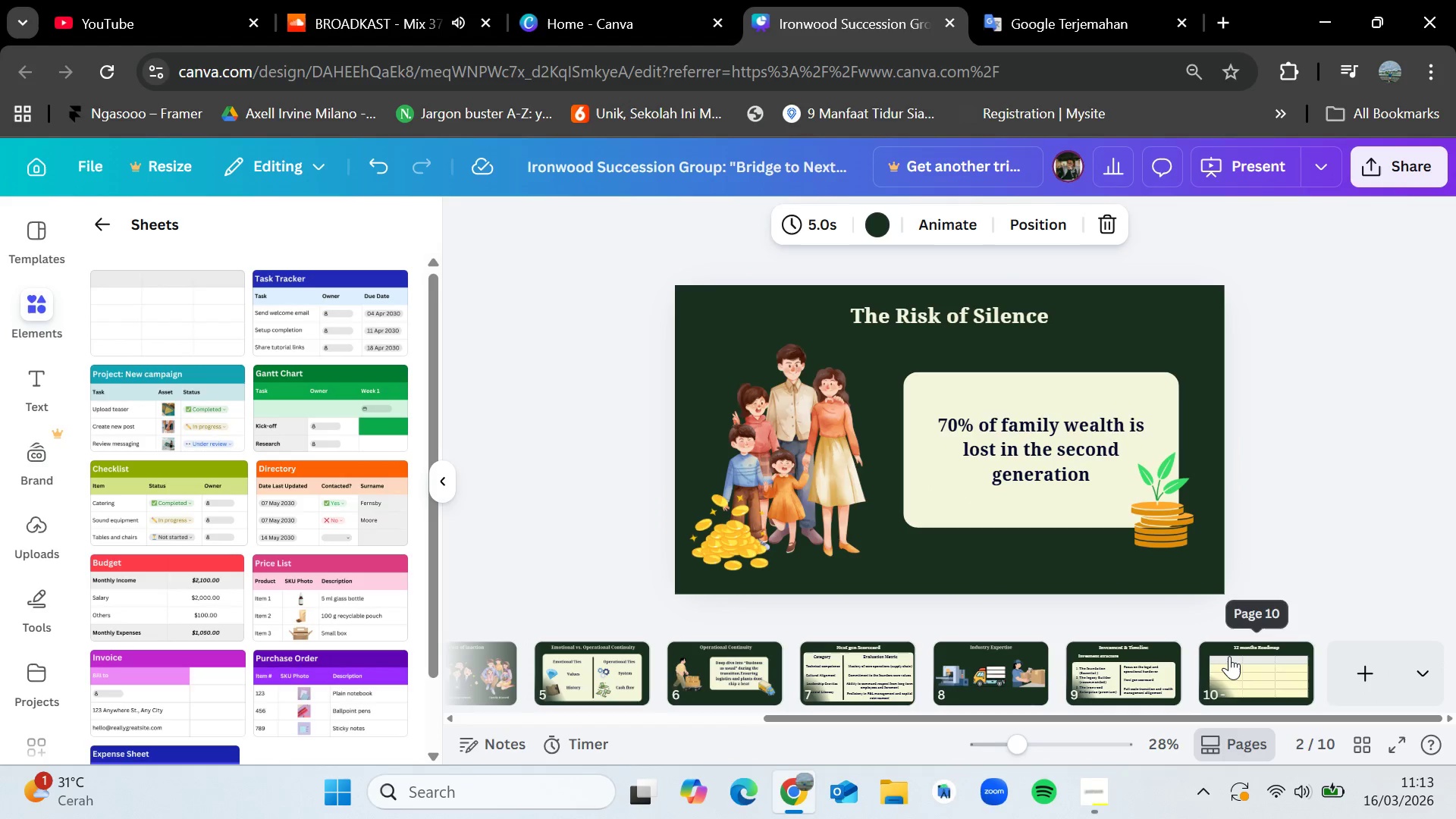 
left_click([1229, 656])
 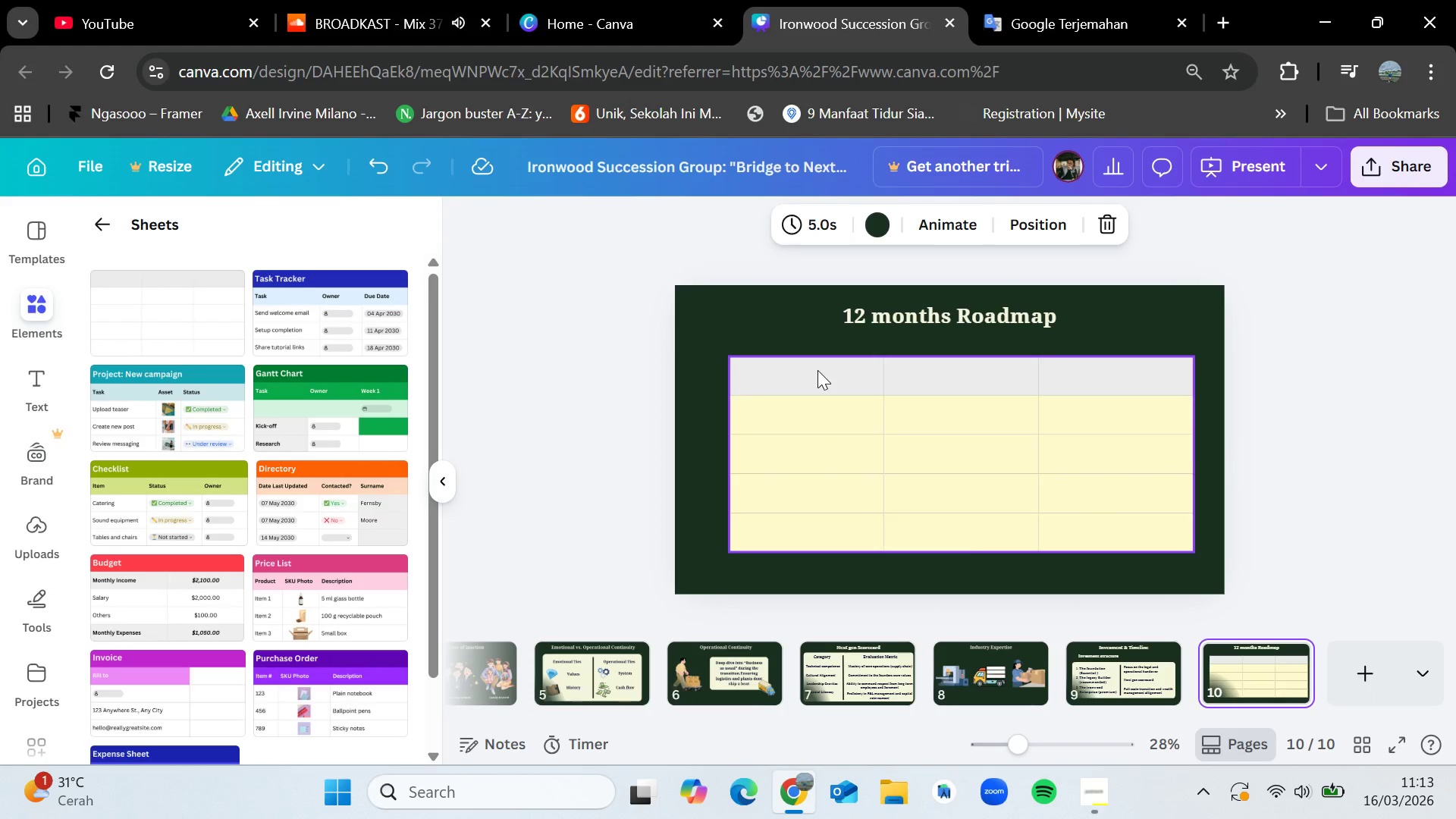 
double_click([817, 370])
 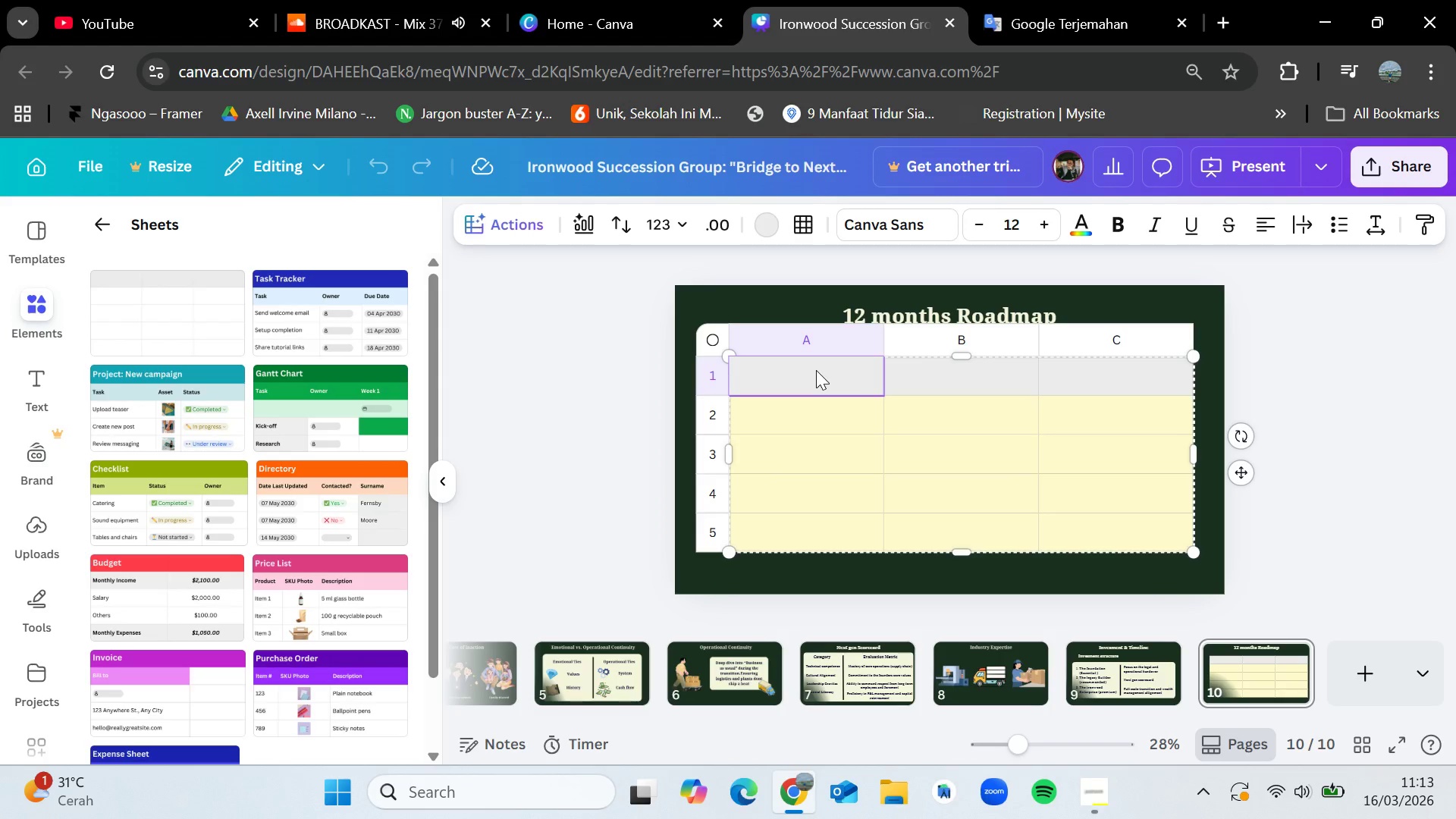 
left_click([819, 375])
 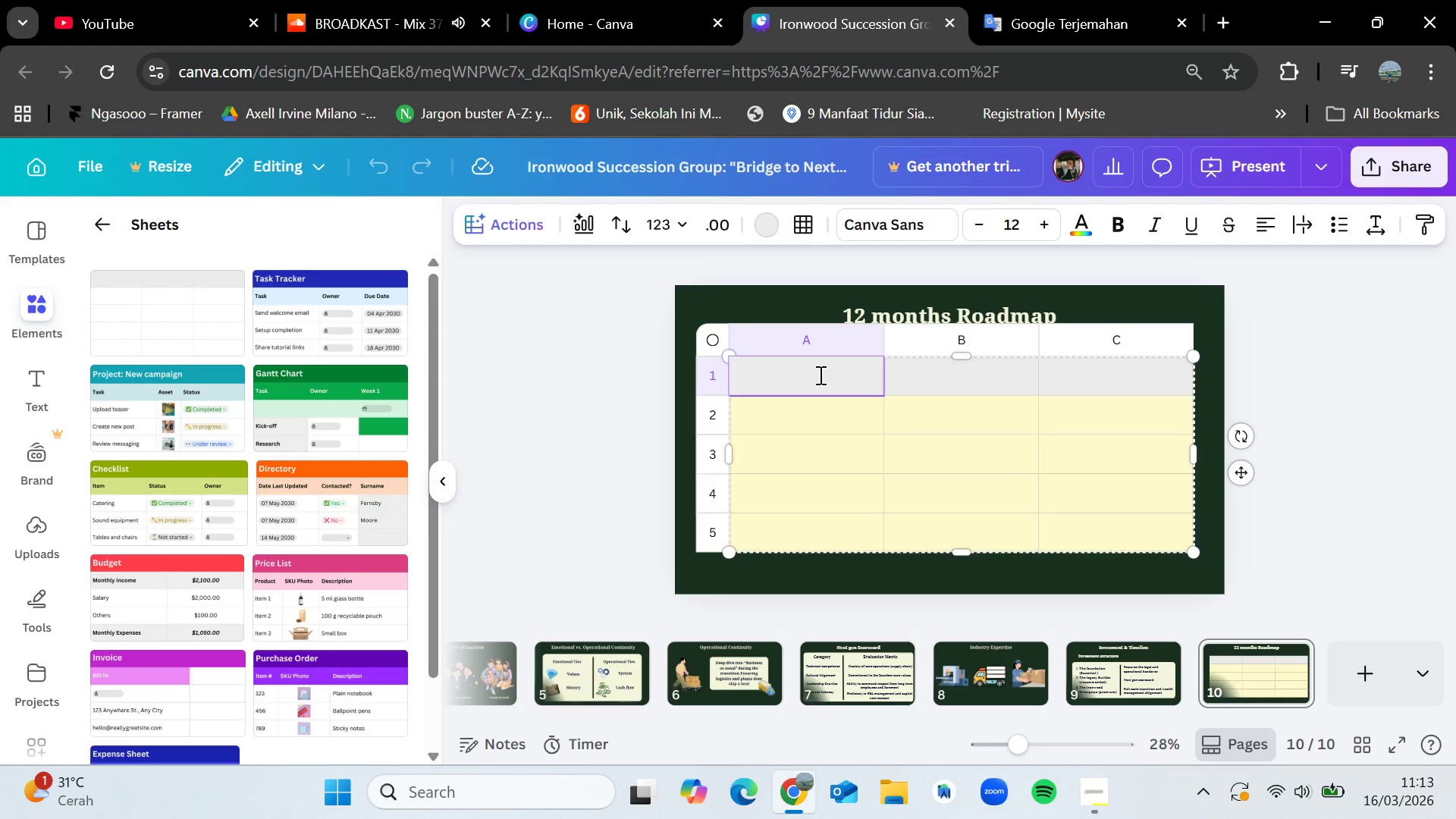 
left_click([819, 375])
 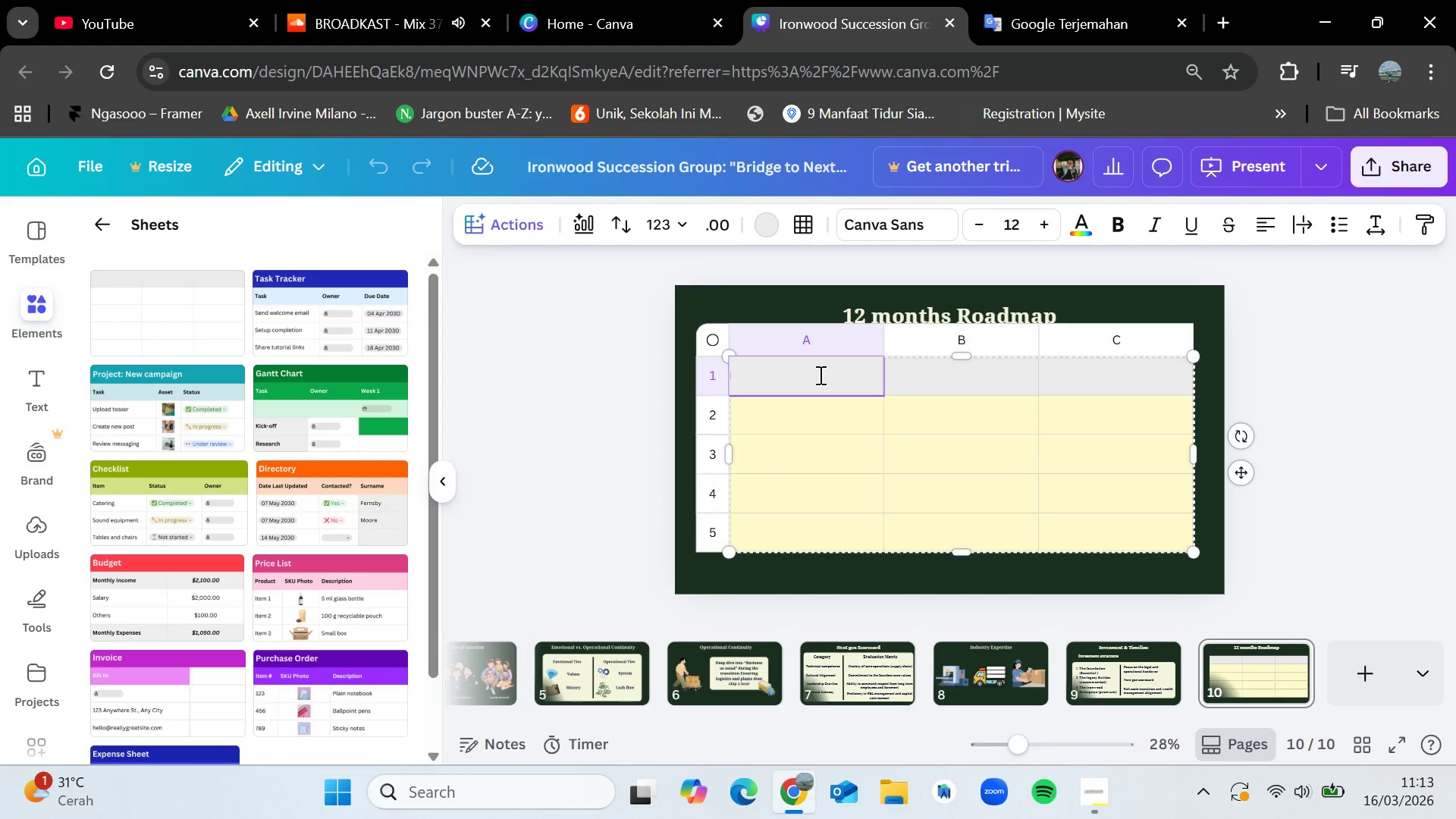 
type(Phase)
 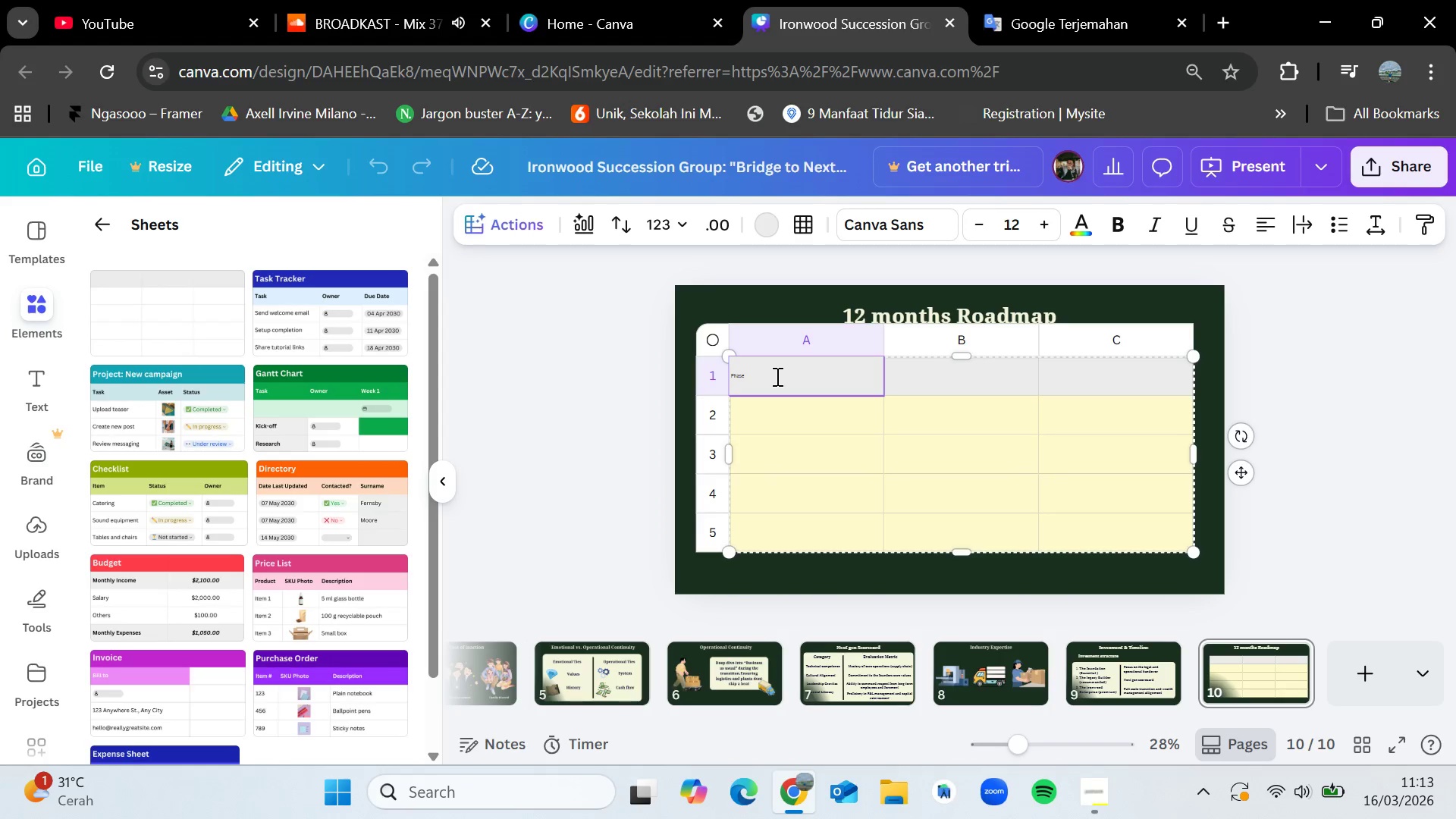 
left_click([626, 392])
 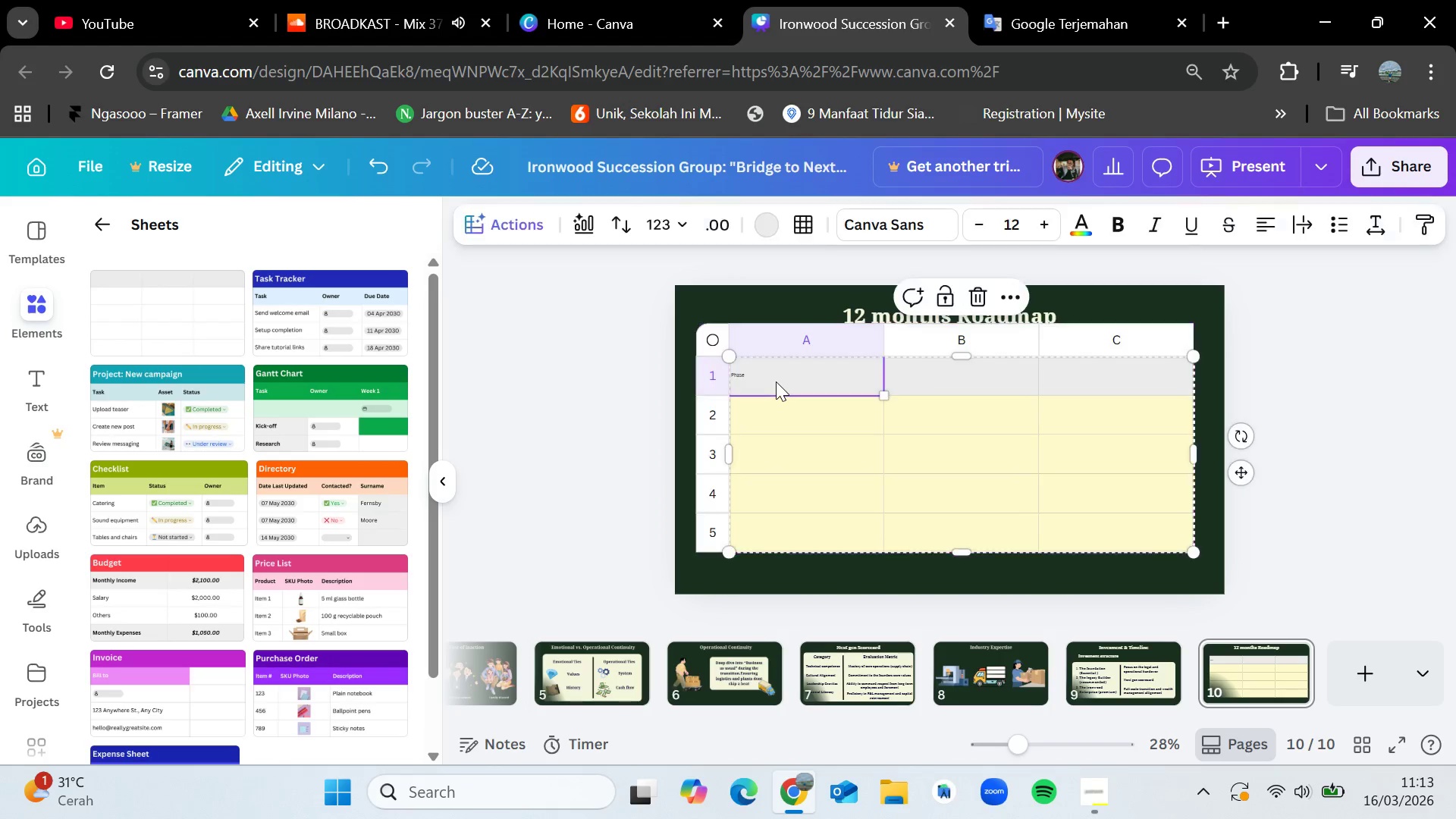 
double_click([776, 381])
 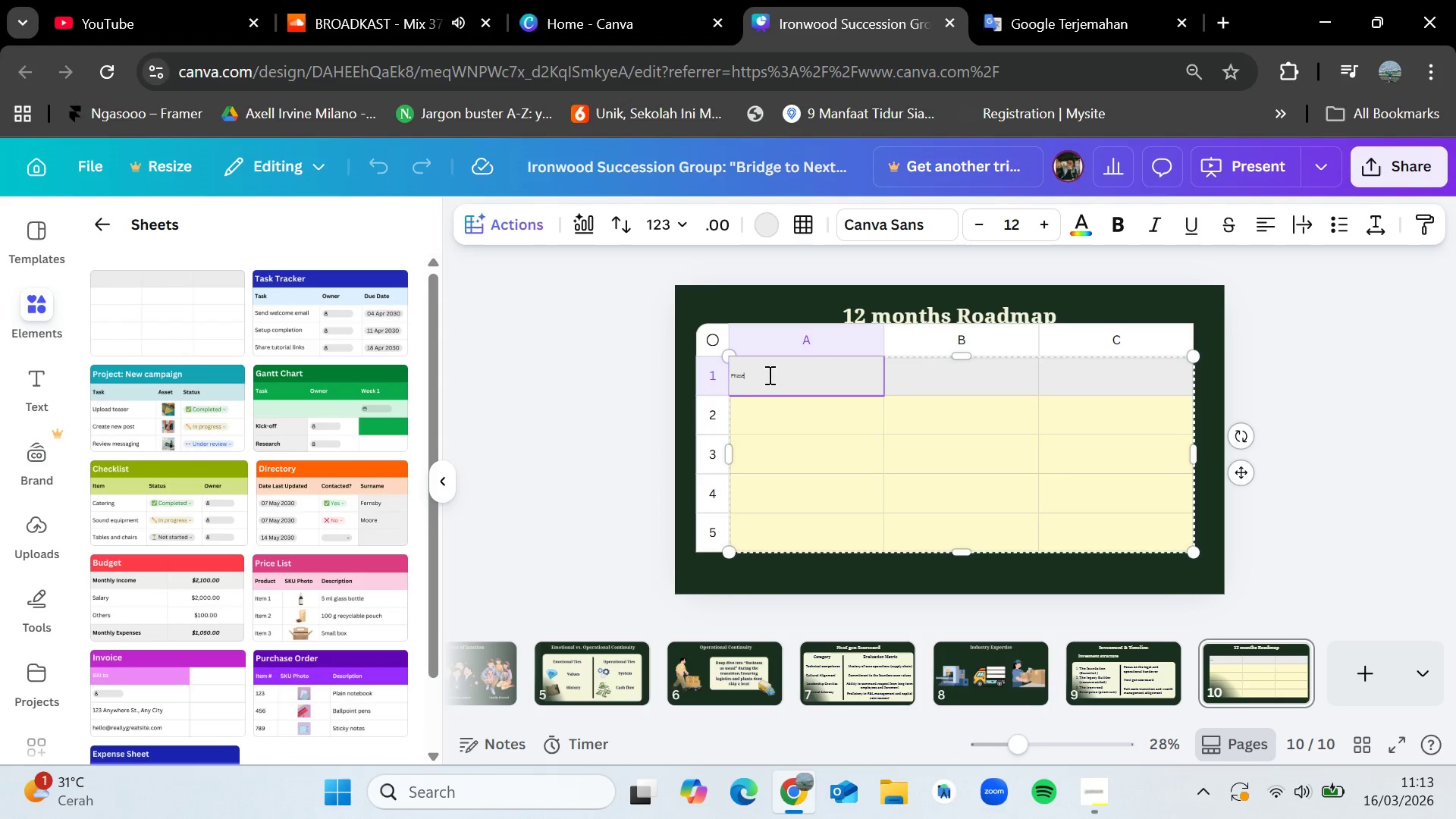 
left_click_drag(start_coordinate=[765, 373], to_coordinate=[726, 366])
 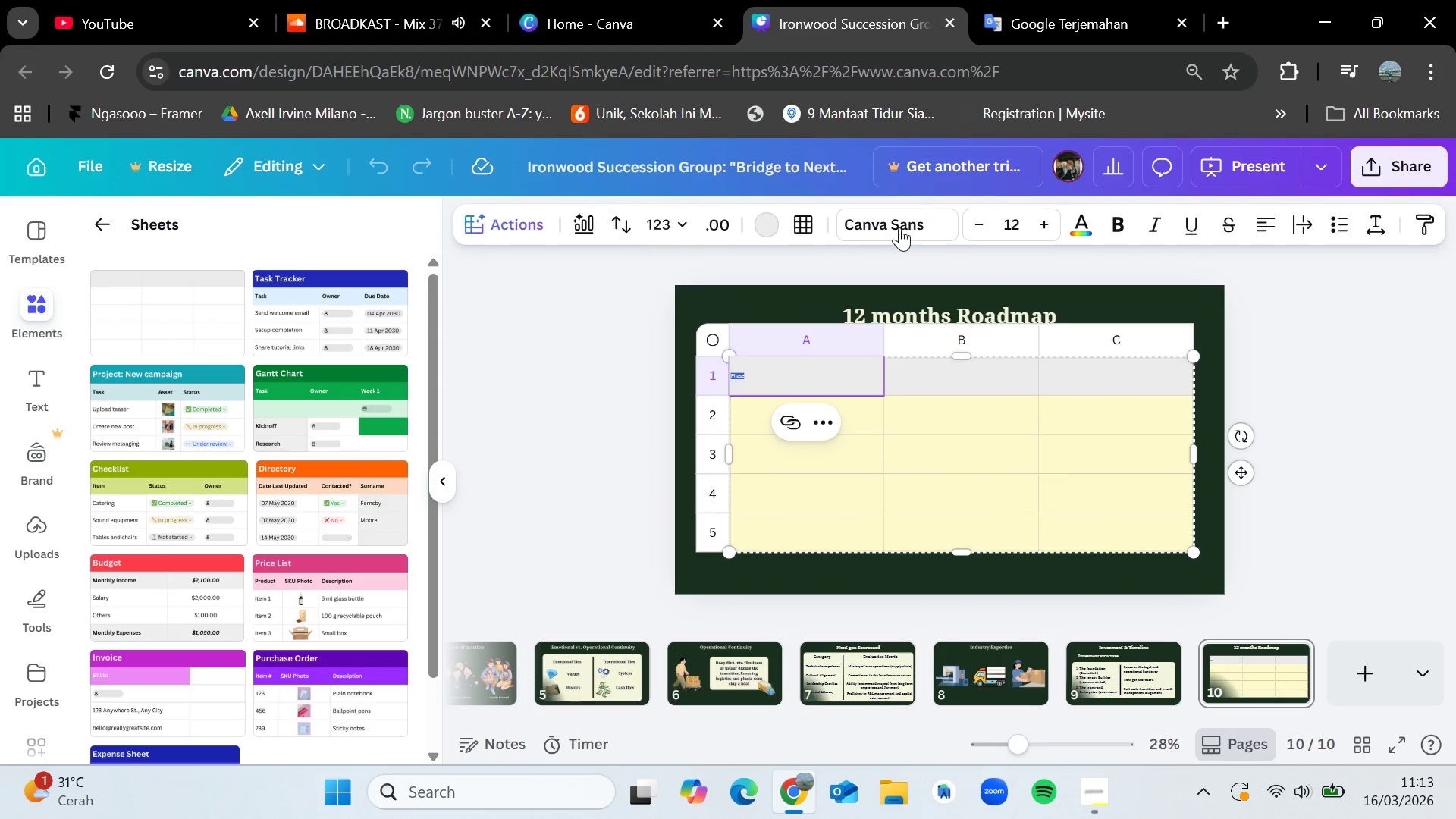 
wait(8.78)
 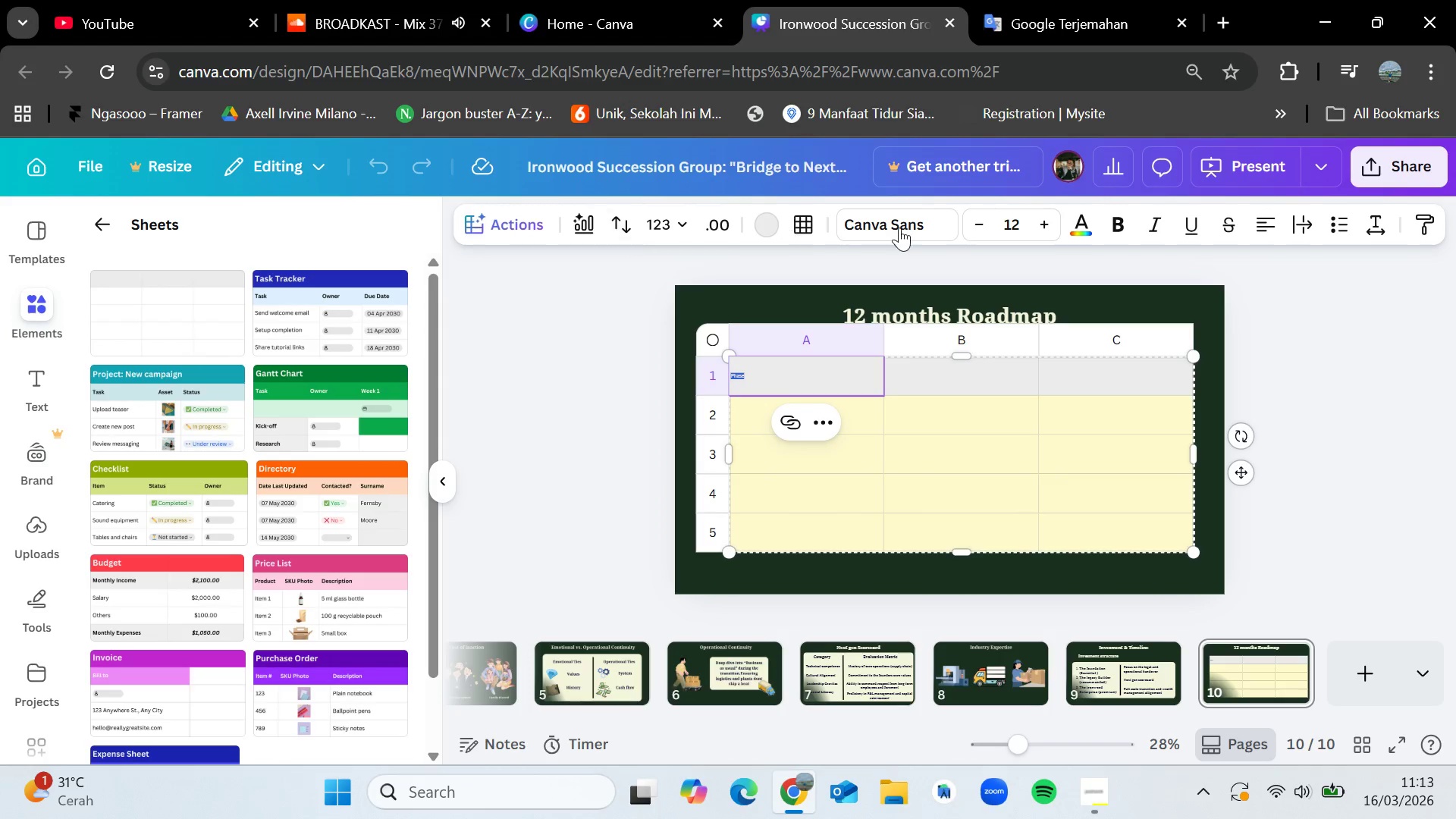 
left_click([1265, 221])
 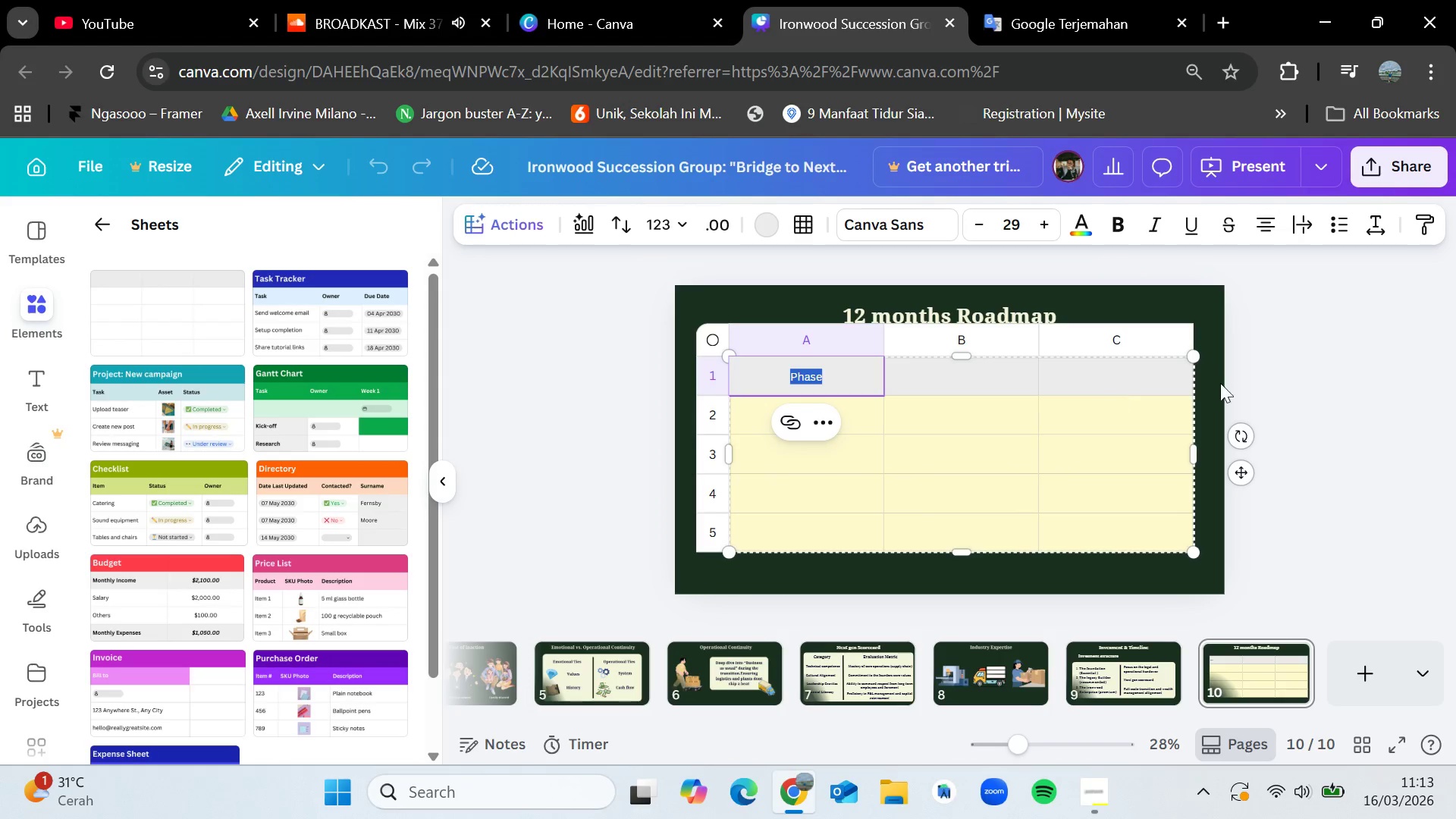 
left_click([1365, 355])
 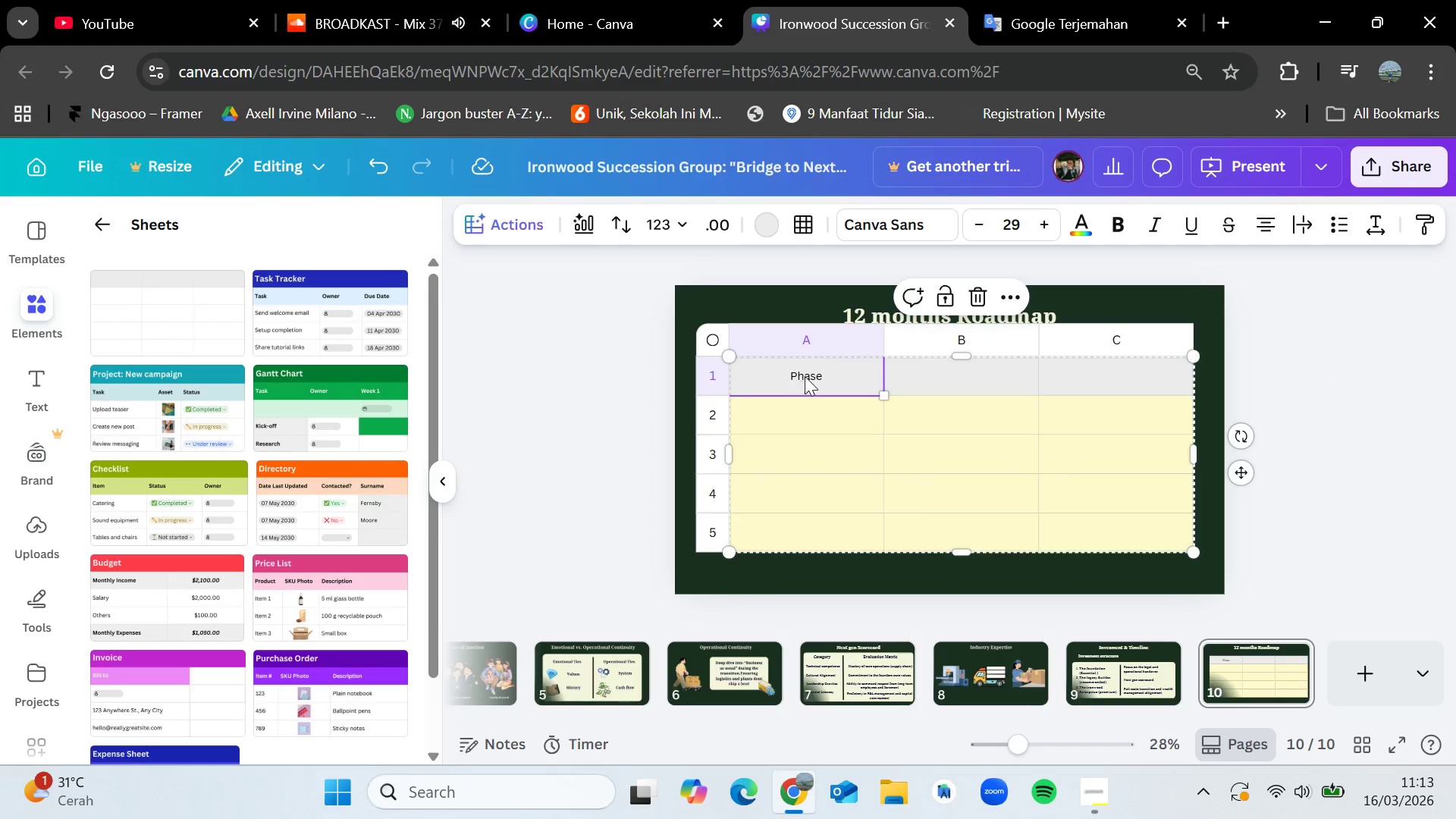 
double_click([806, 375])
 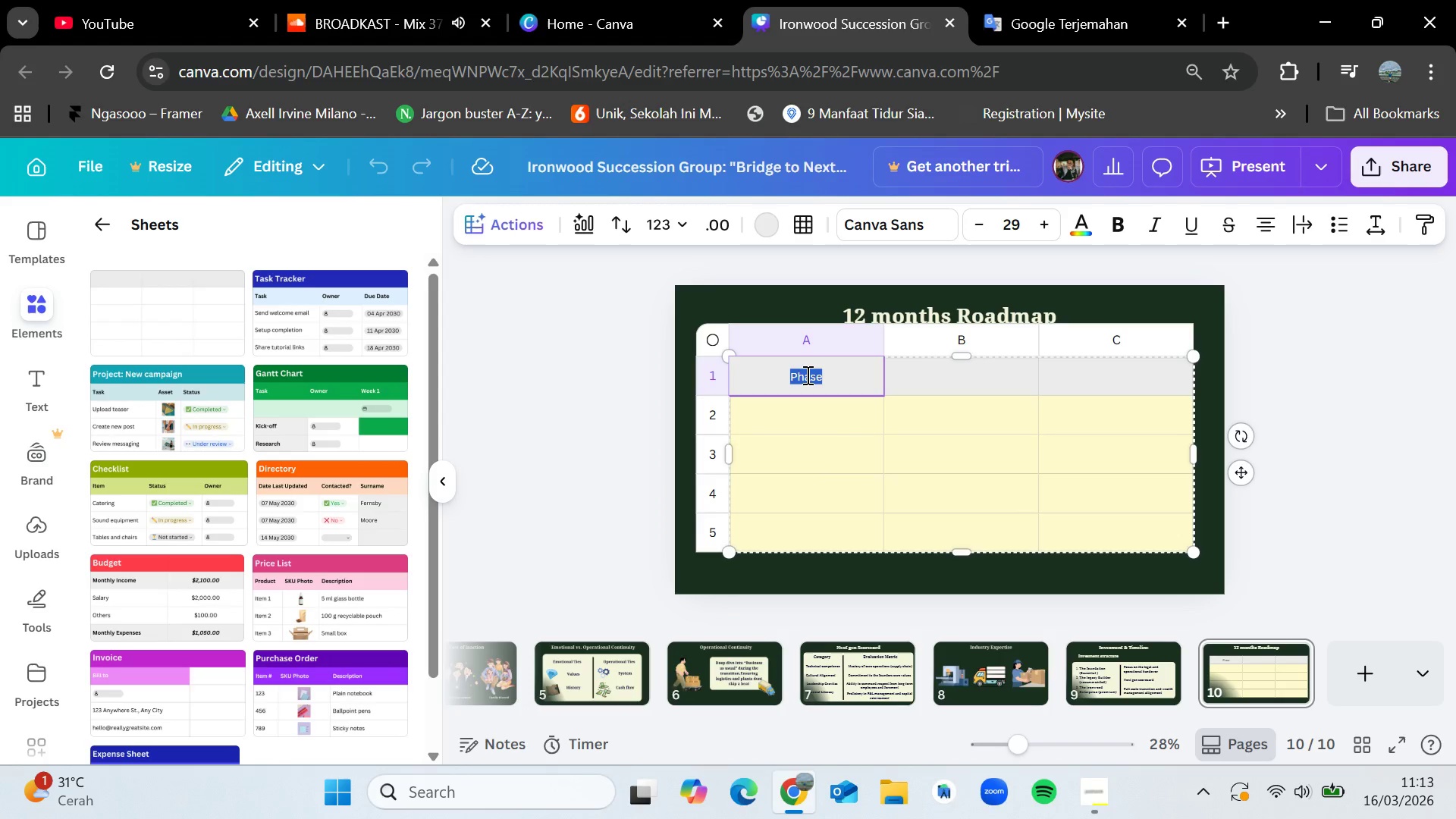 
triple_click([806, 375])
 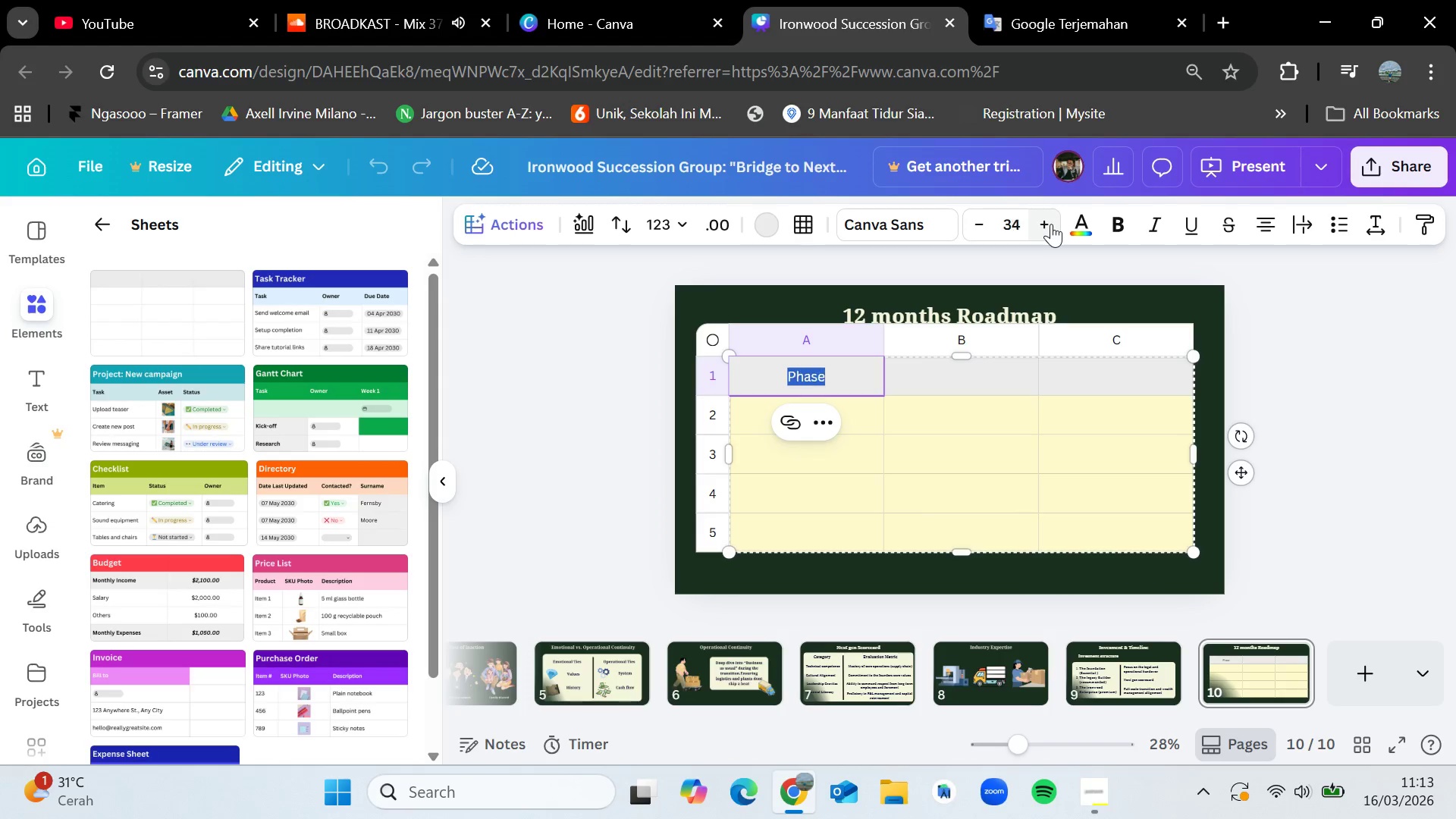 
left_click([1051, 224])
 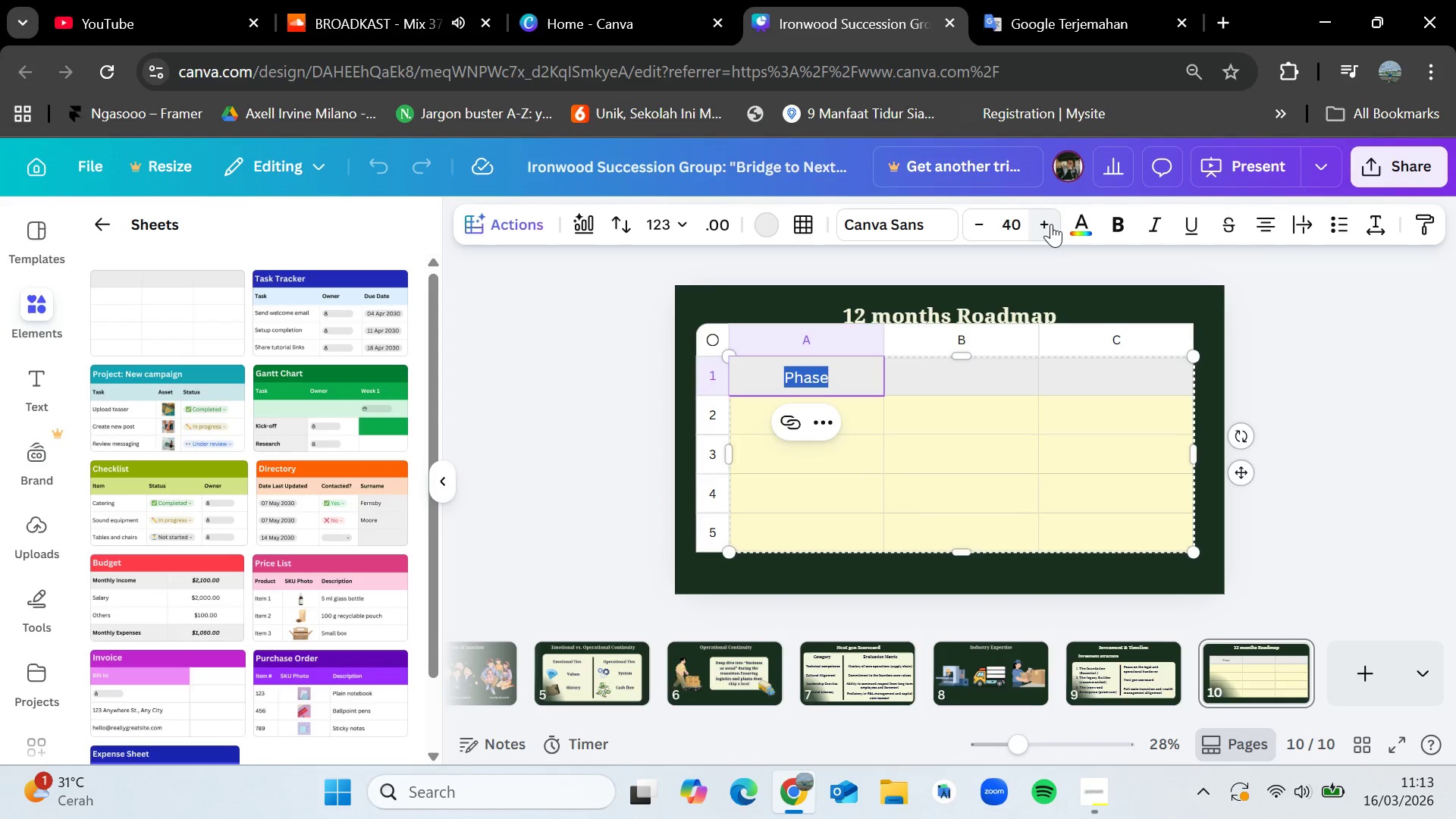 
double_click([1051, 224])
 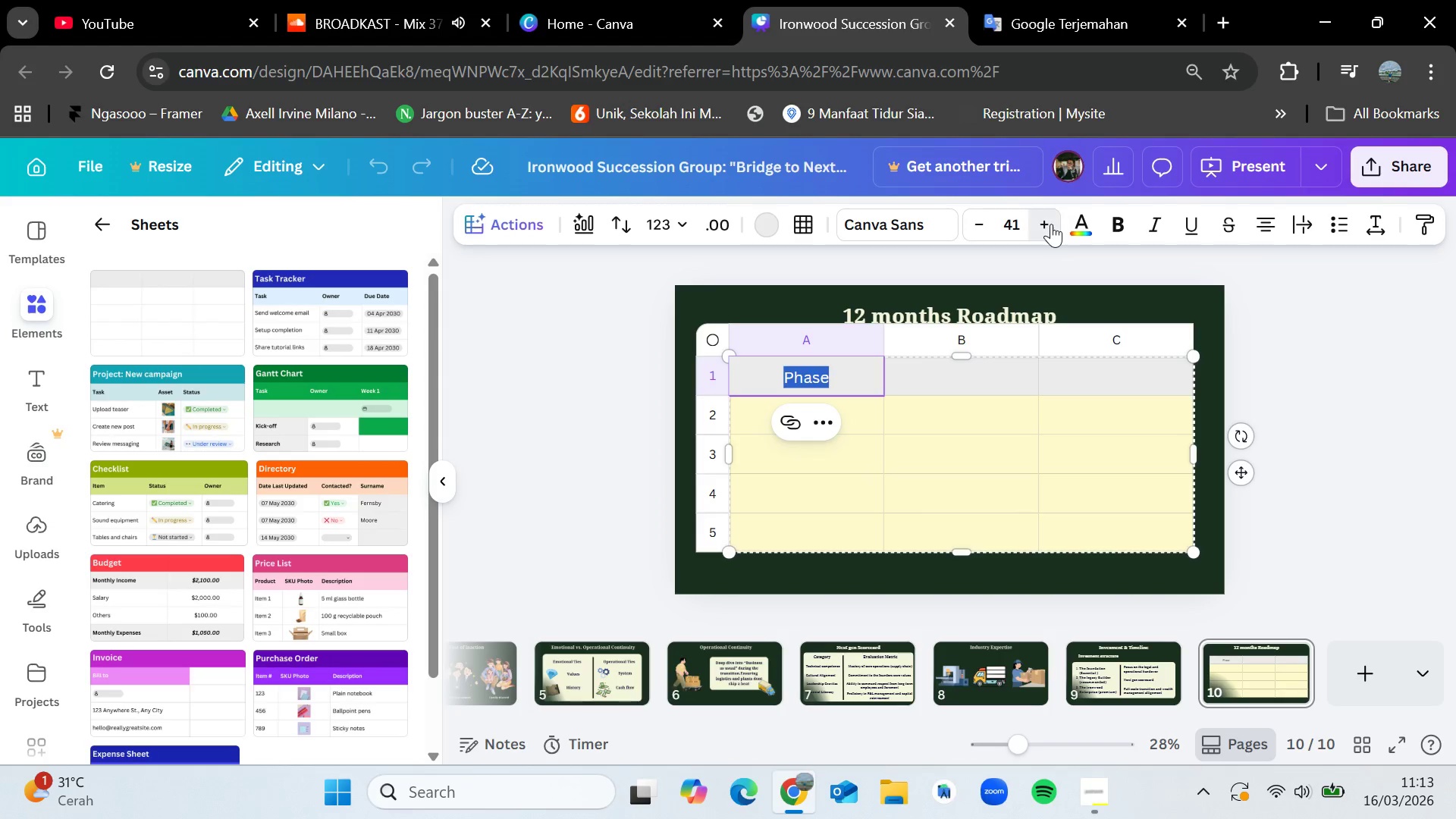 
triple_click([1051, 224])
 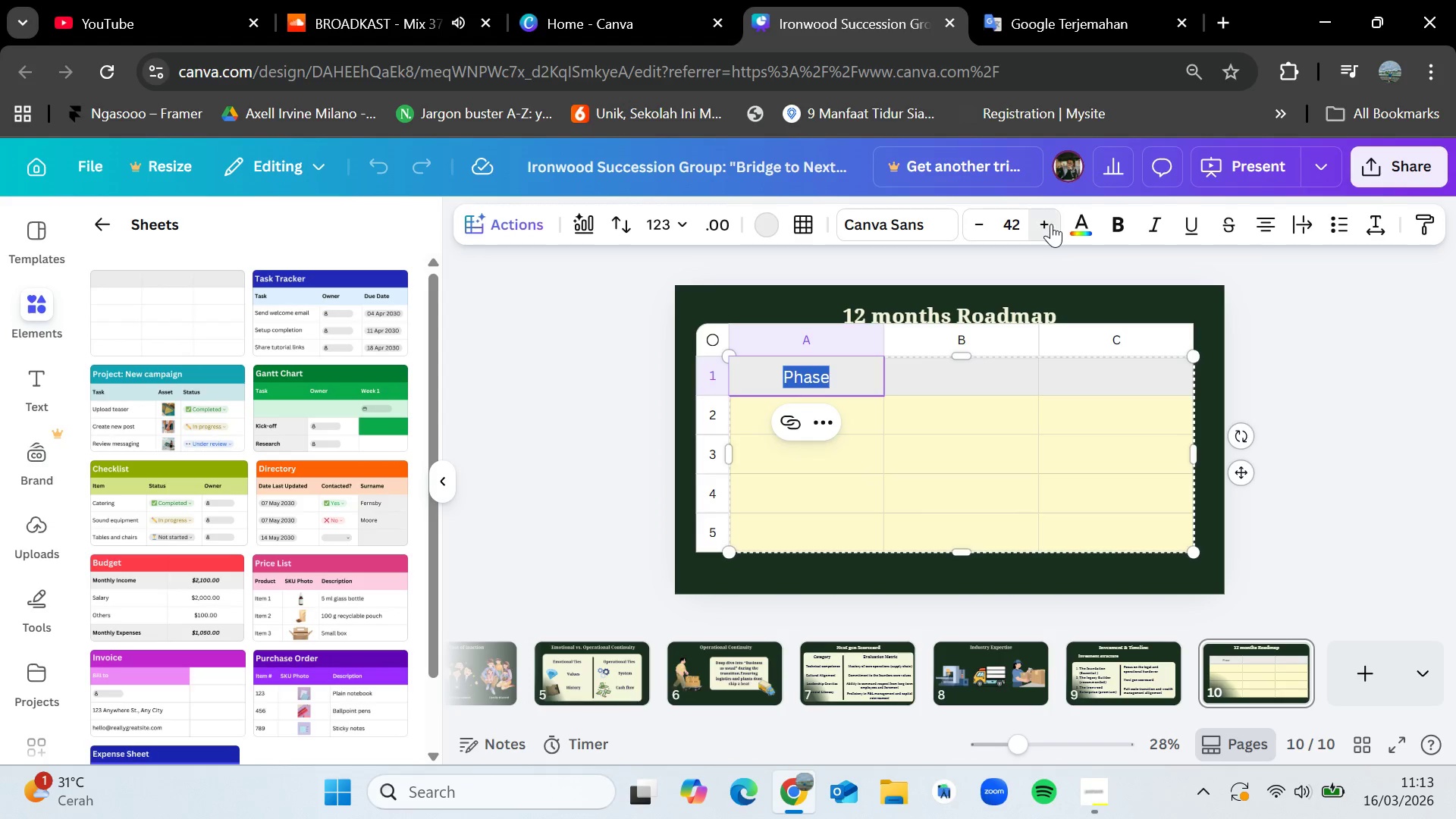 
triple_click([1051, 224])
 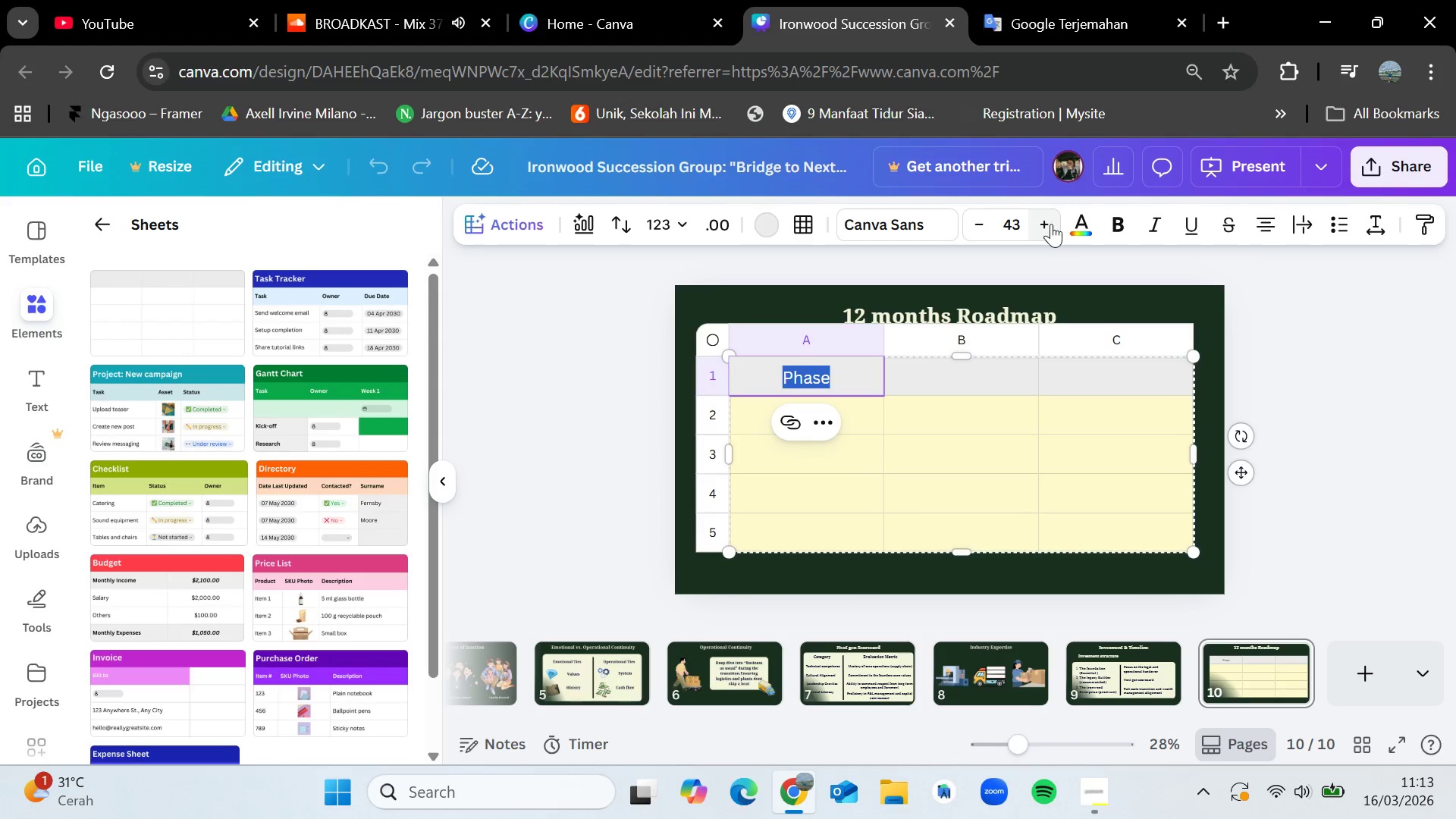 
triple_click([1051, 224])
 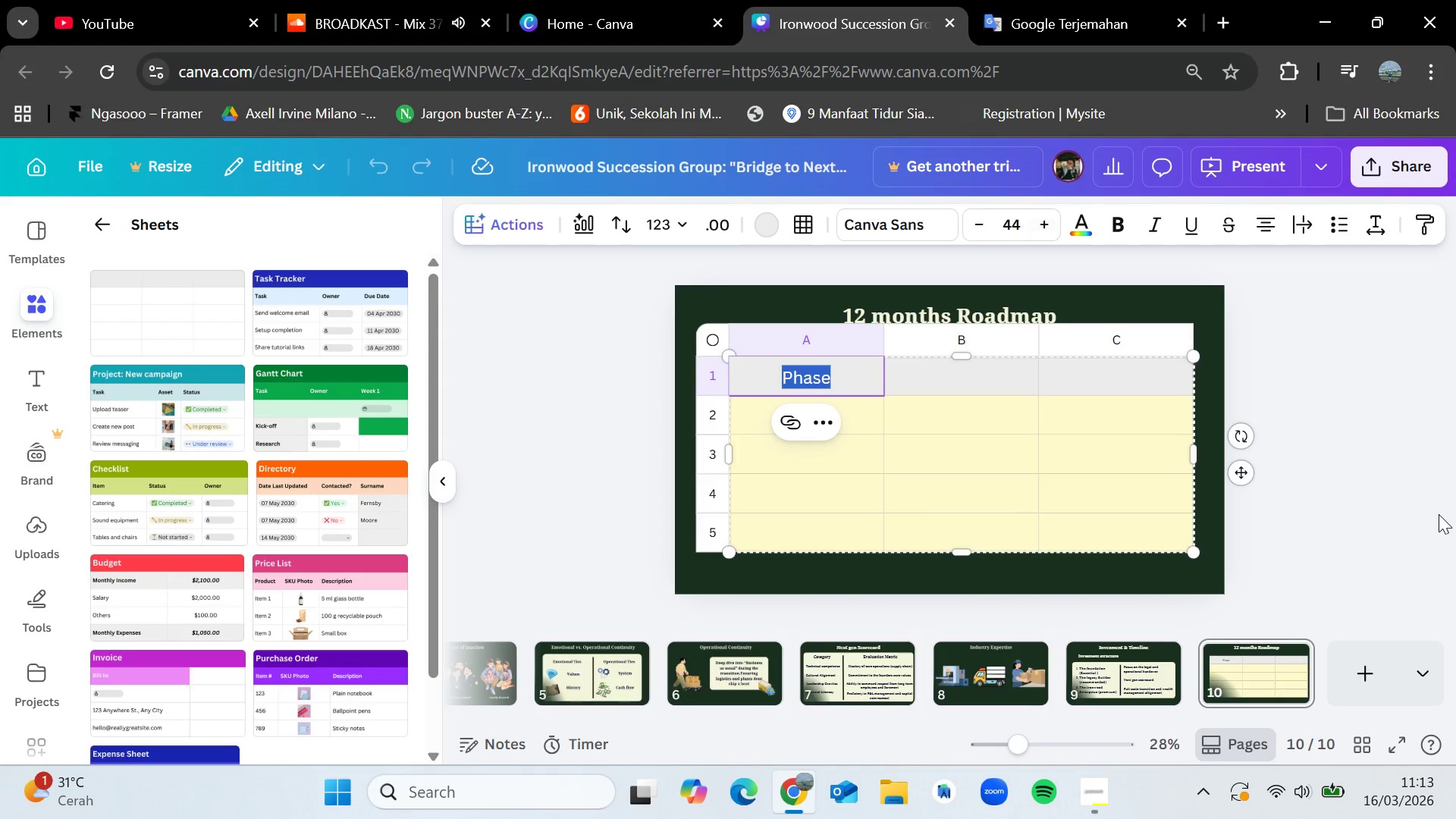 
left_click([1439, 514])
 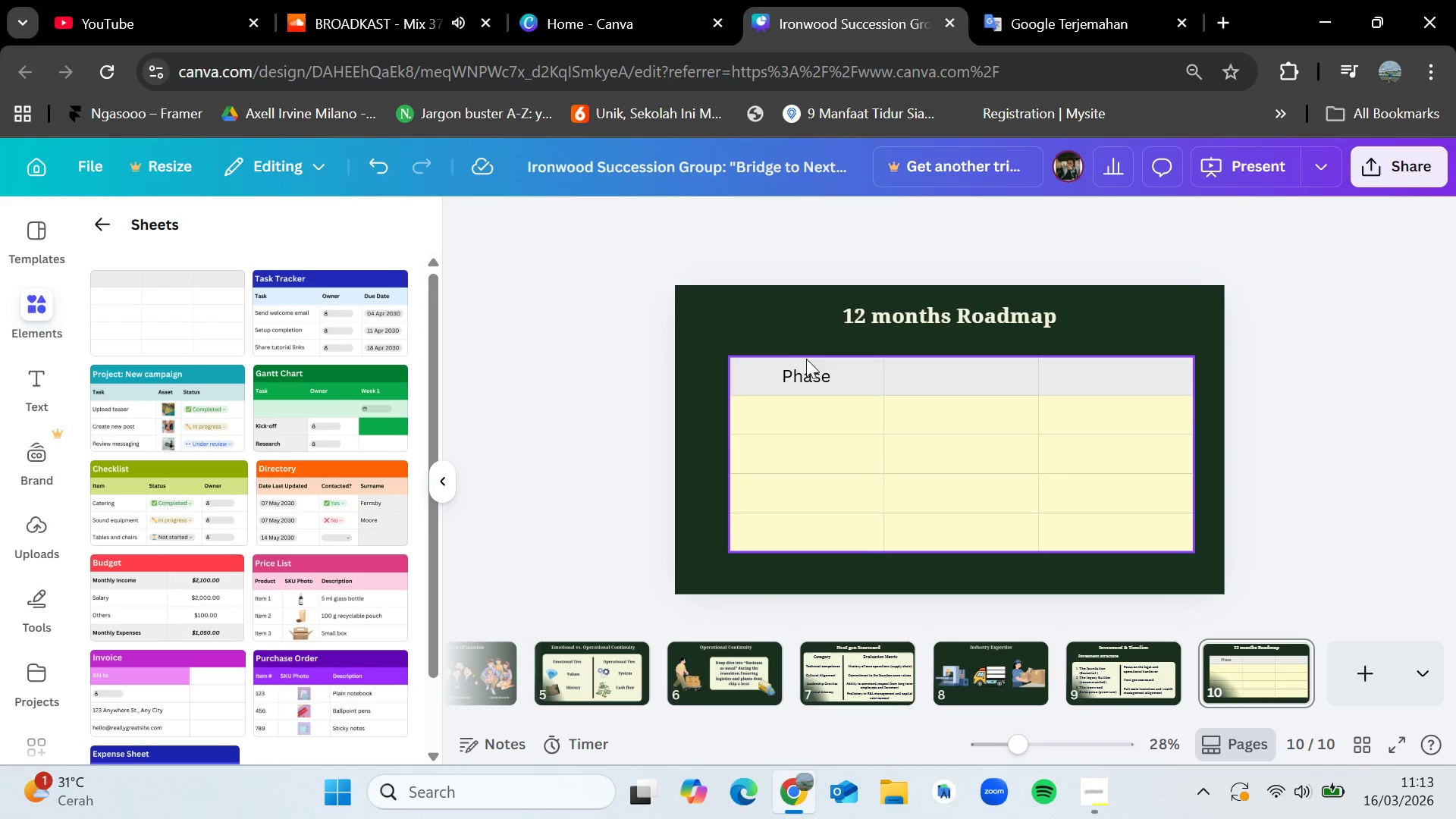 
double_click([808, 376])
 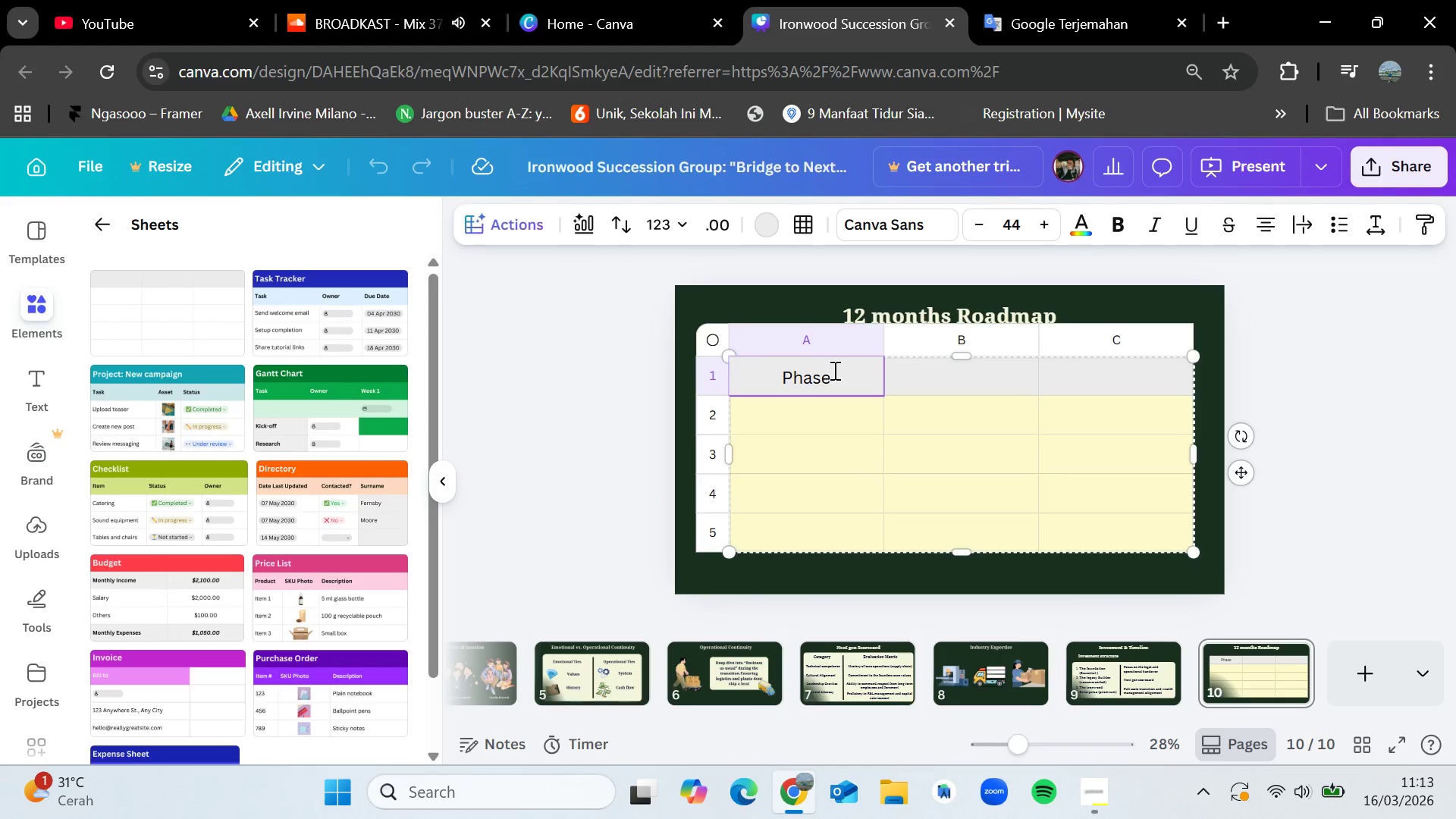 
left_click_drag(start_coordinate=[833, 370], to_coordinate=[751, 374])
 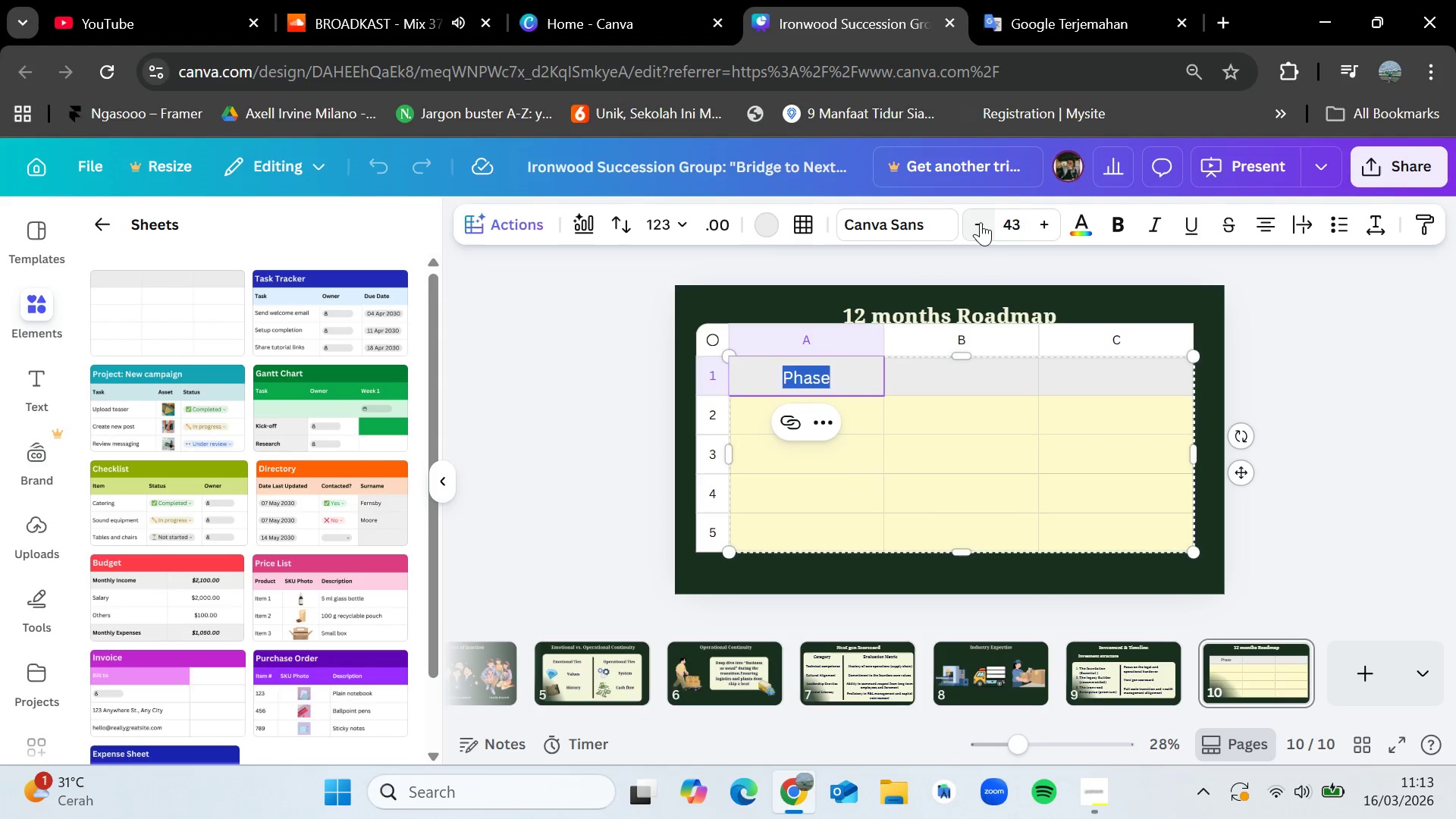 
left_click([981, 222])
 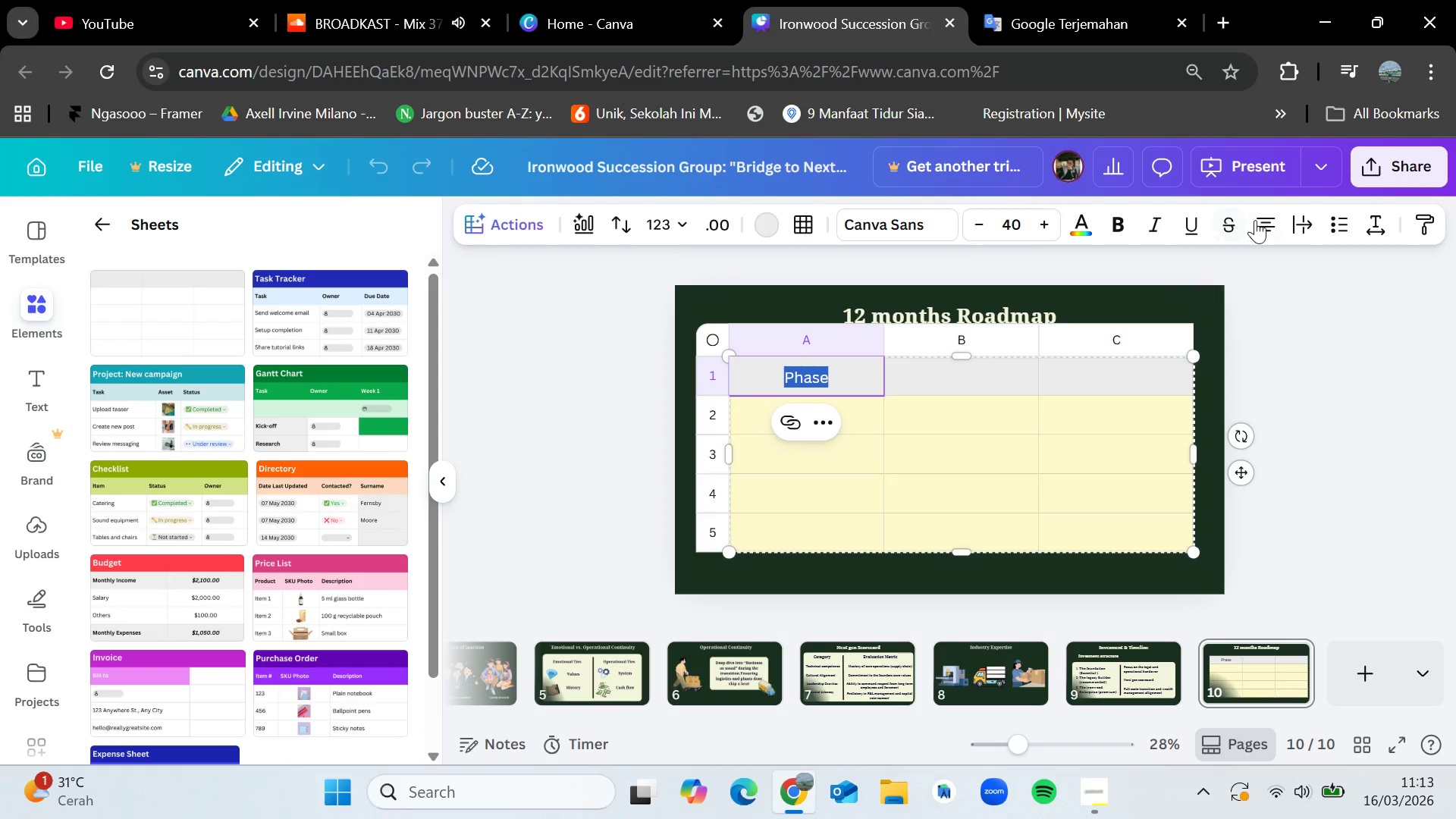 
left_click([1255, 221])
 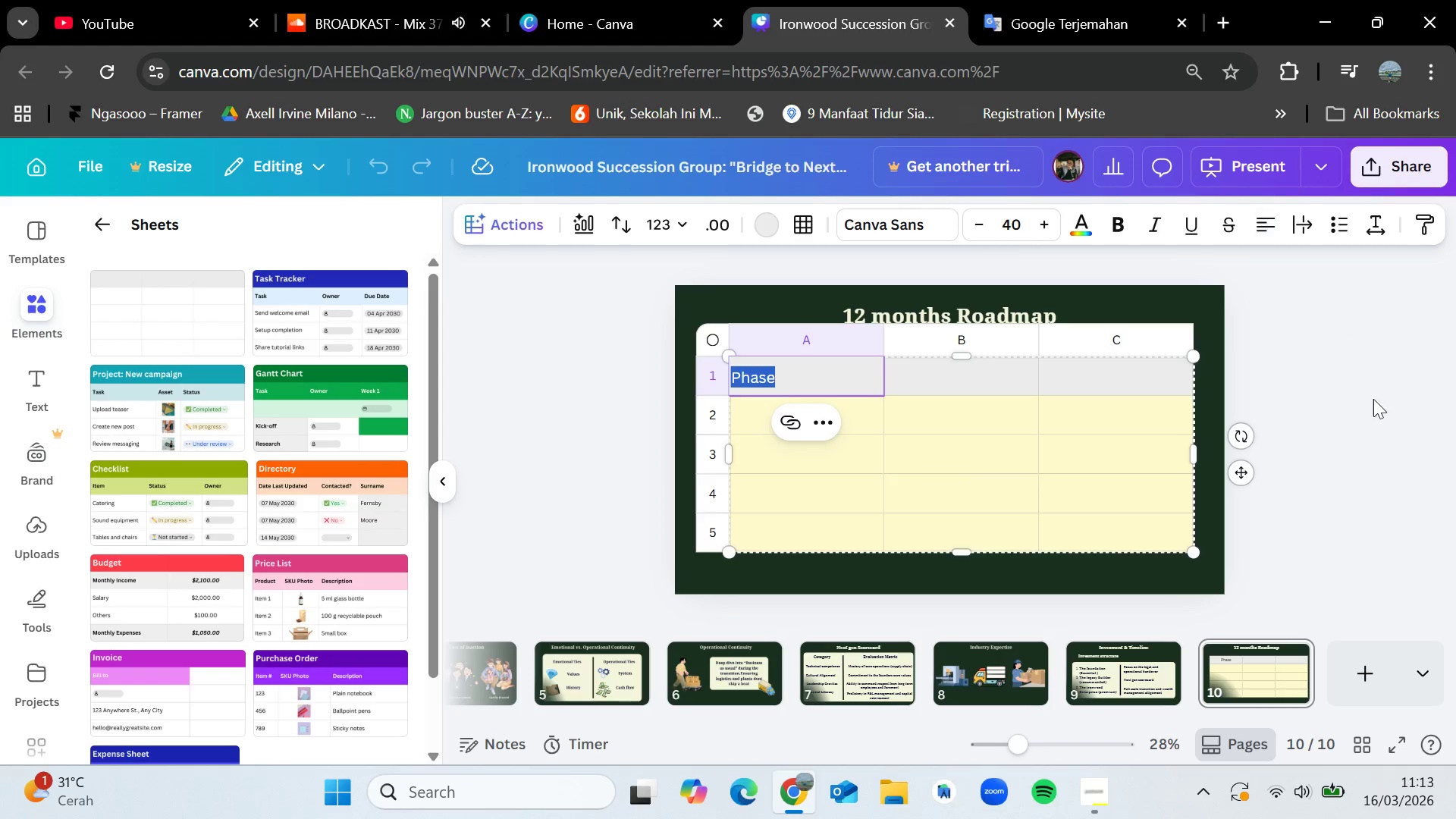 
left_click([1373, 411])
 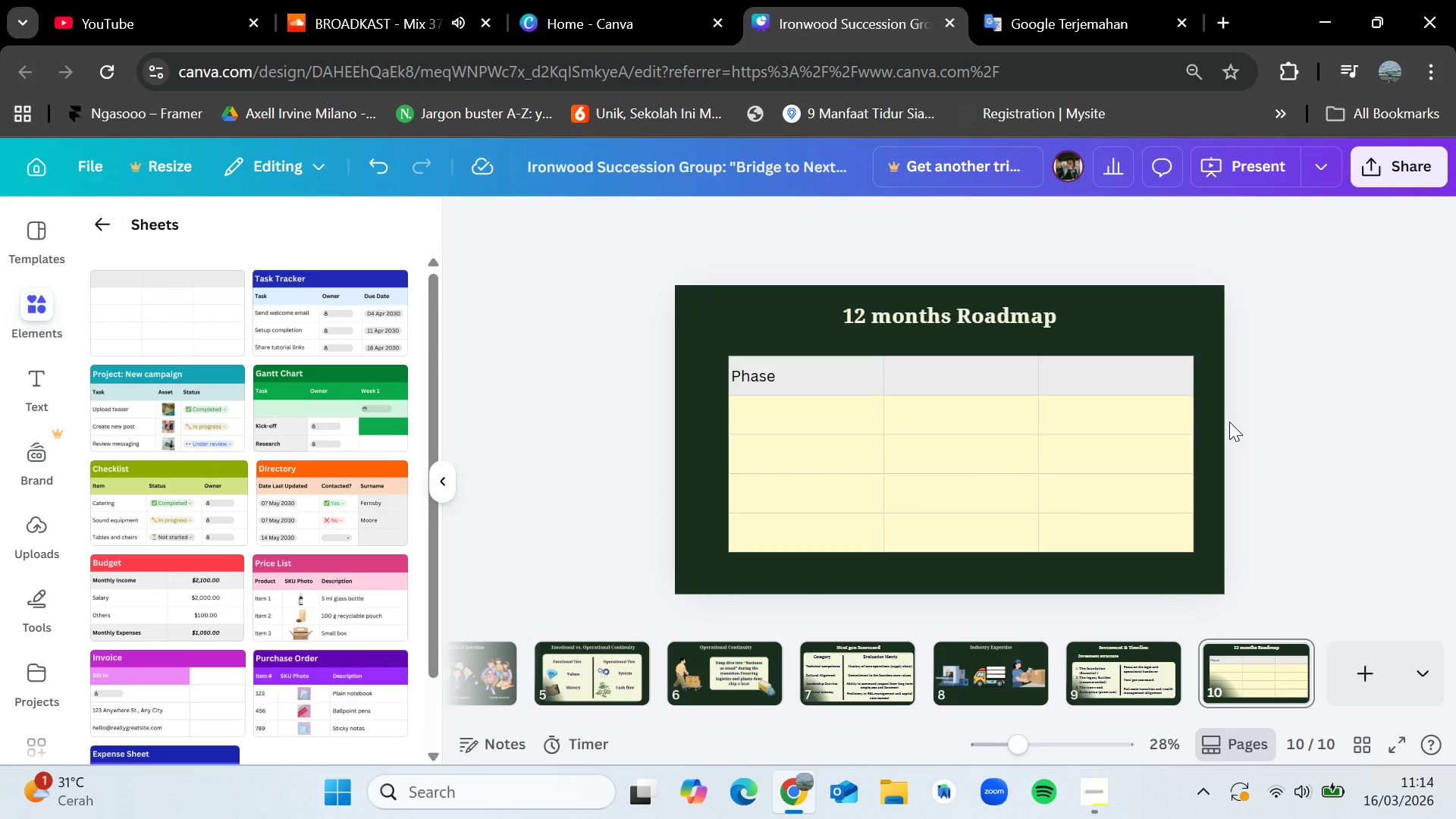 
wait(5.22)
 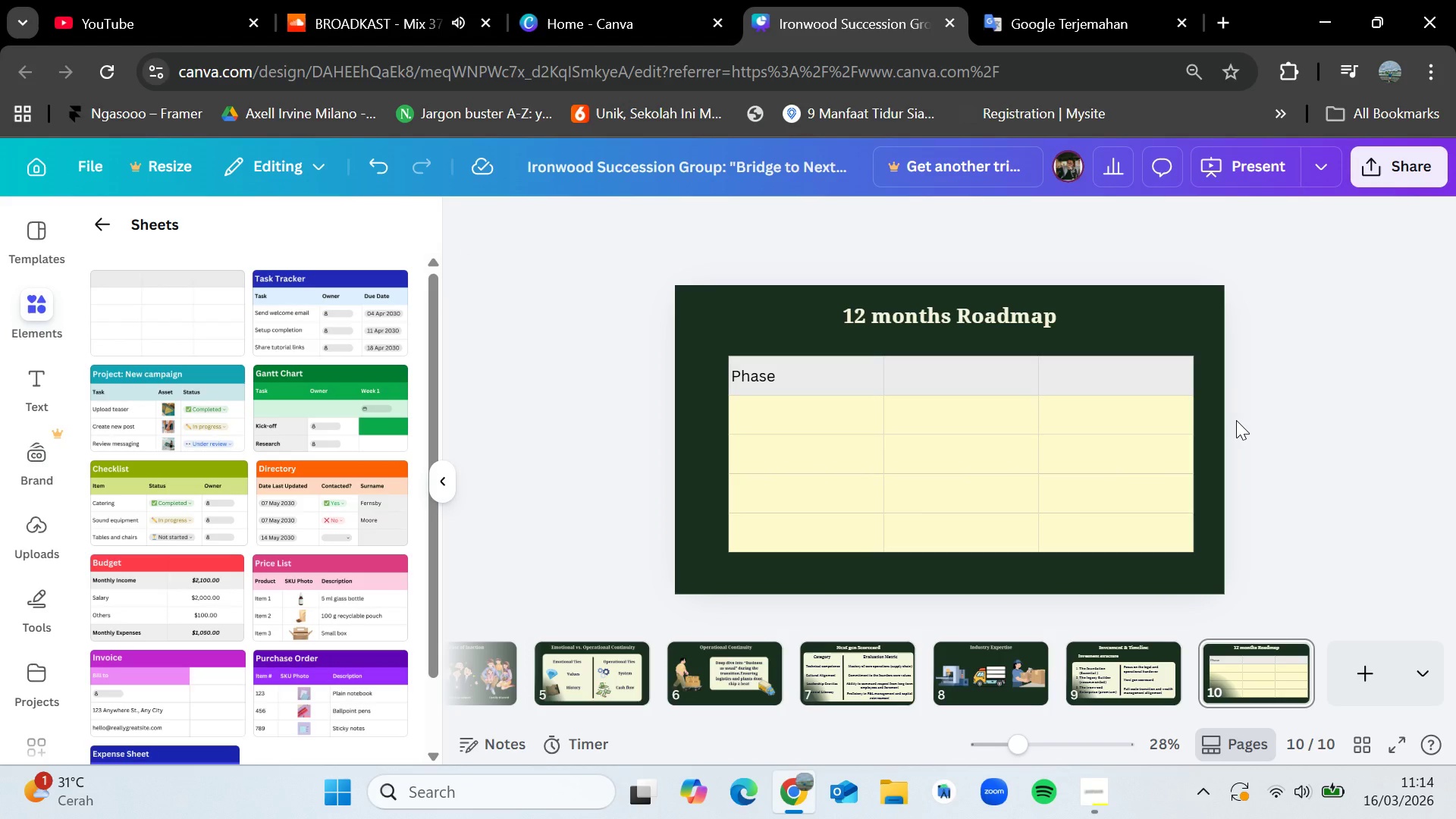 
double_click([936, 375])
 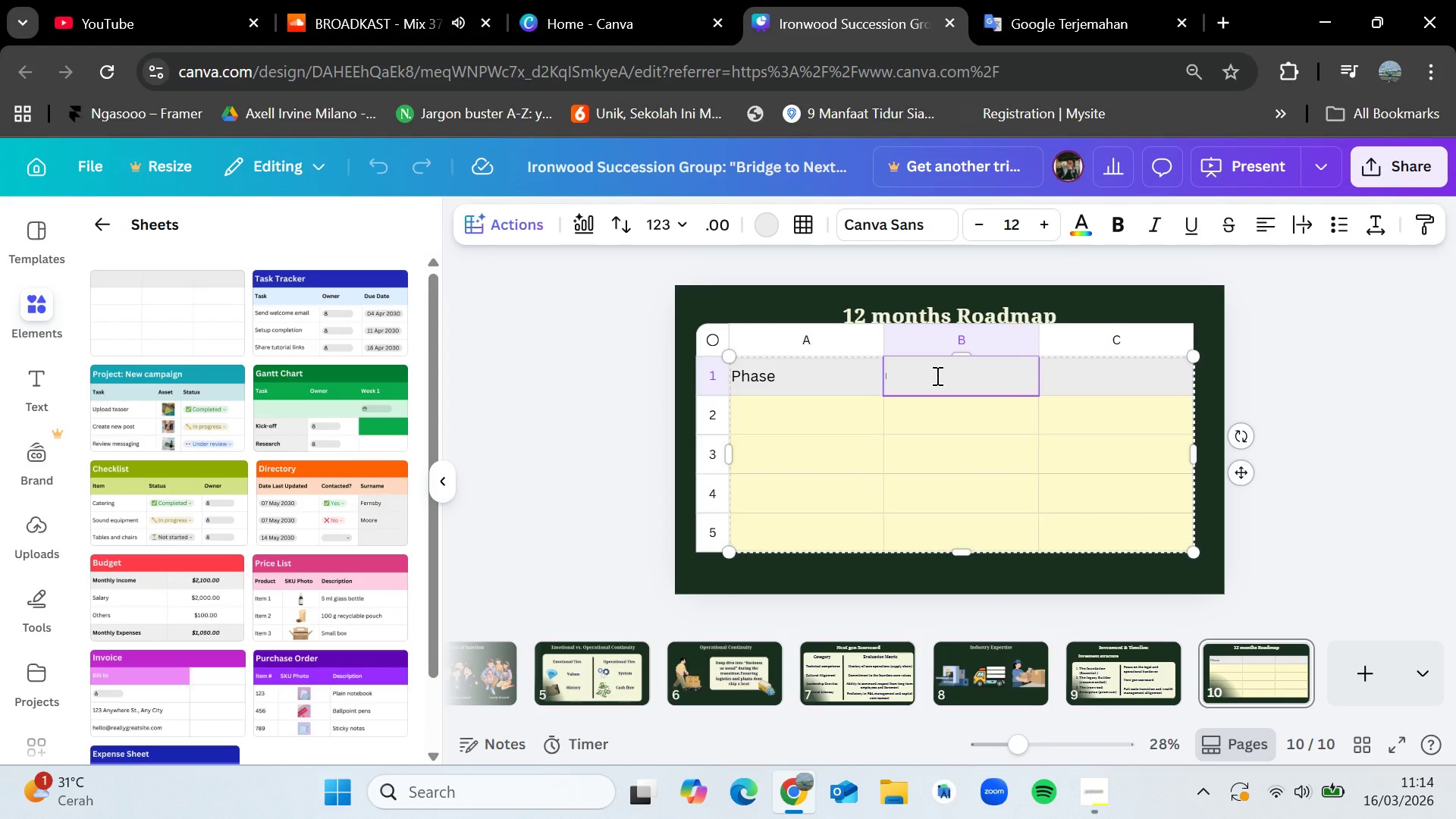 
hold_key(key=ShiftLeft, duration=1.45)
 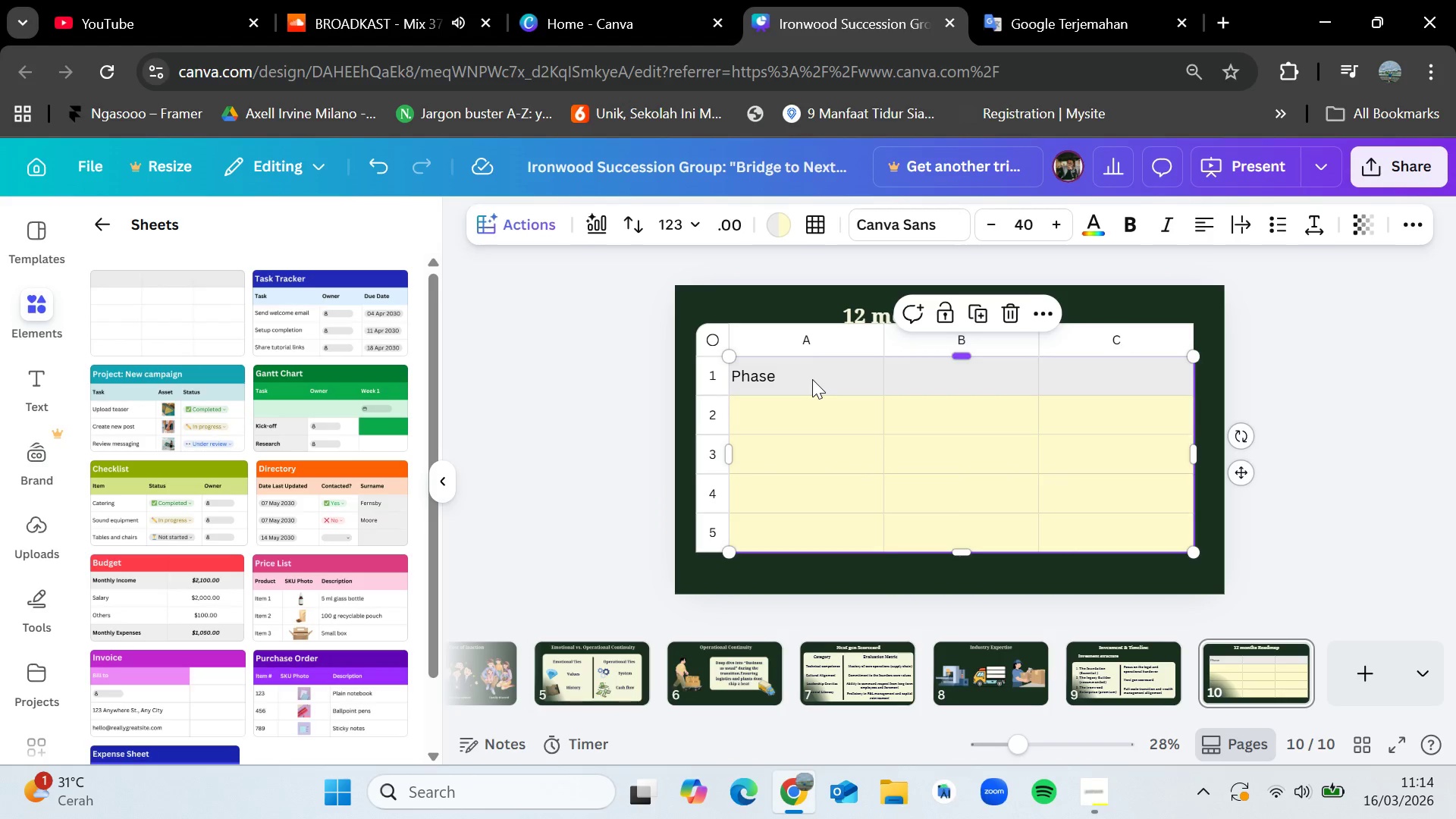 
double_click([812, 381])
 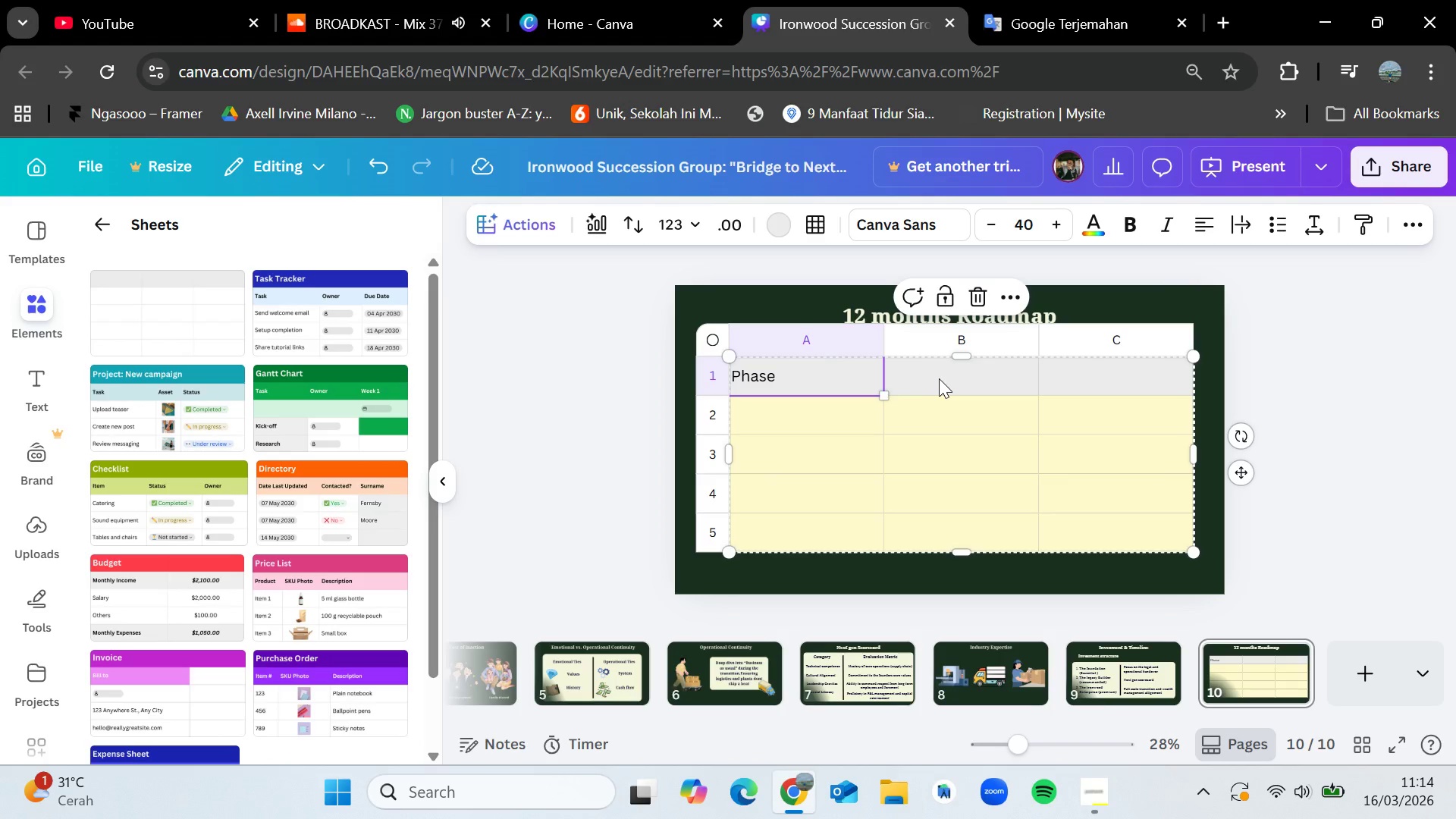 
left_click([945, 377])
 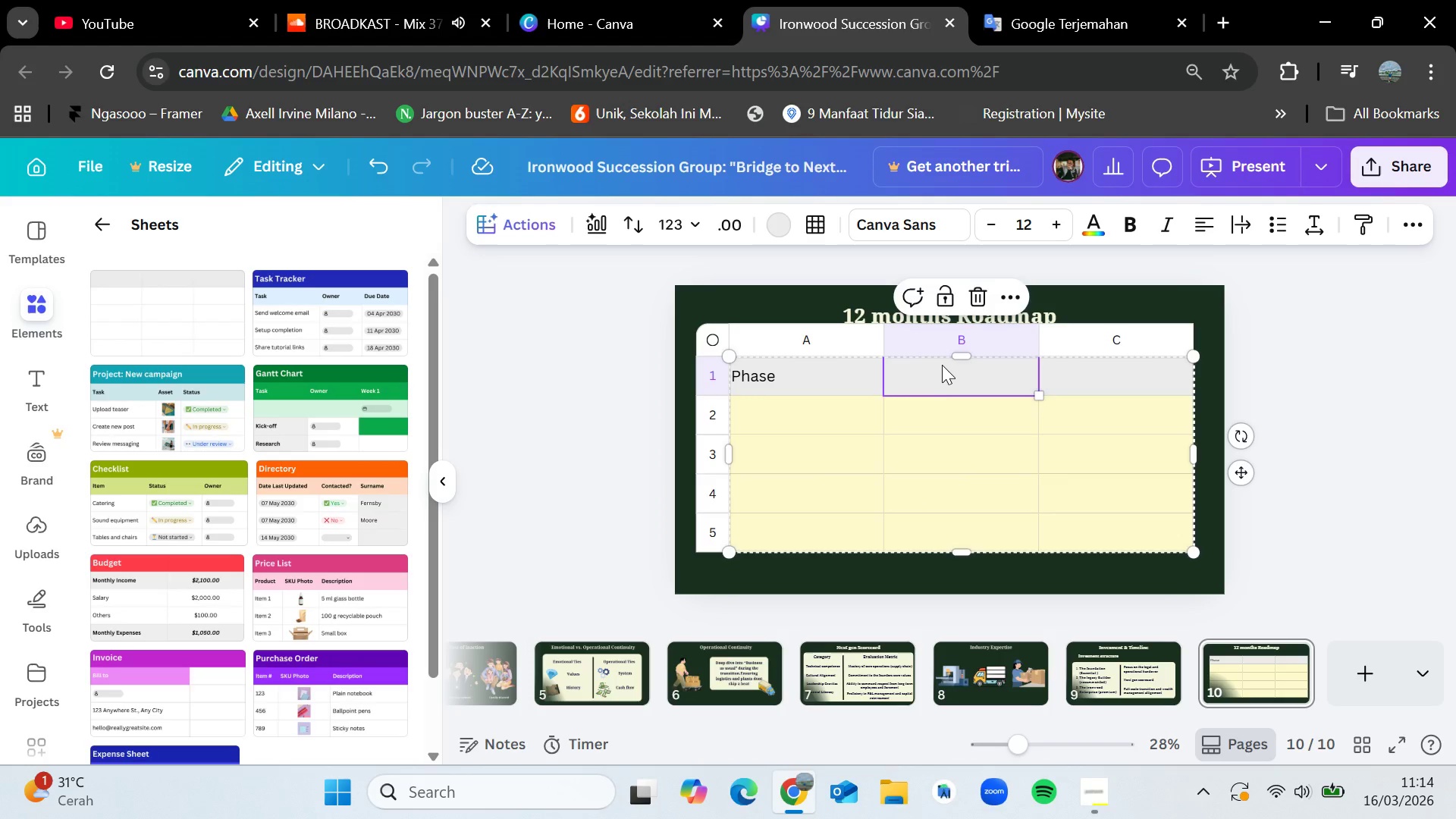 
double_click([942, 364])
 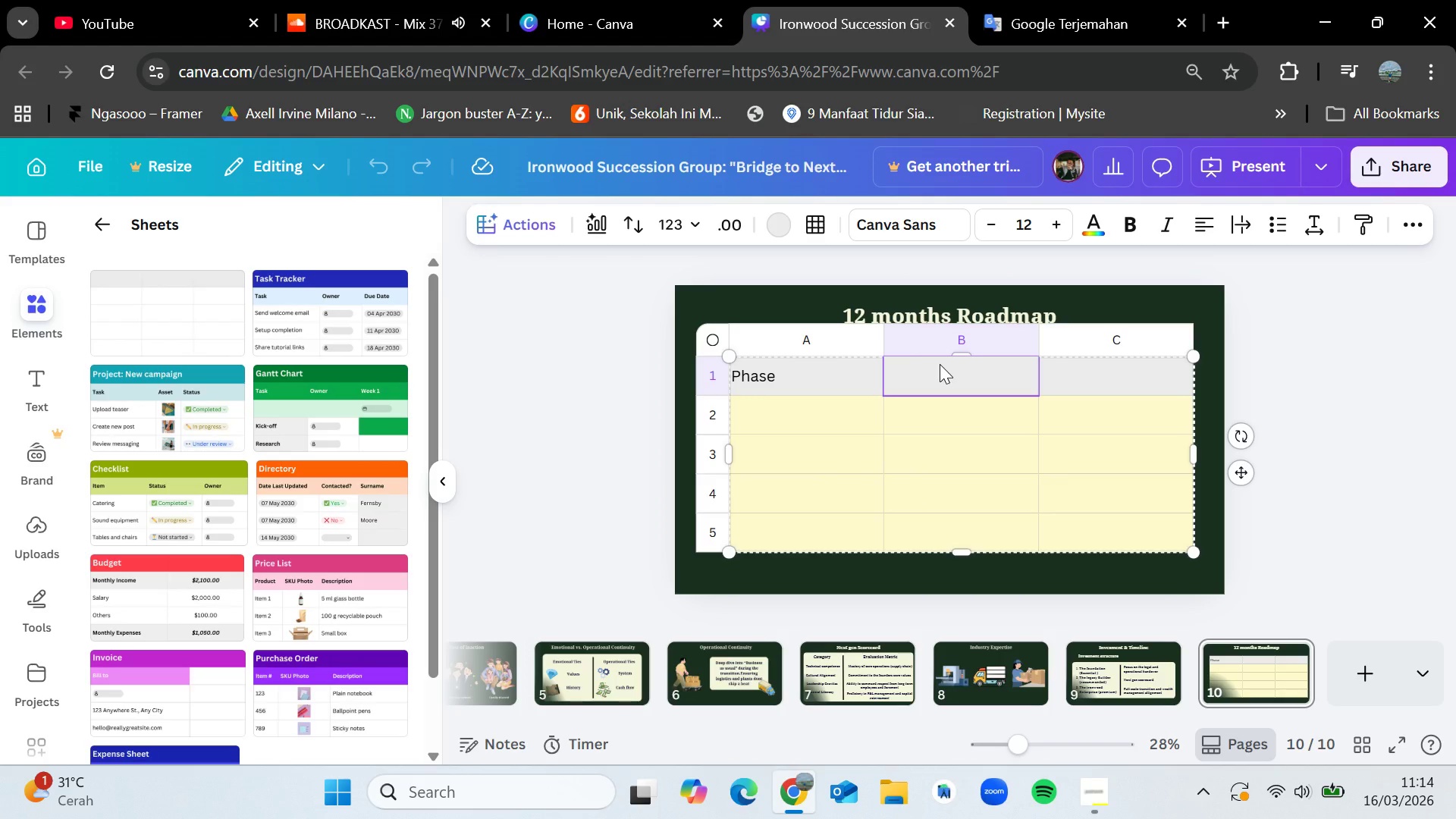 
type(Dutation)
 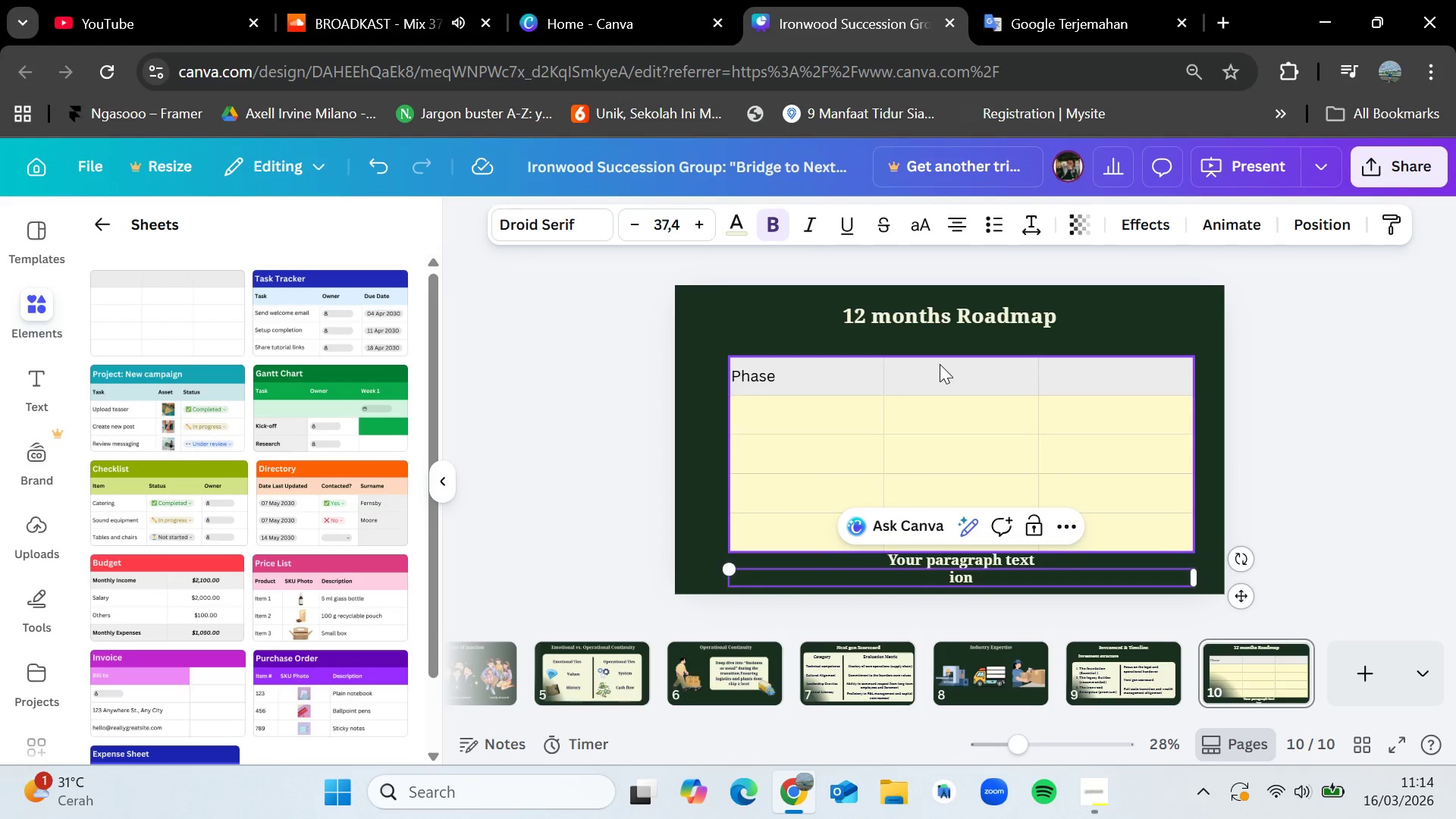 
key(Control+Z)
 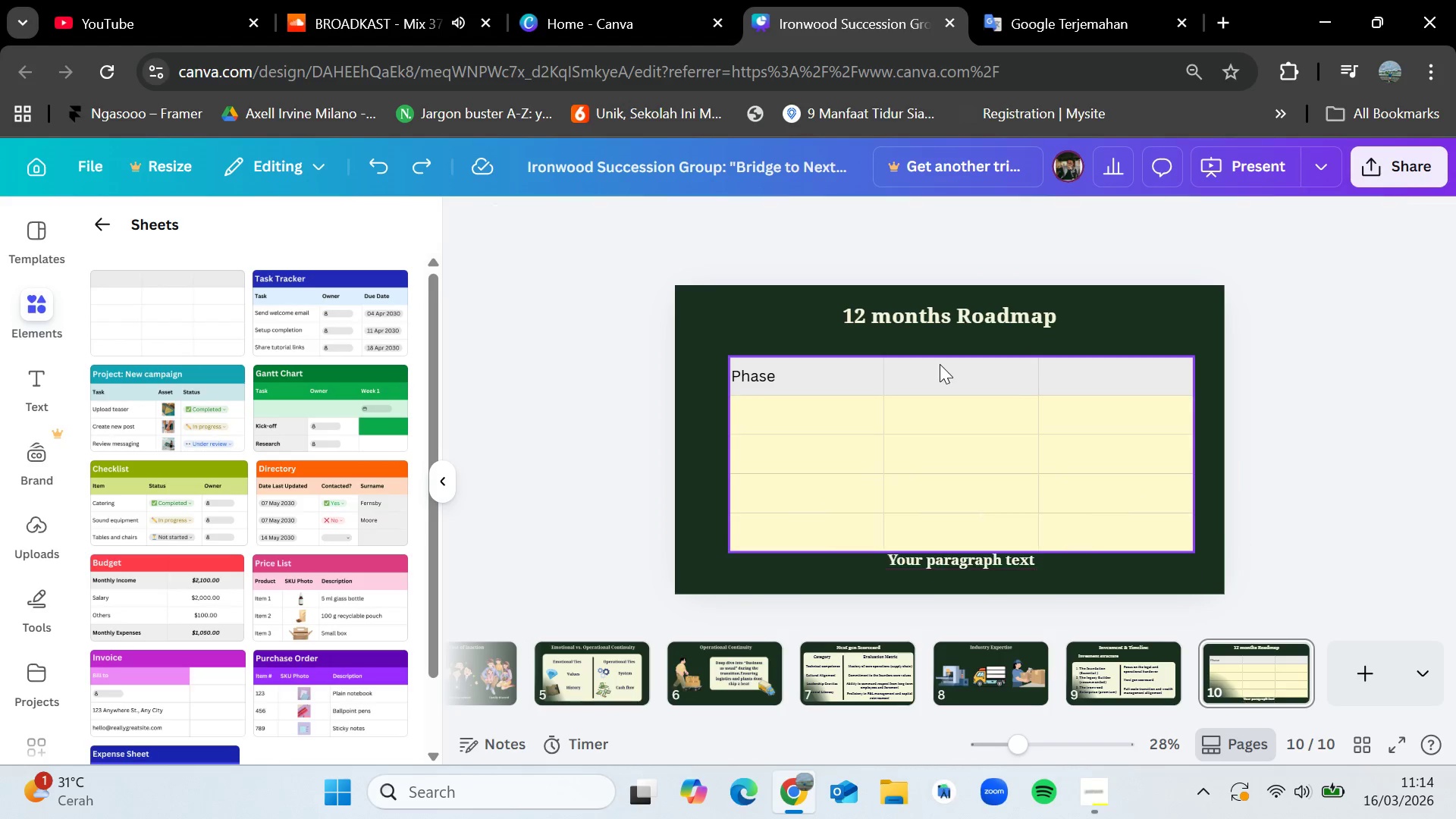 
key(Control+Z)
 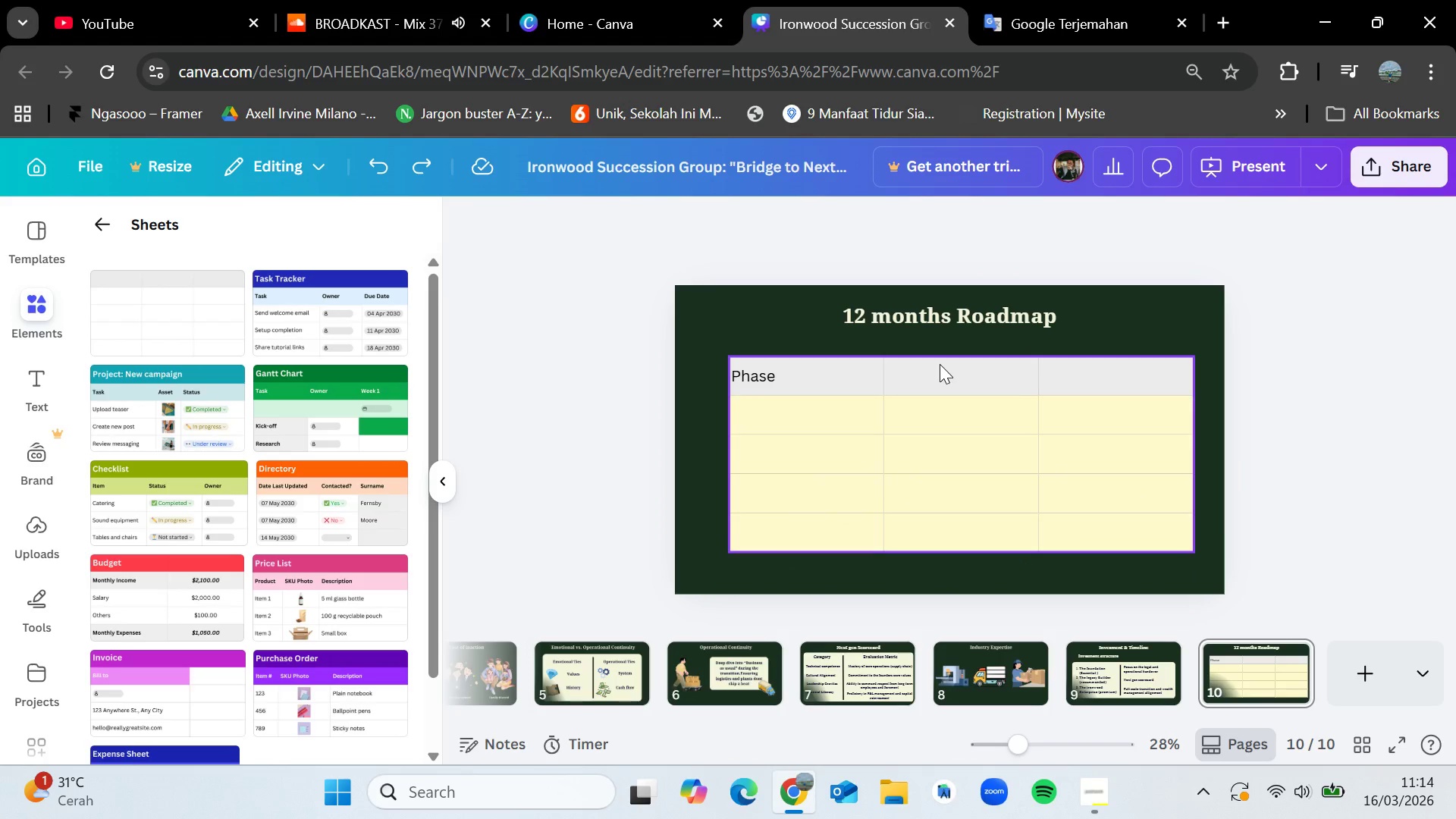 
key(Control+Z)
 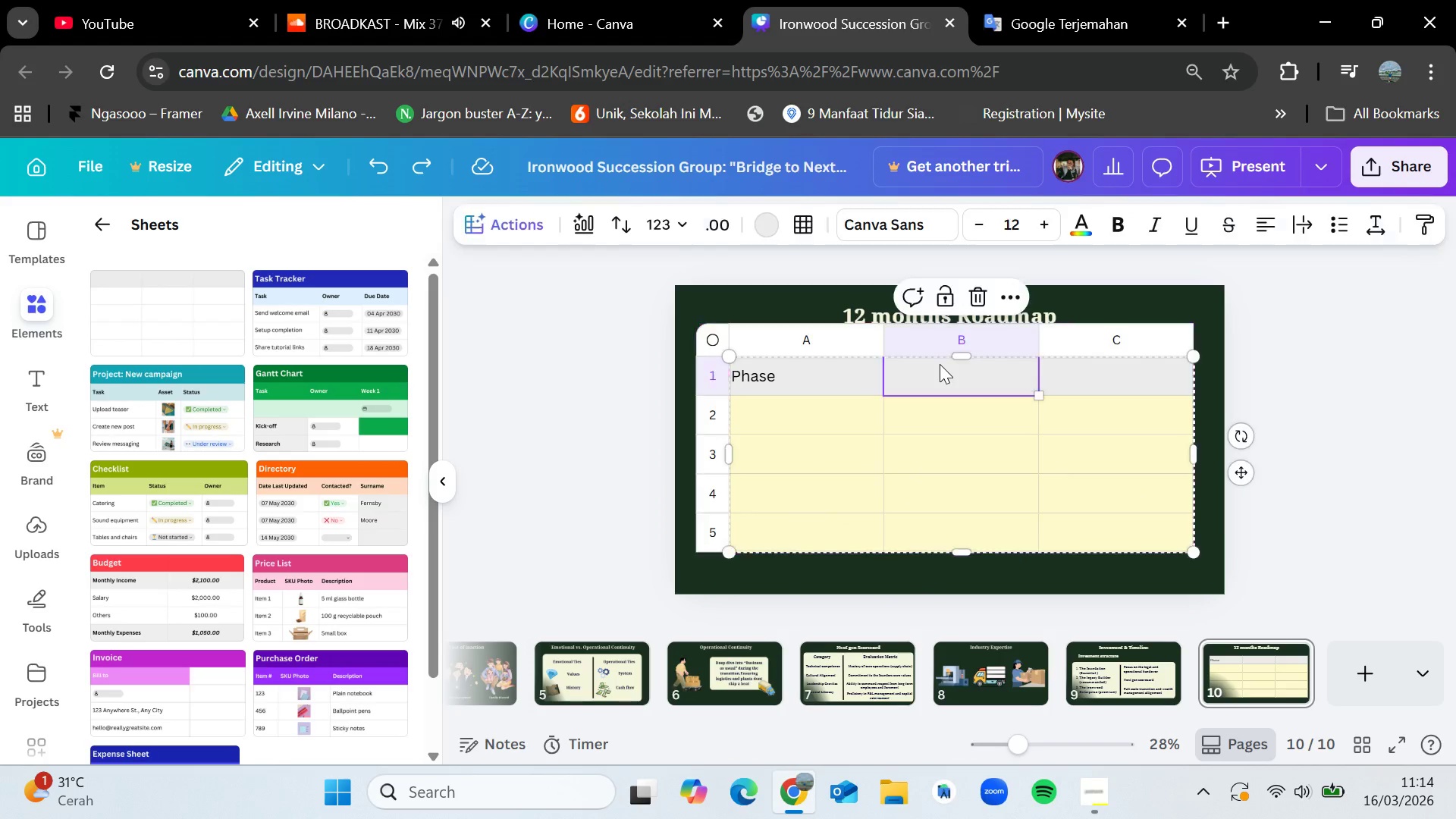 
double_click([940, 364])
 